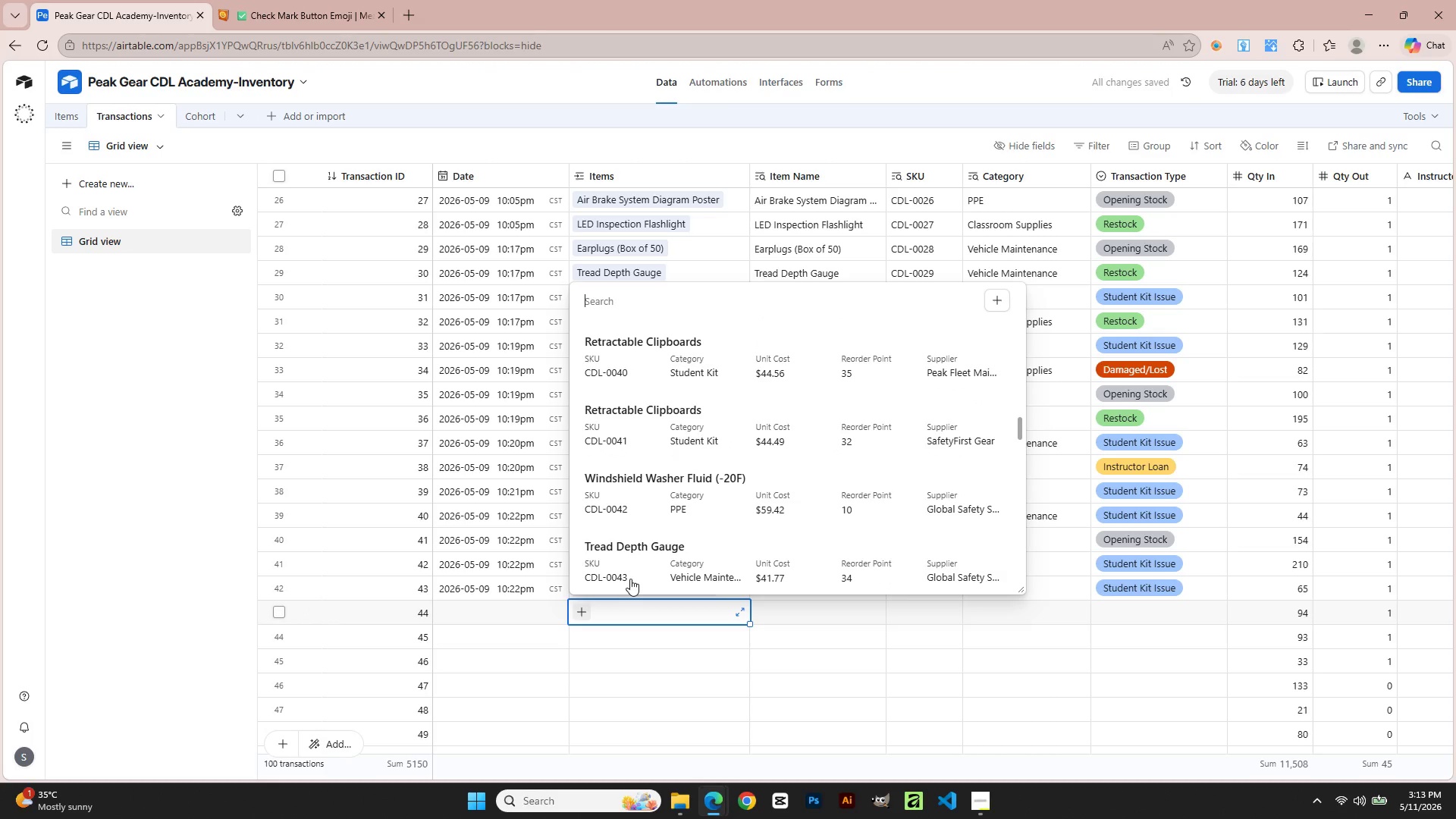 
left_click([616, 573])
 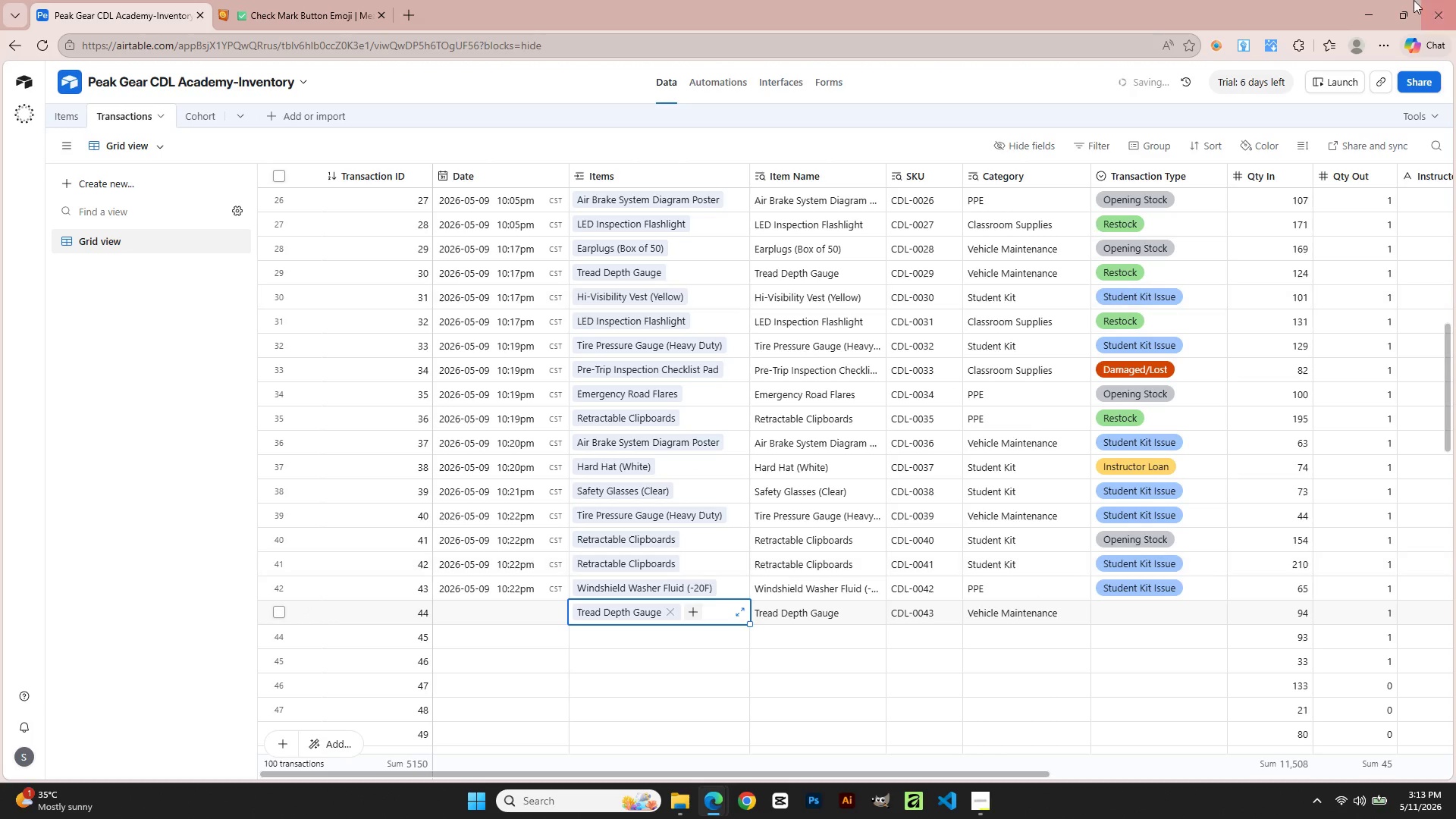 
scroll: coordinate [720, 600], scroll_direction: down, amount: 3.0
 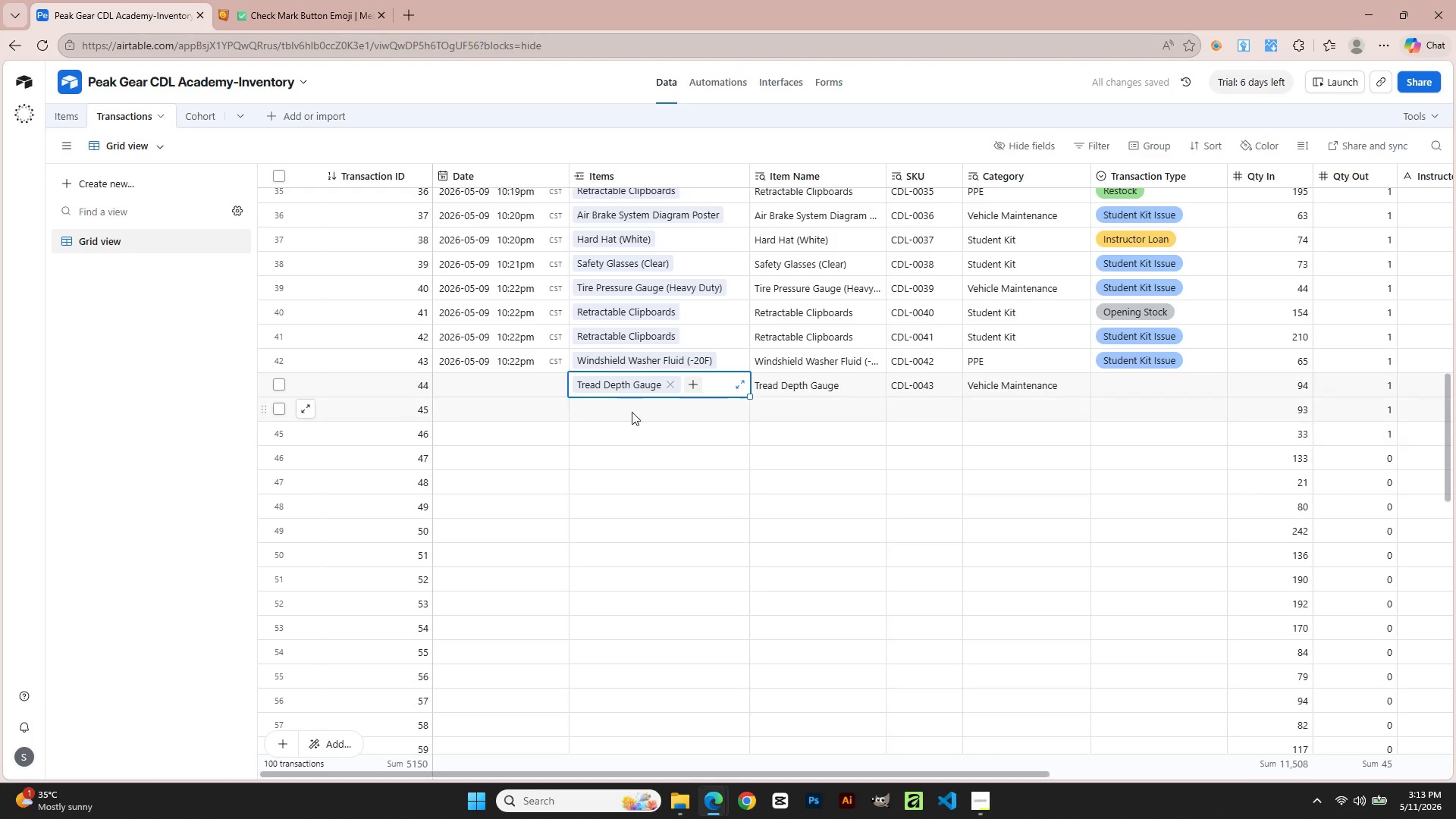 
left_click([629, 409])
 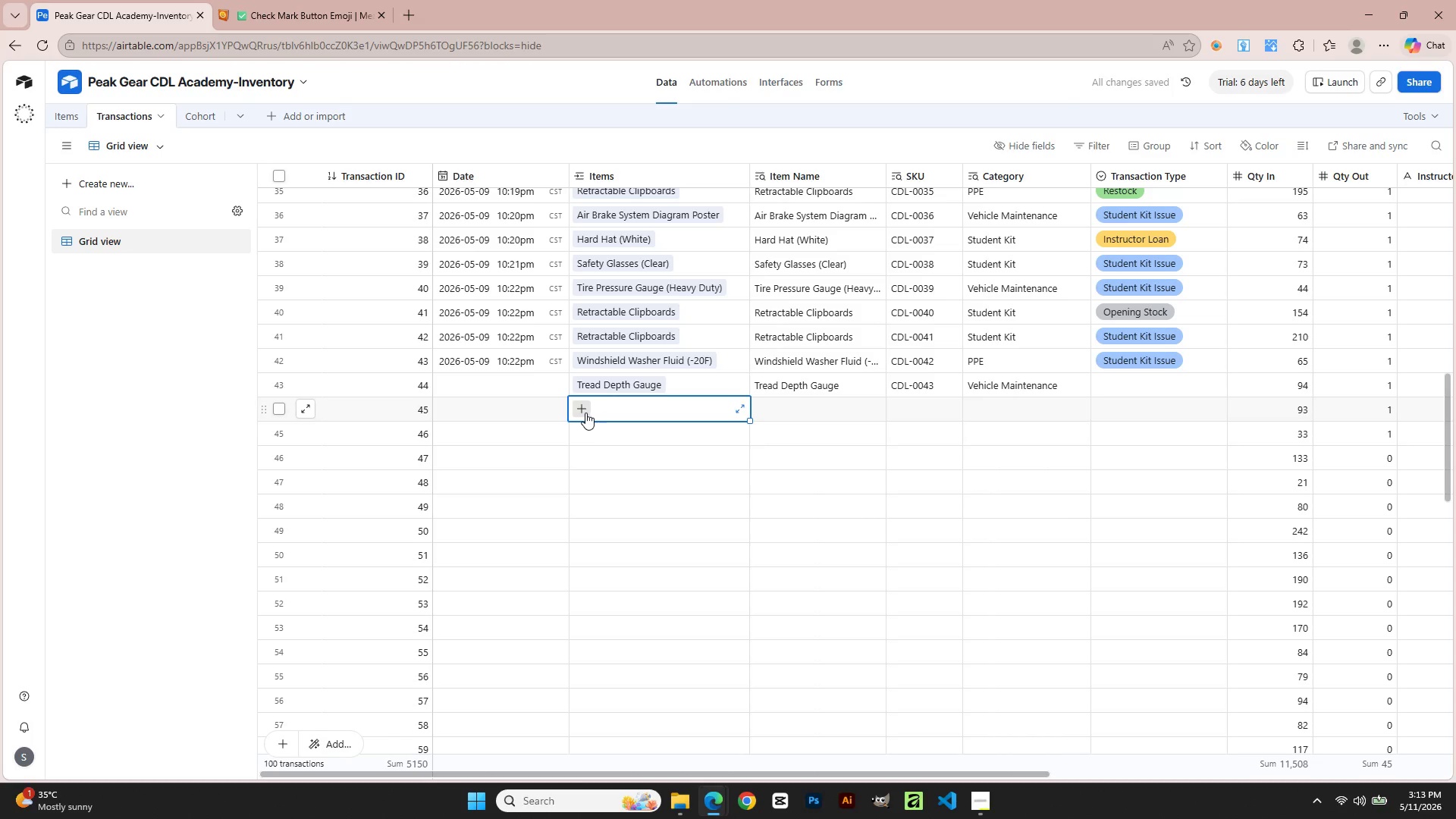 
left_click([584, 413])
 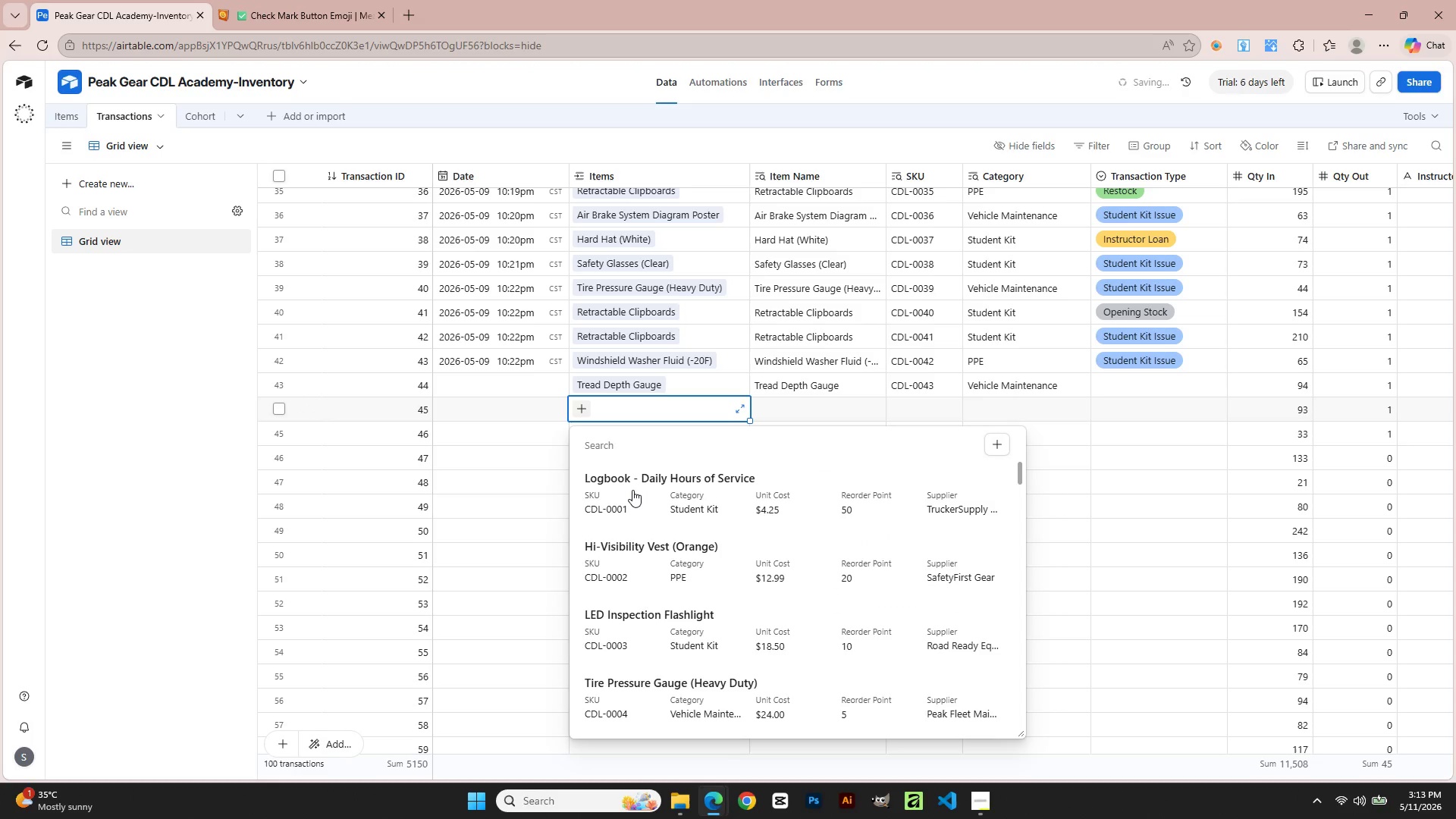 
scroll: coordinate [676, 632], scroll_direction: down, amount: 42.0
 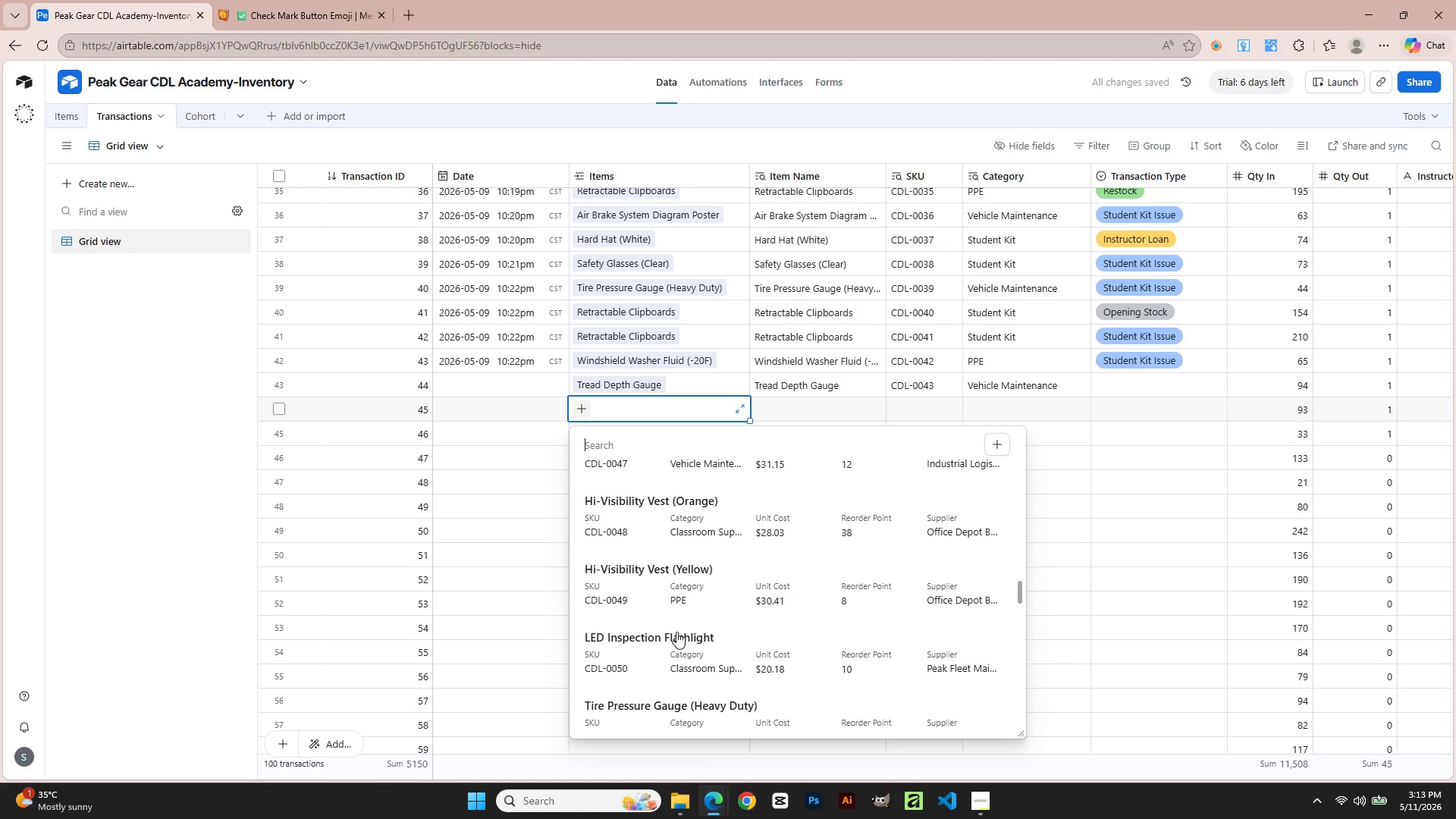 
scroll: coordinate [619, 562], scroll_direction: up, amount: 3.0
 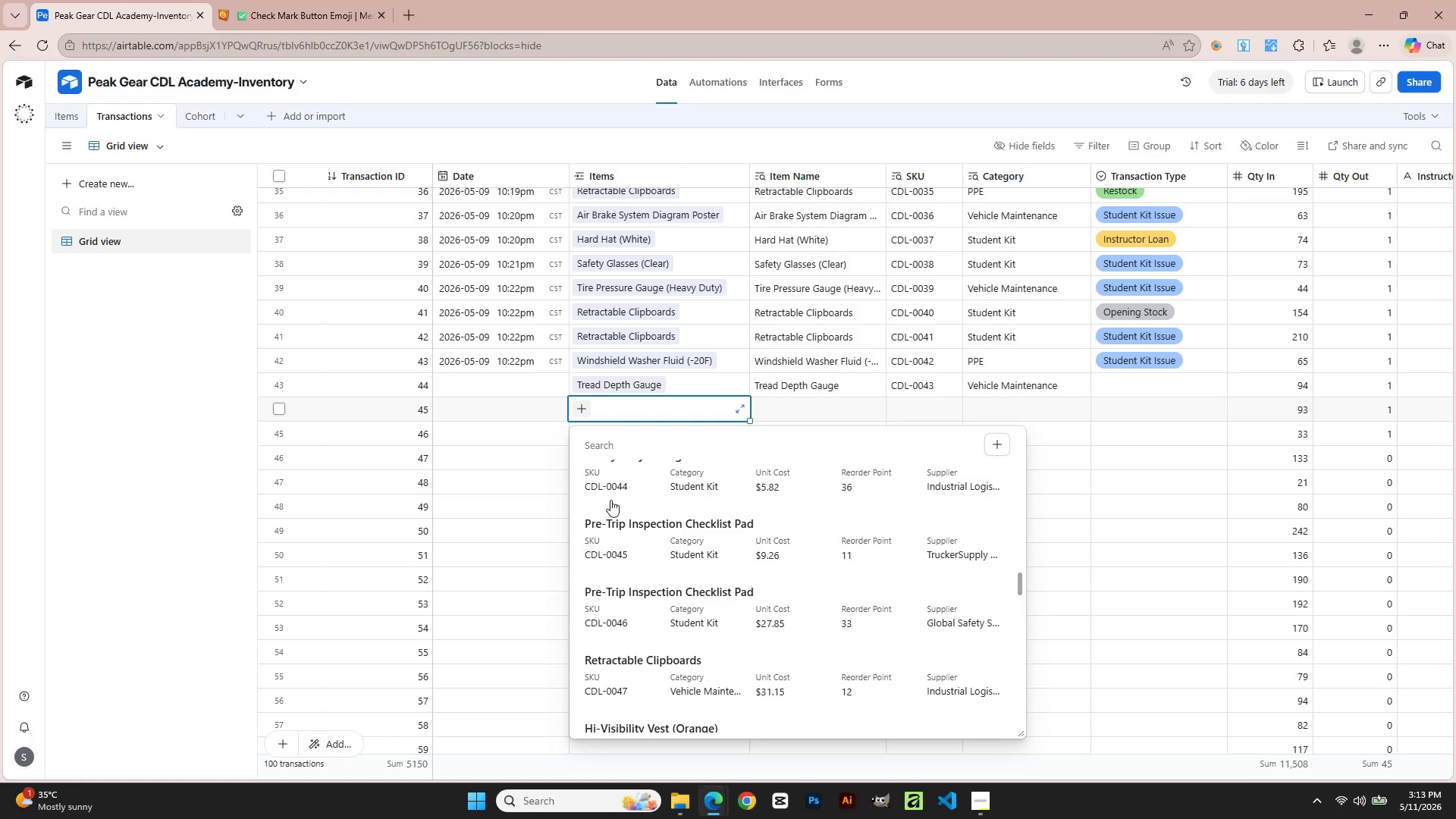 
left_click([610, 489])
 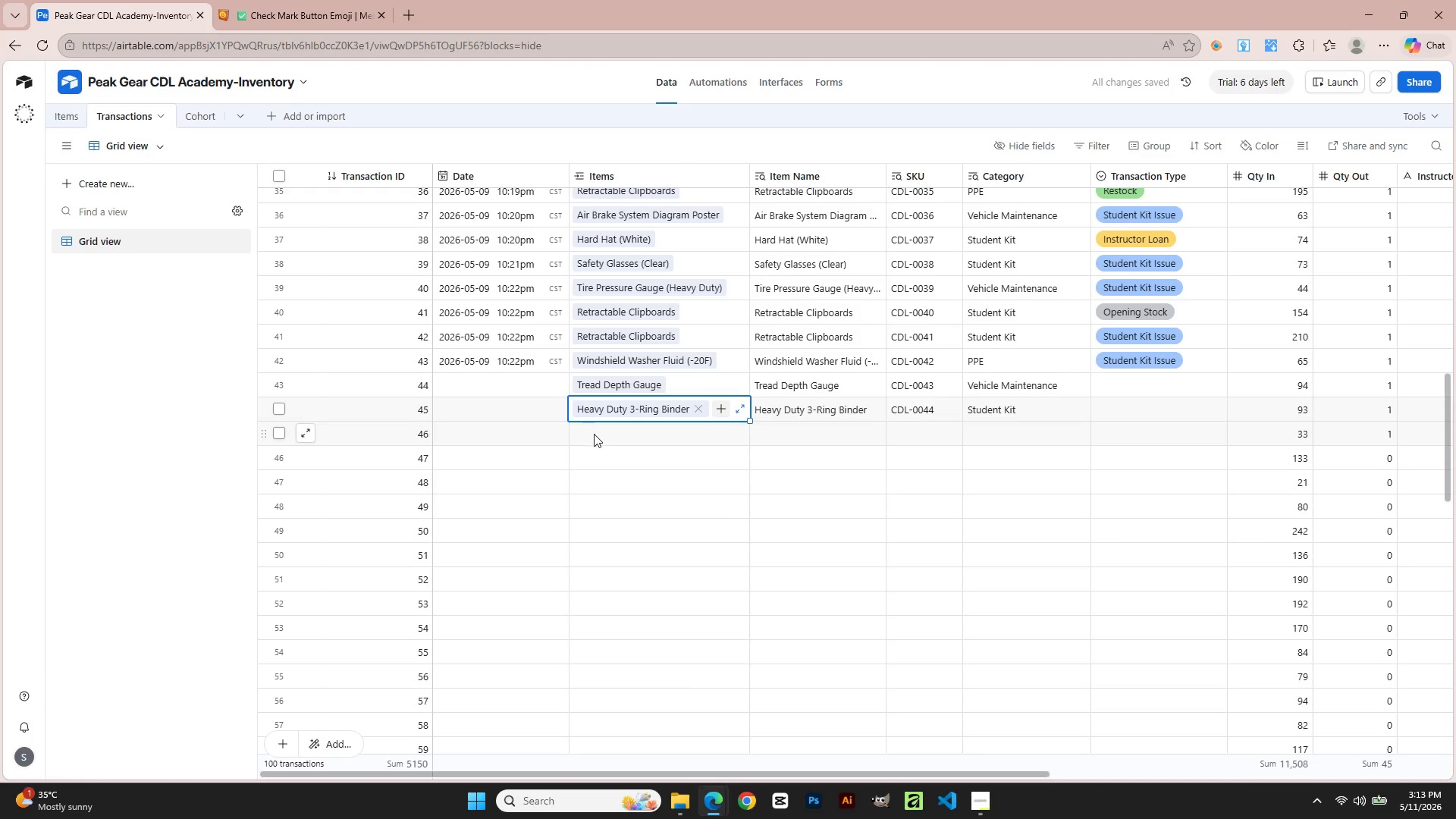 
left_click([594, 434])
 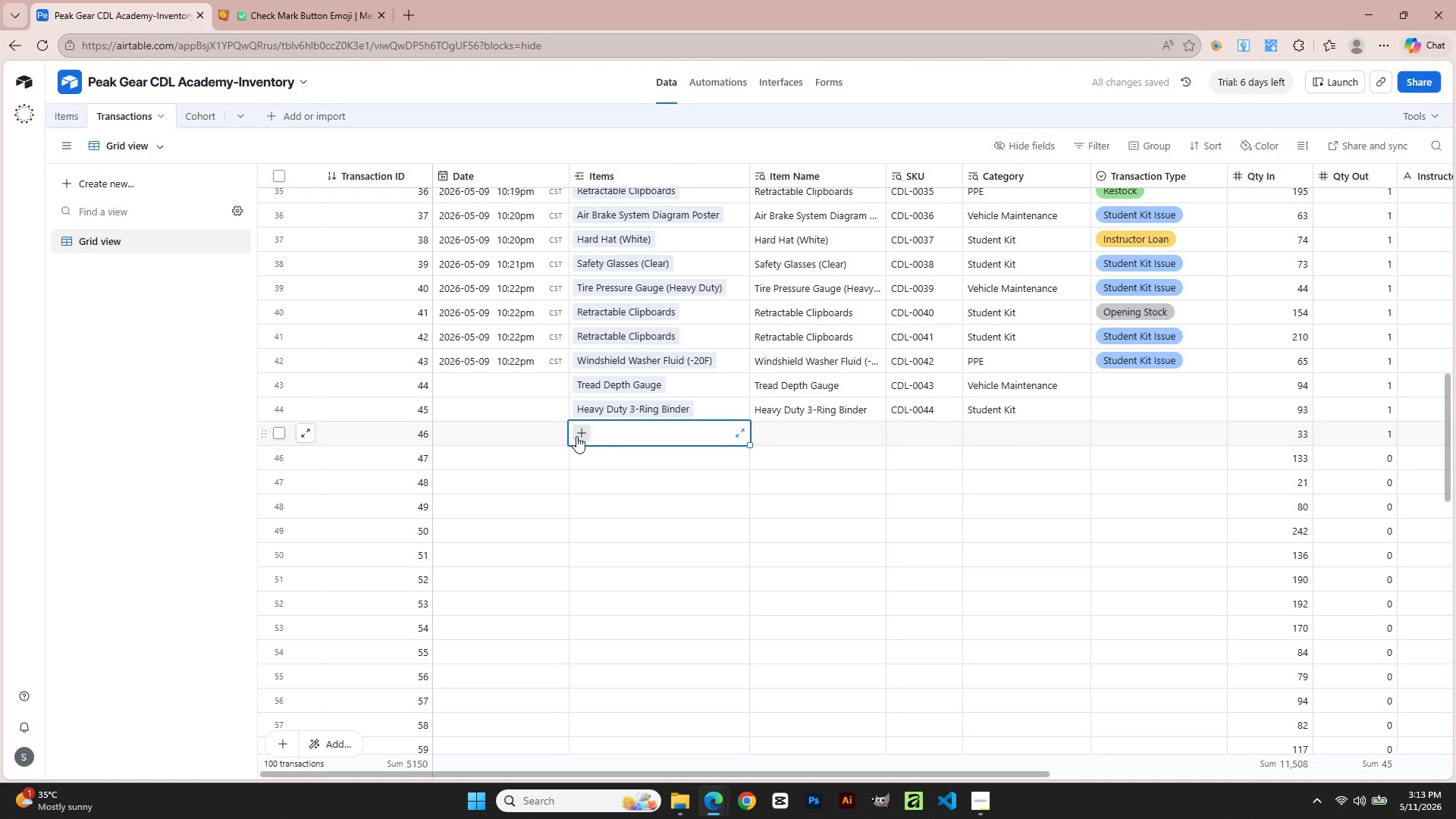 
left_click([578, 436])
 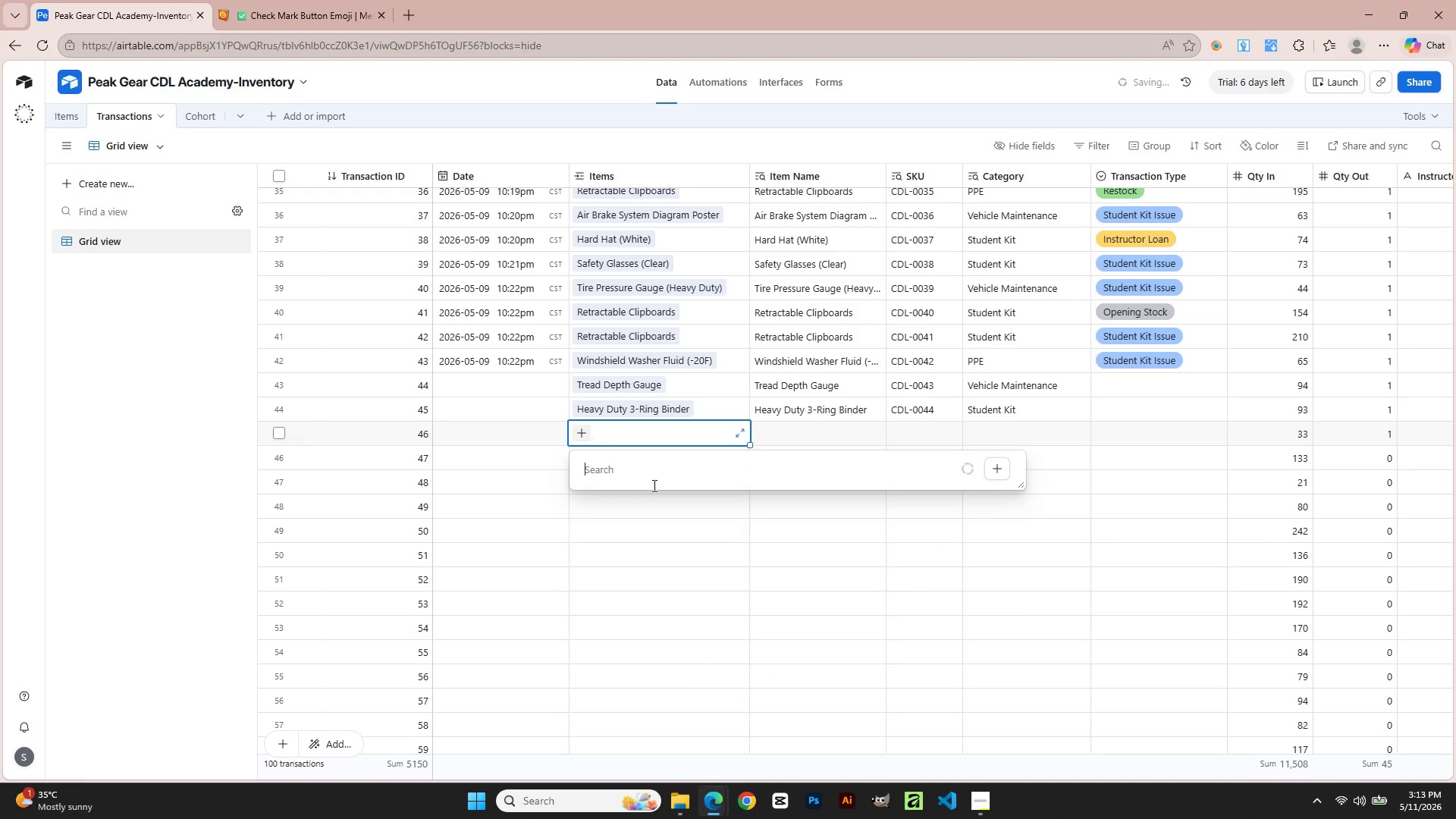 
scroll: coordinate [613, 733], scroll_direction: down, amount: 29.0
 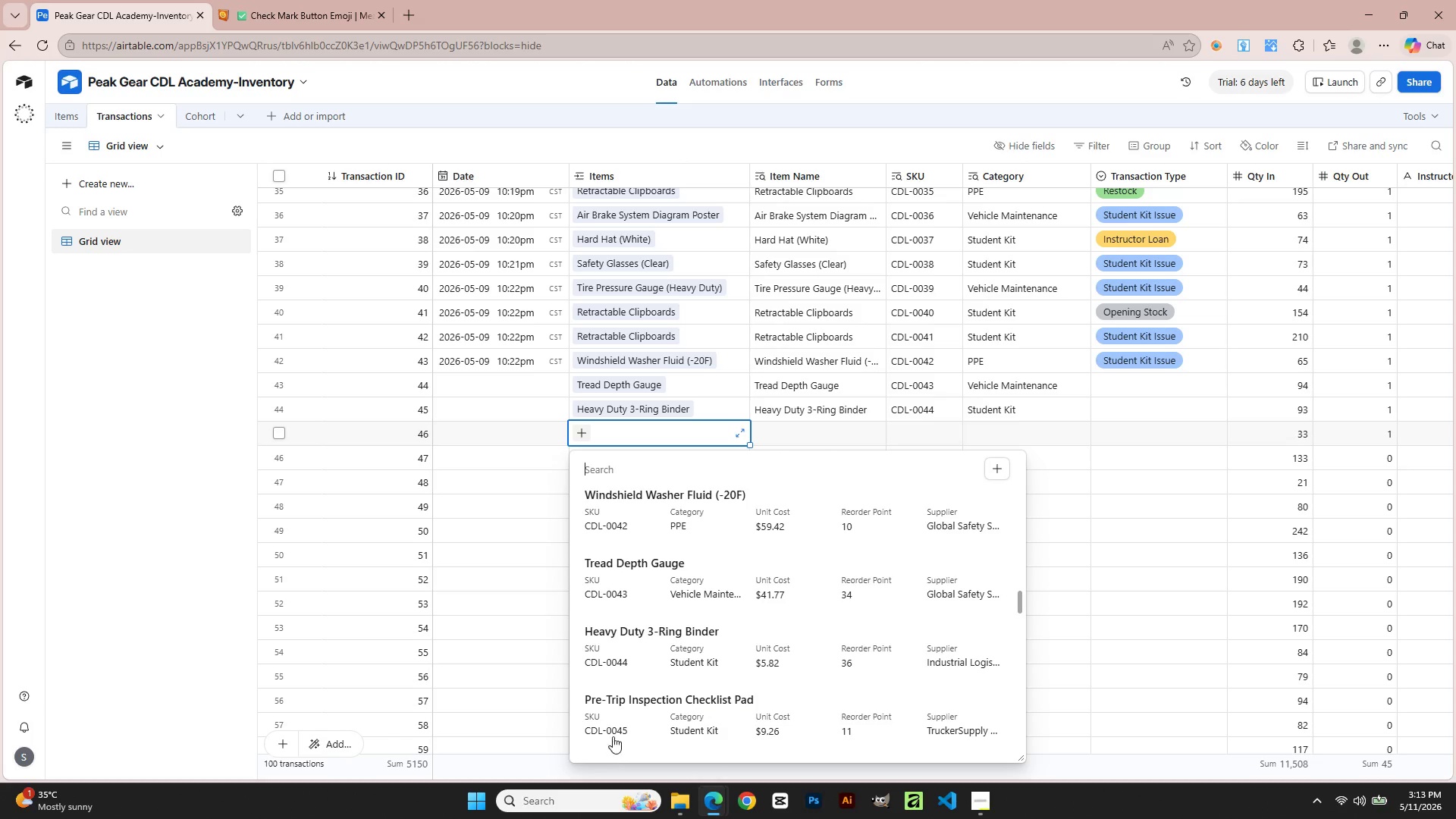 
left_click([611, 726])
 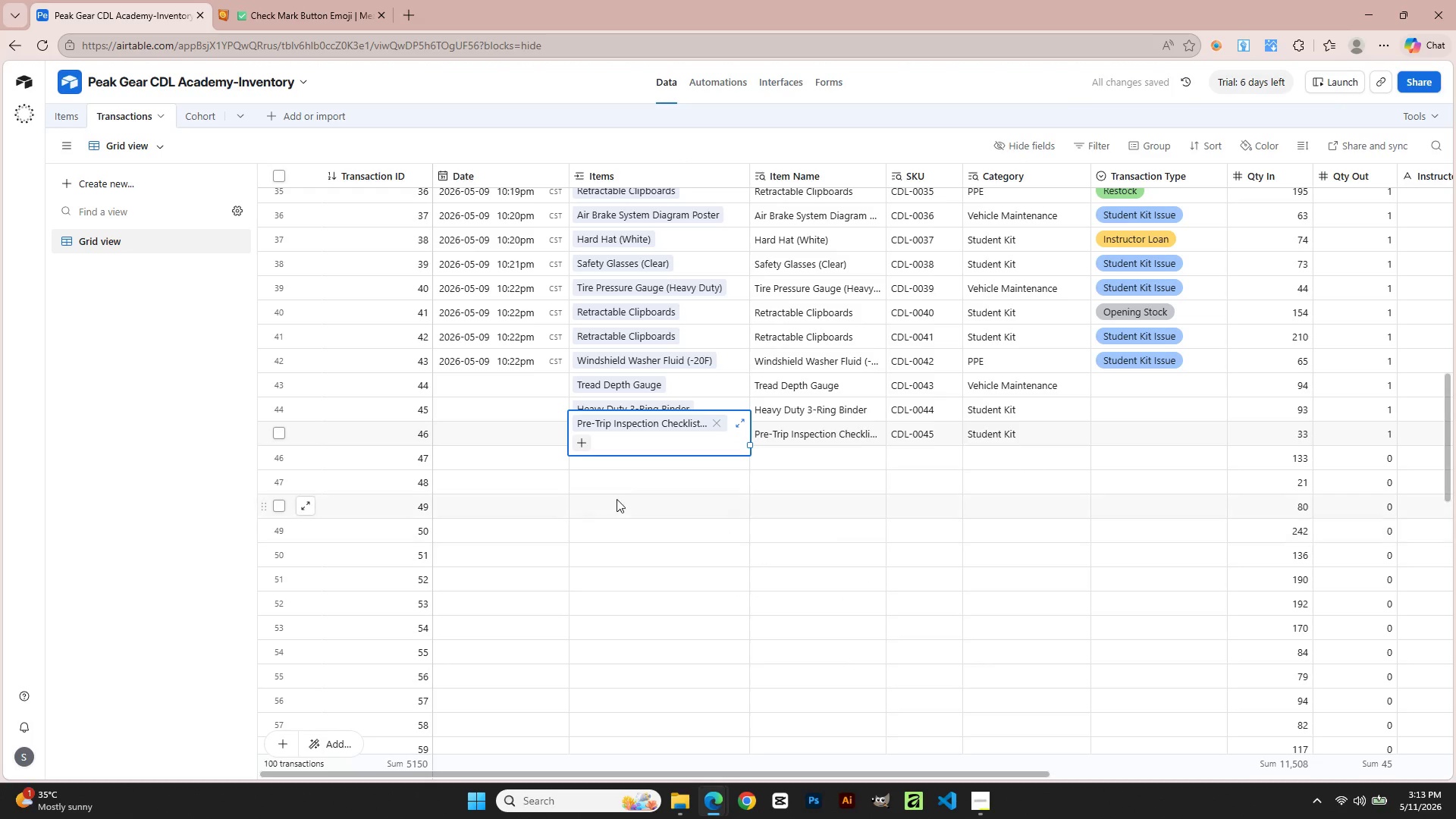 
left_click([614, 466])
 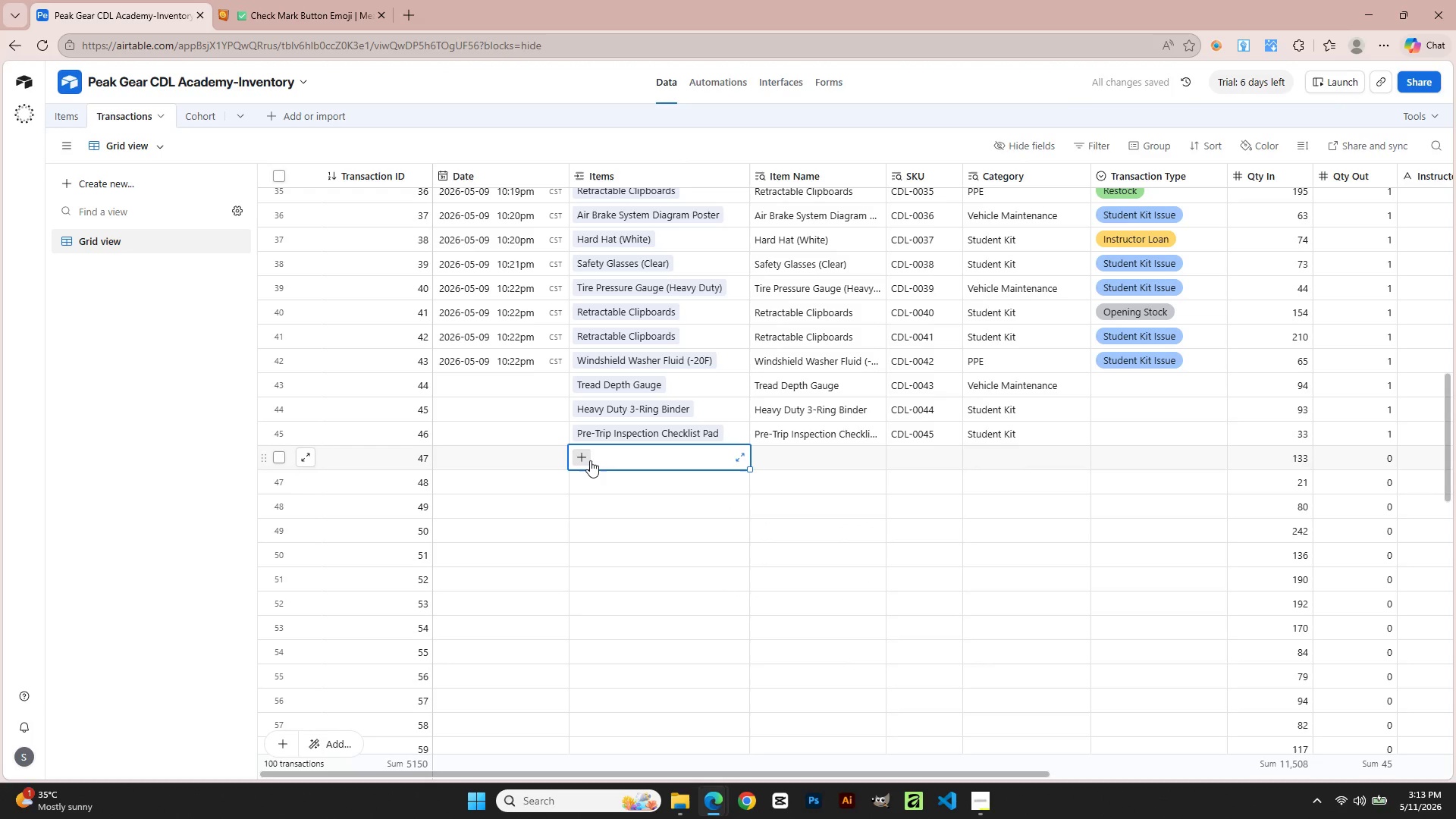 
left_click([589, 460])
 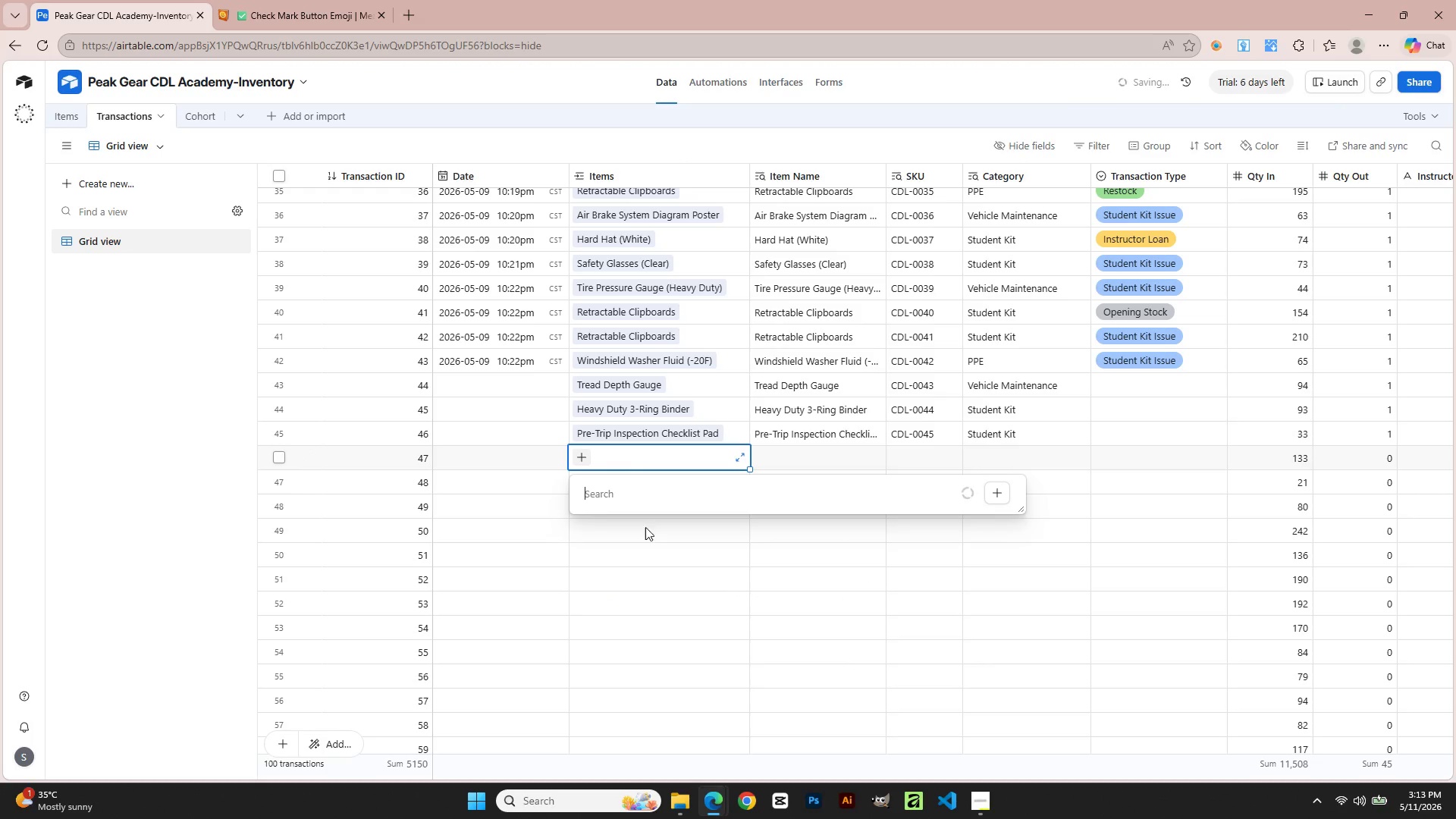 
scroll: coordinate [637, 458], scroll_direction: down, amount: 42.0
 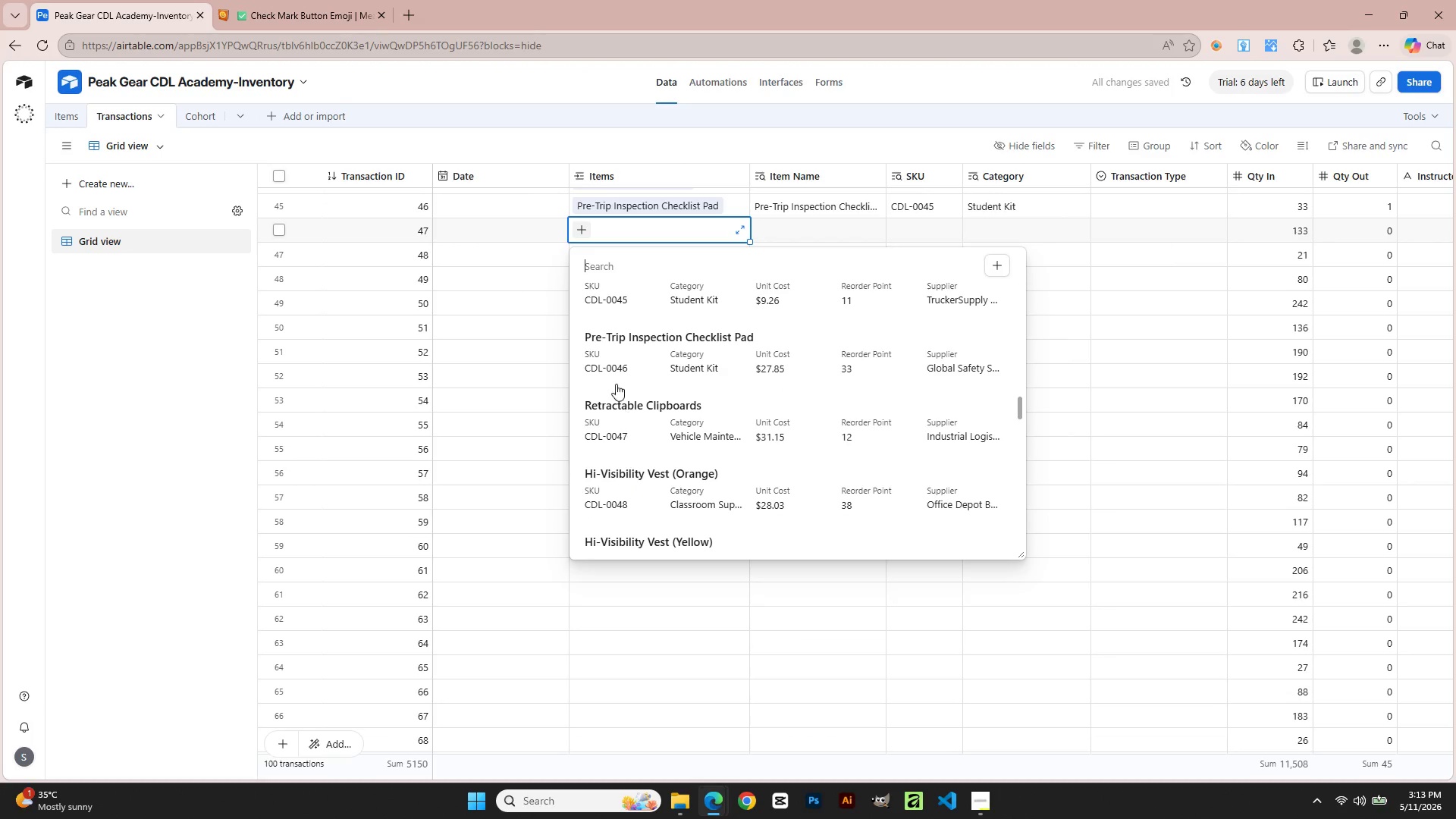 
left_click([610, 361])
 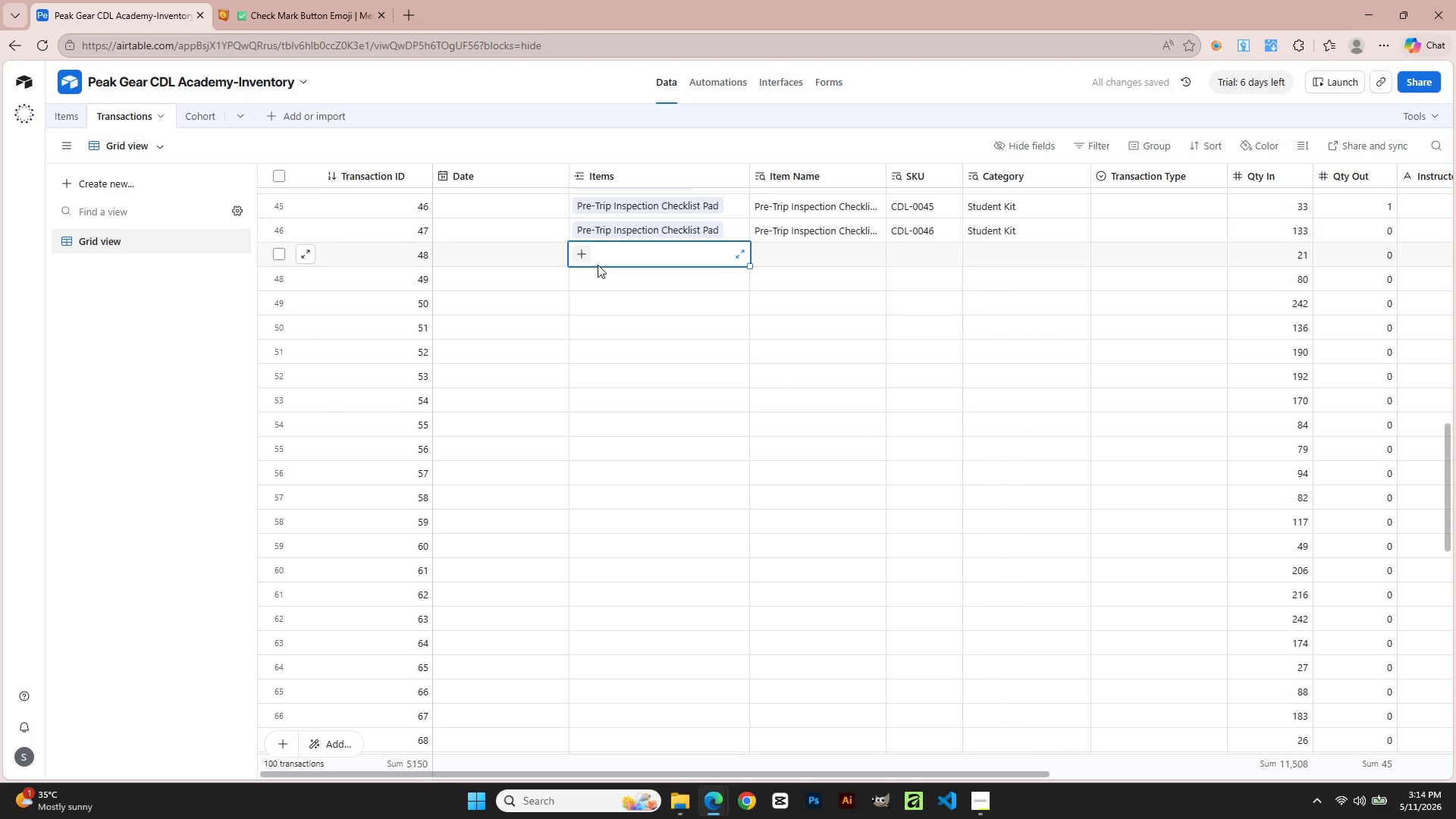 
left_click([573, 252])
 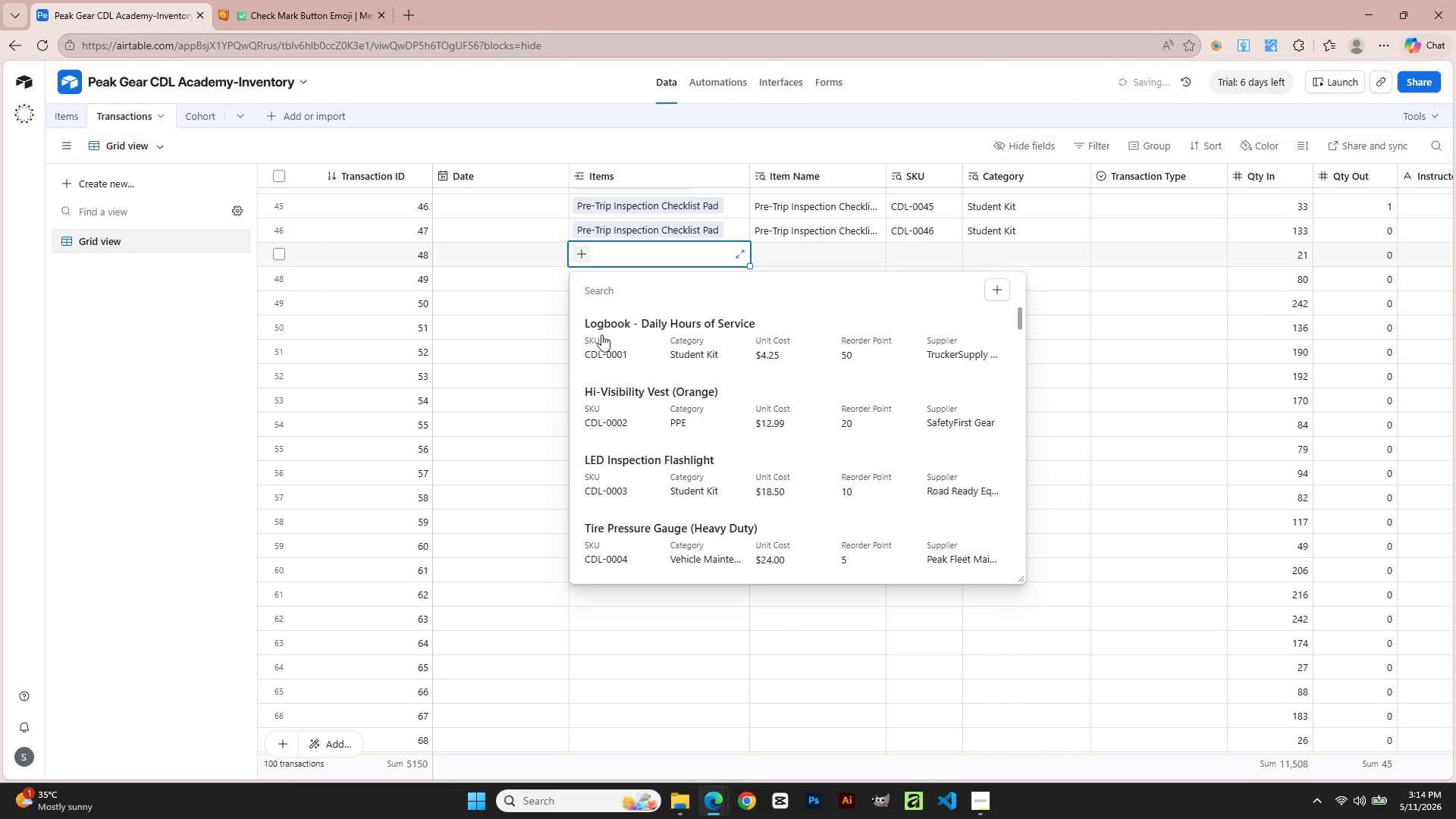 
scroll: coordinate [618, 400], scroll_direction: down, amount: 31.0
 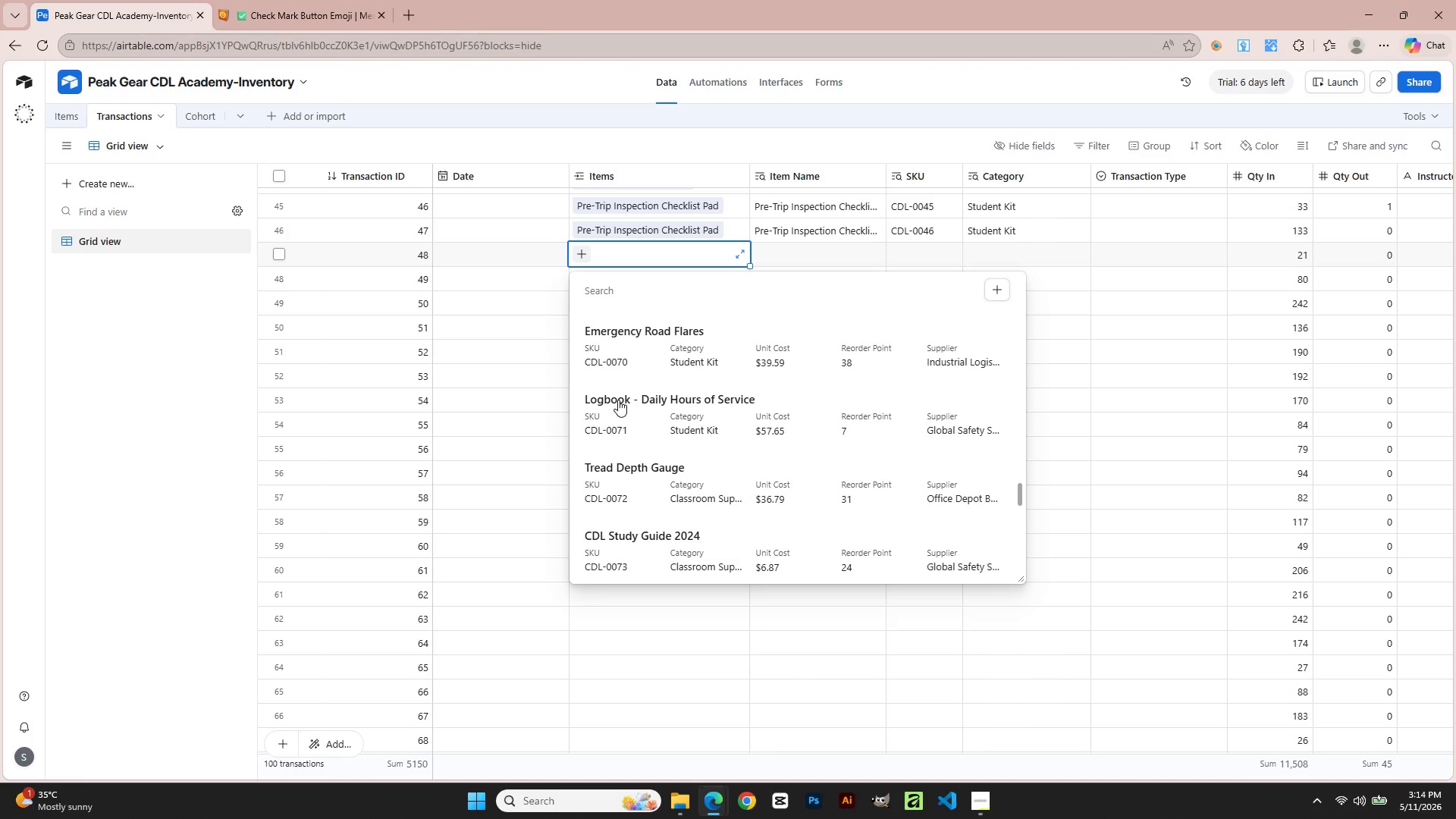 
scroll: coordinate [624, 413], scroll_direction: up, amount: 8.0
 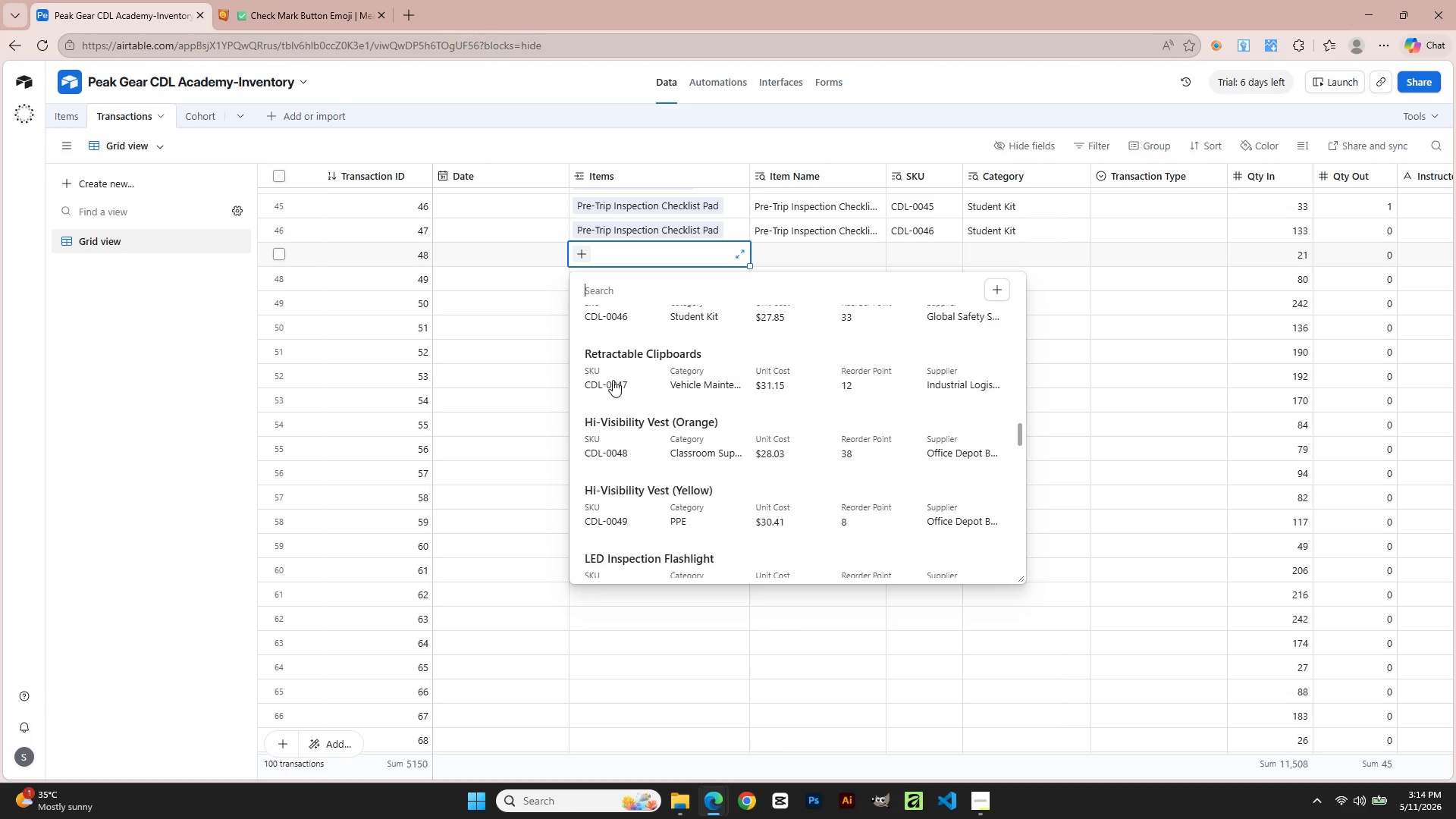 
left_click([613, 380])
 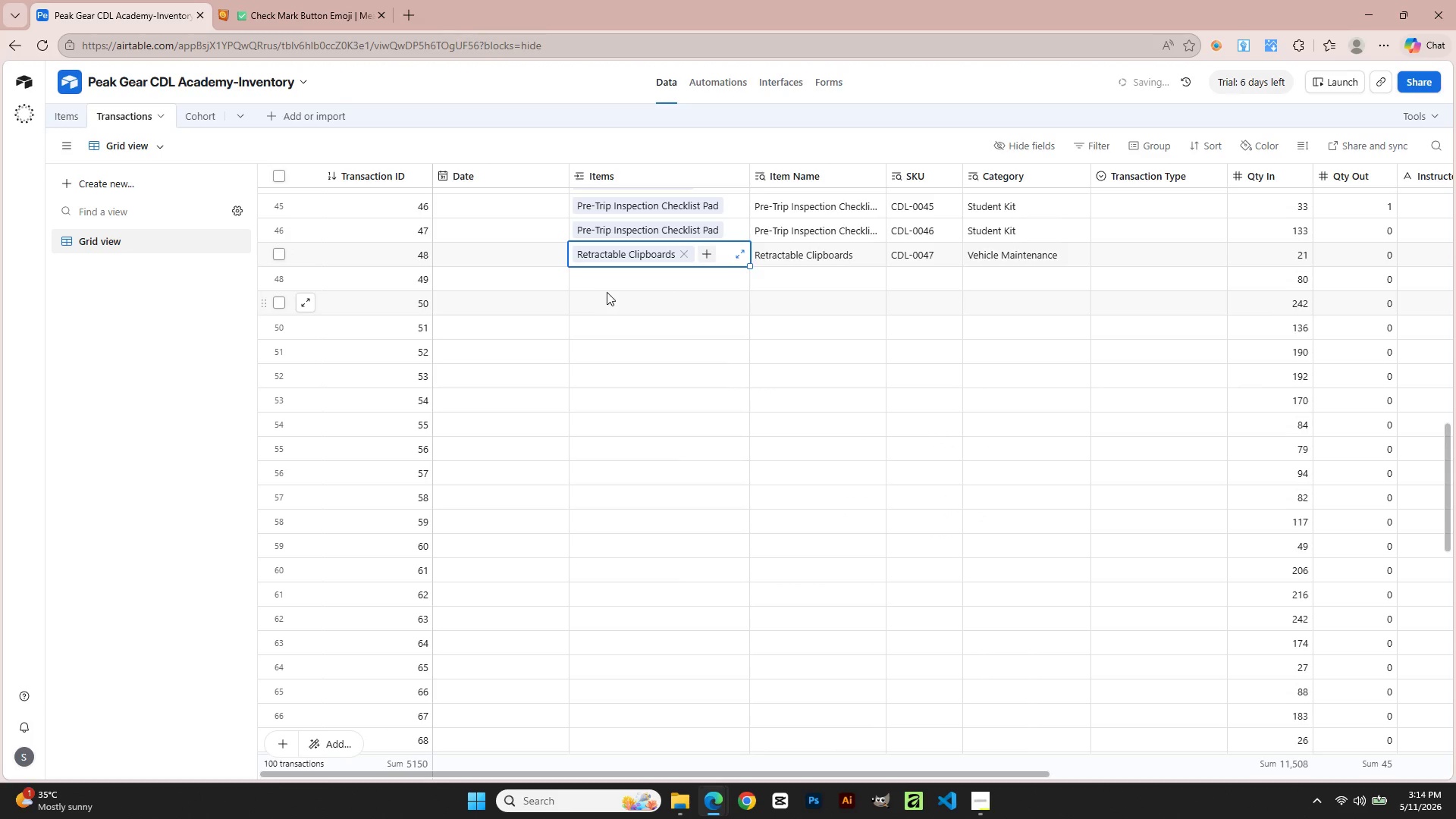 
left_click([604, 281])
 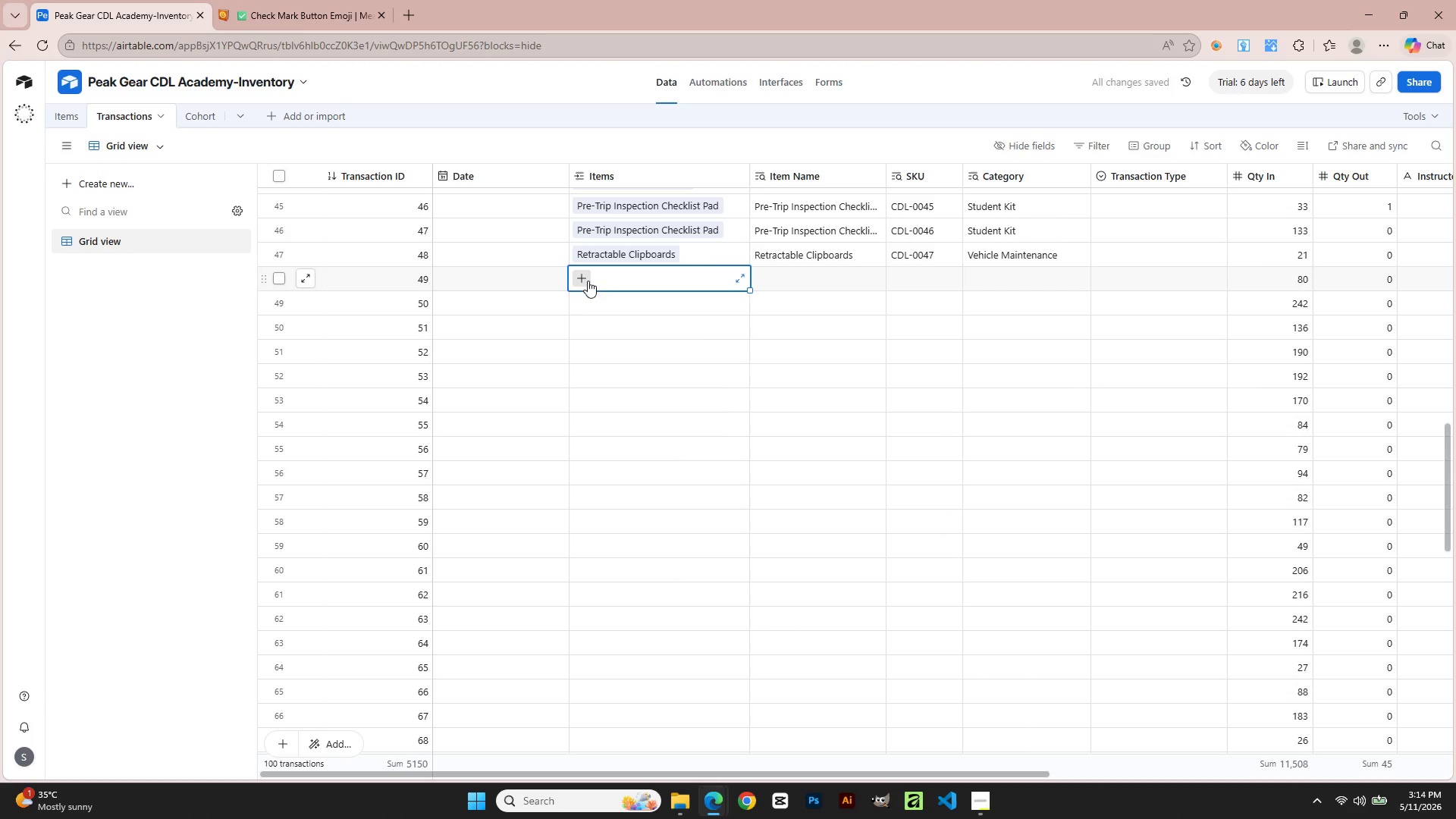 
left_click([585, 275])
 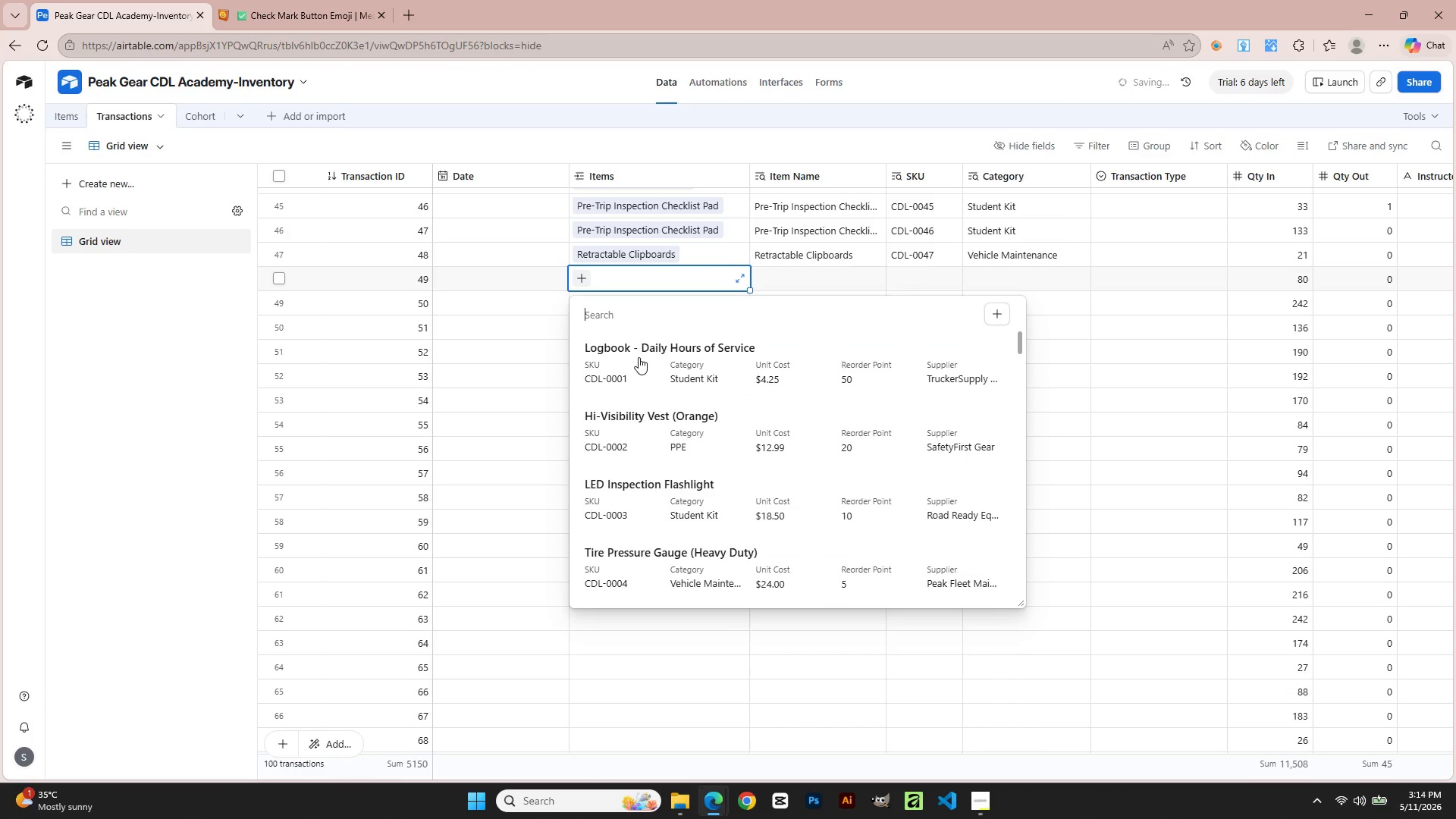 
scroll: coordinate [631, 525], scroll_direction: down, amount: 33.0
 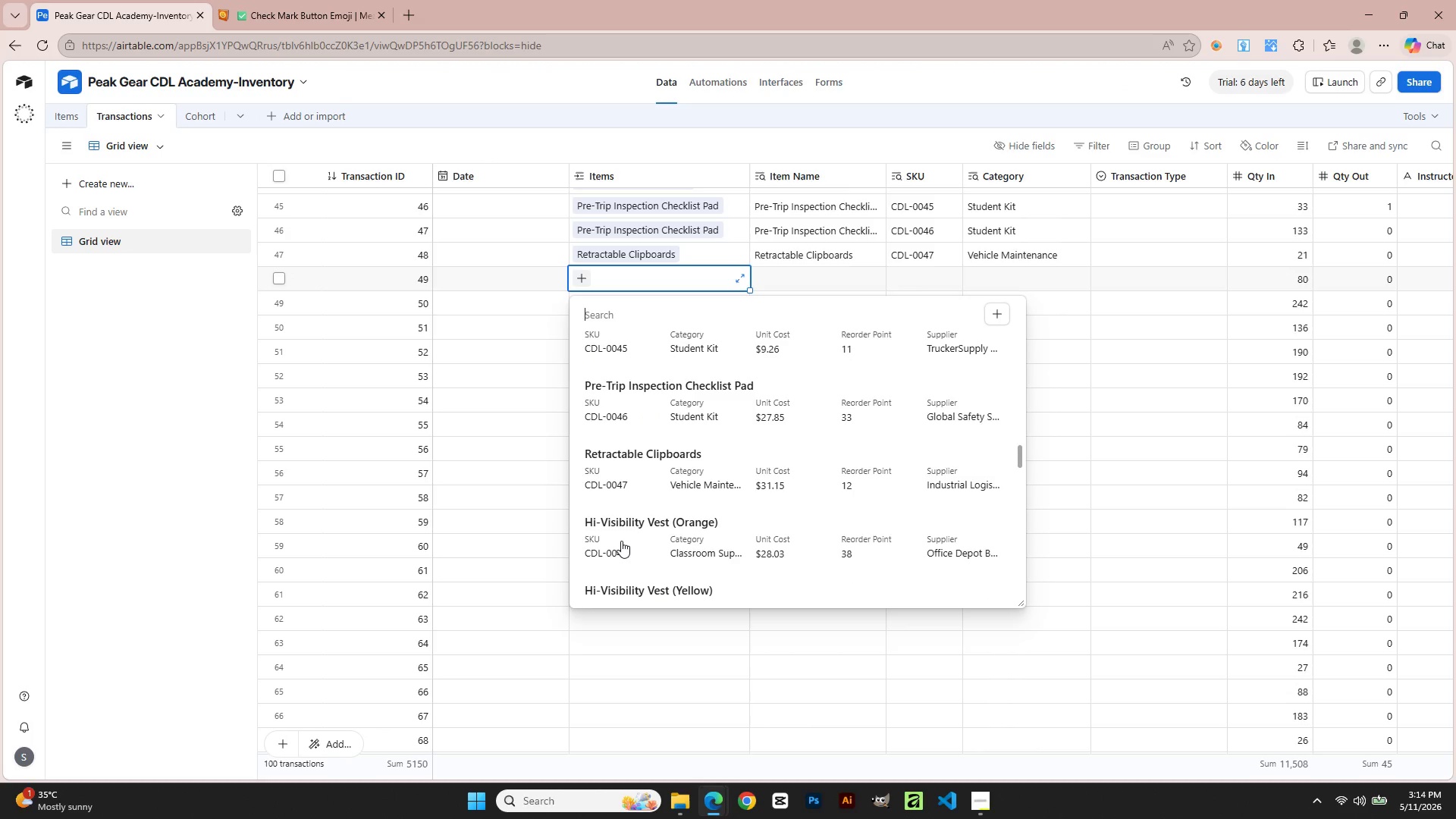 
left_click([621, 541])
 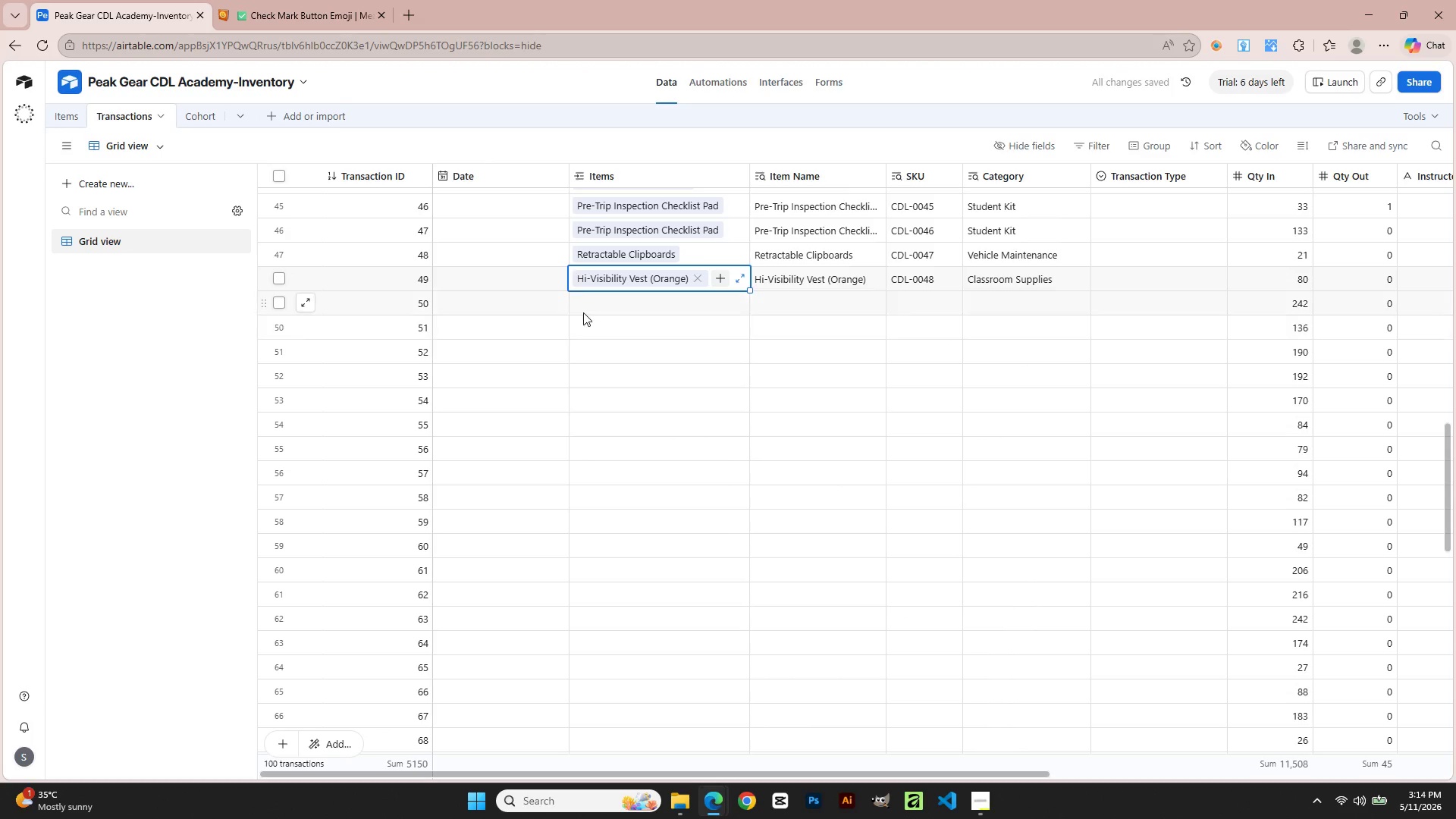 
double_click([582, 309])
 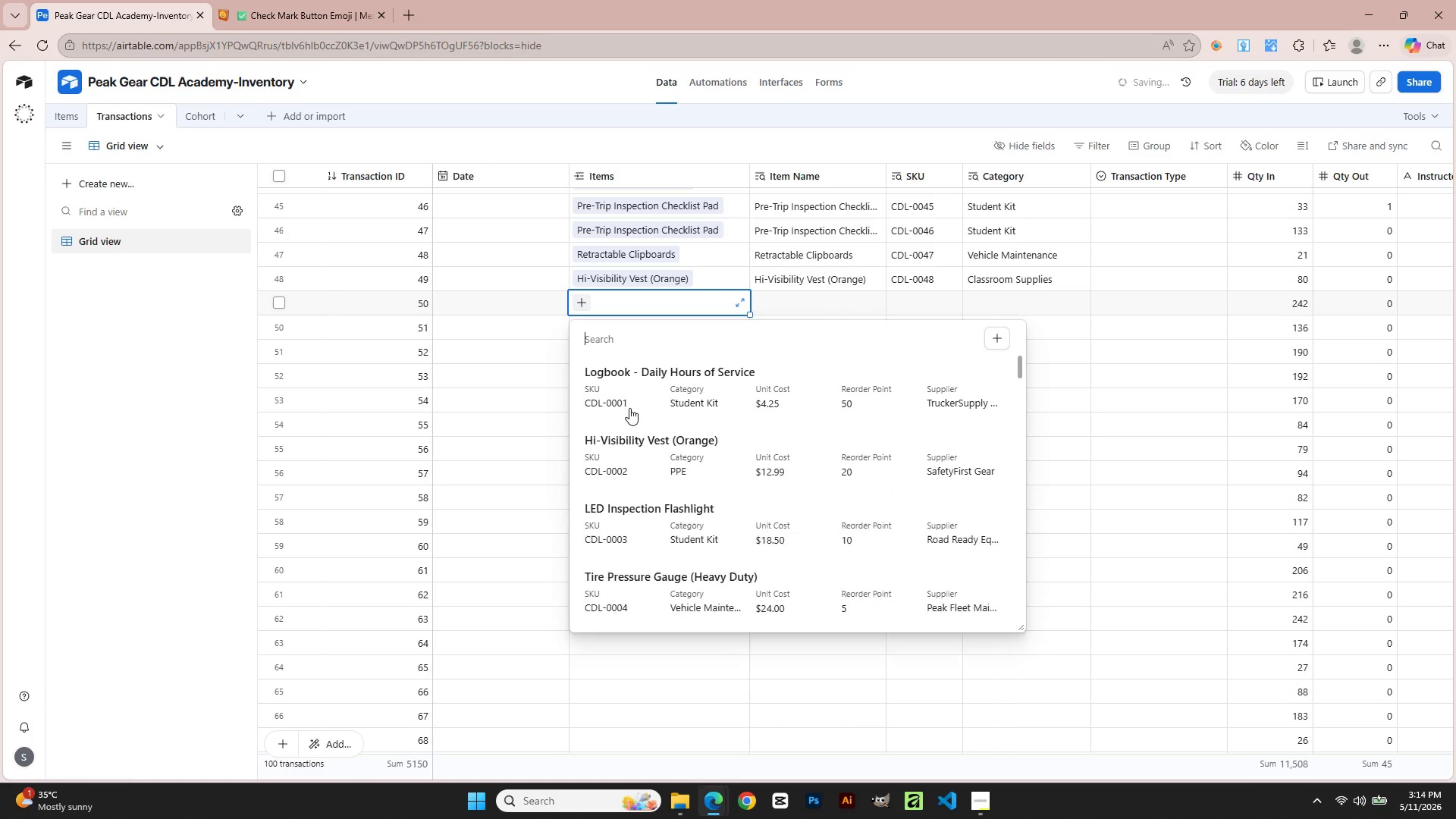 
scroll: coordinate [654, 479], scroll_direction: down, amount: 17.0
 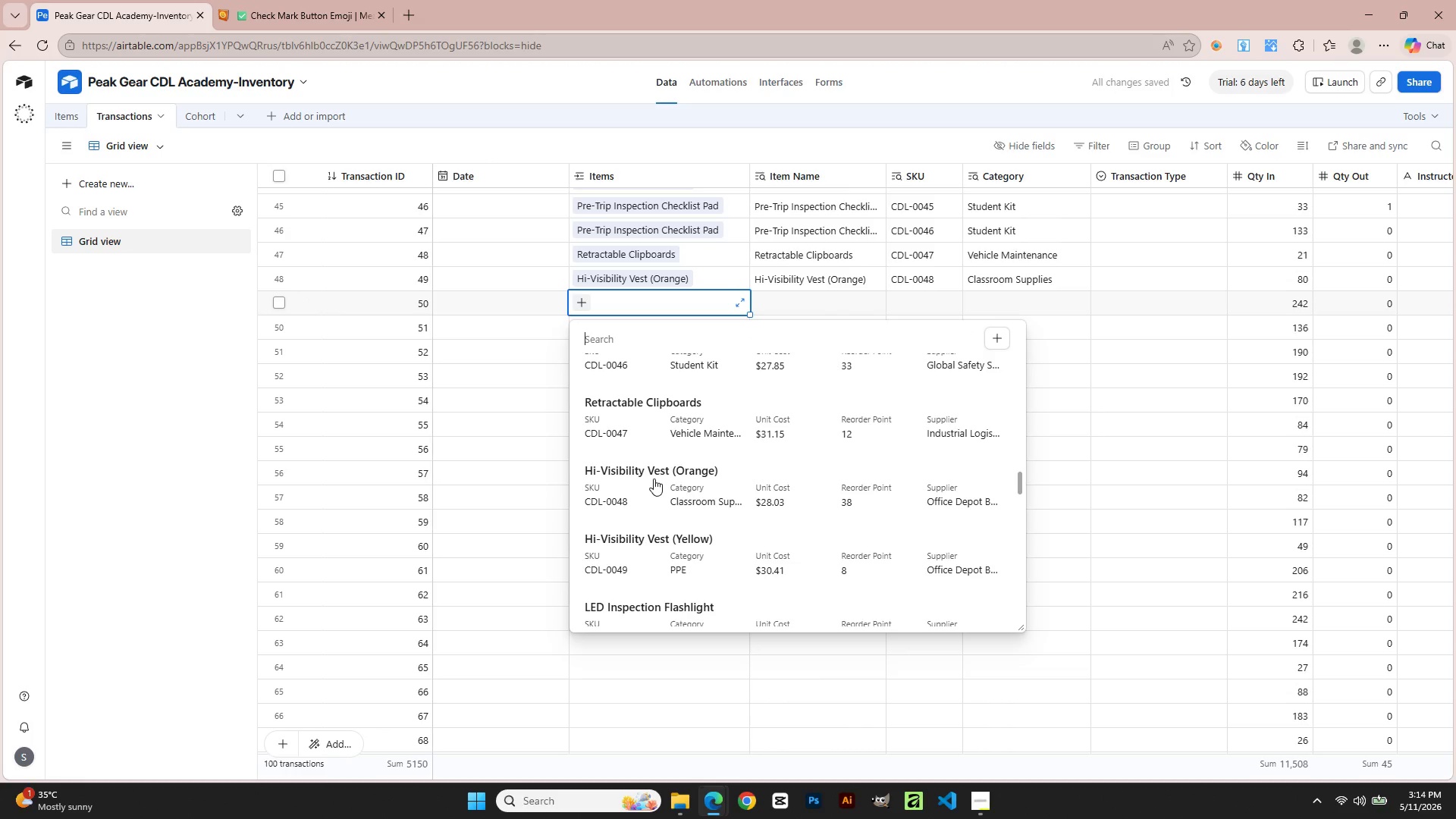 
left_click([612, 556])
 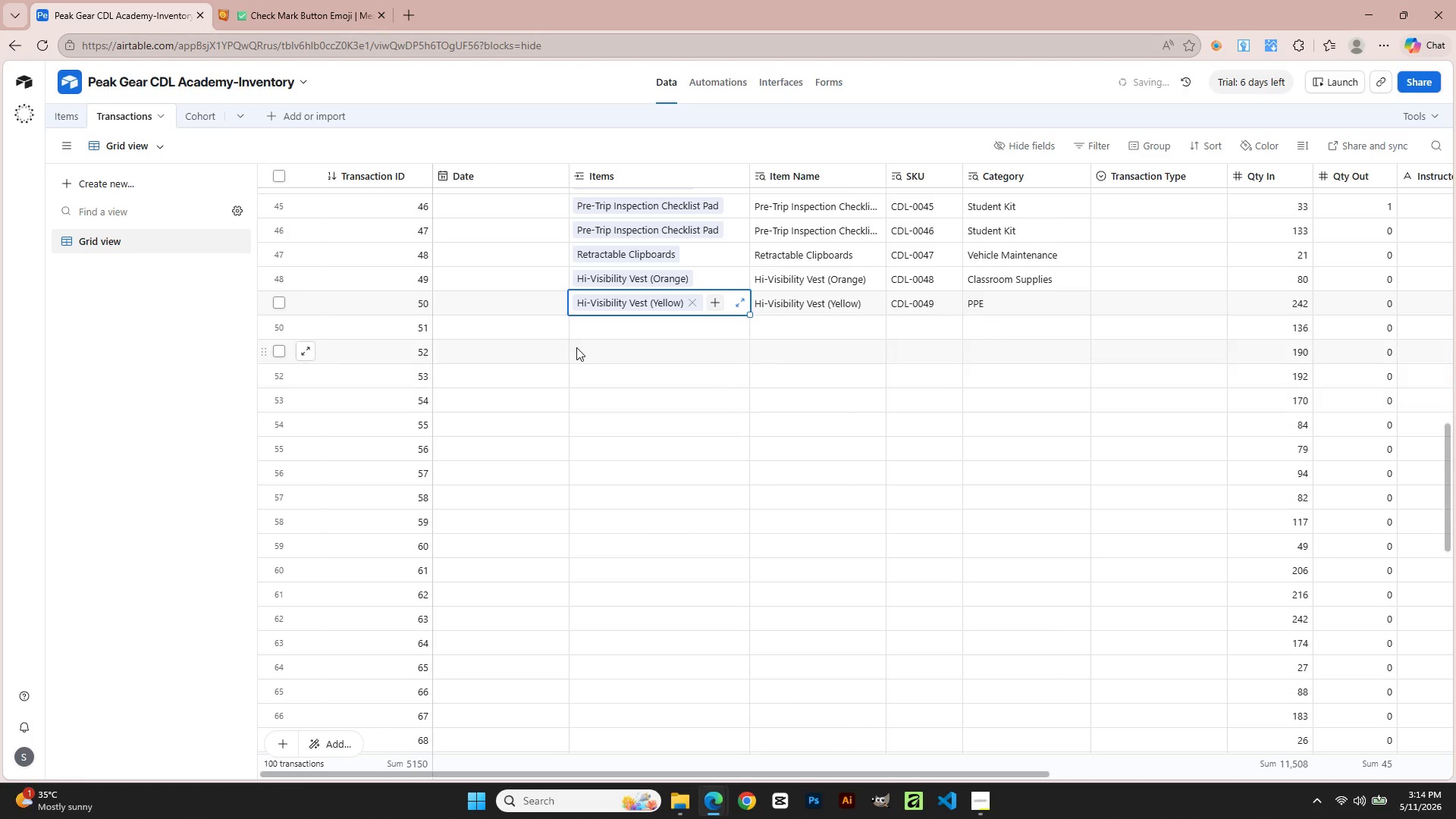 
left_click([575, 329])
 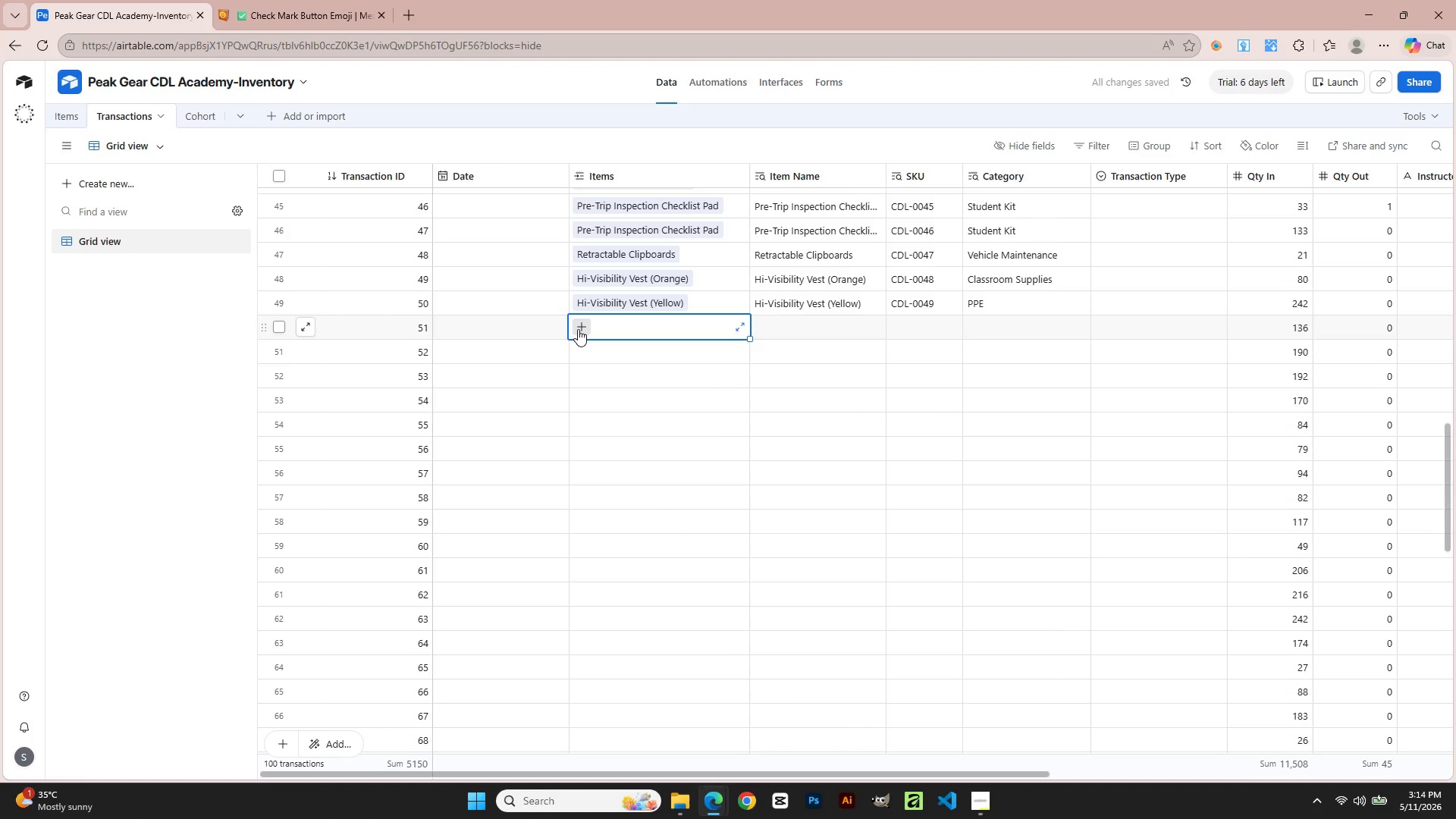 
left_click([578, 329])
 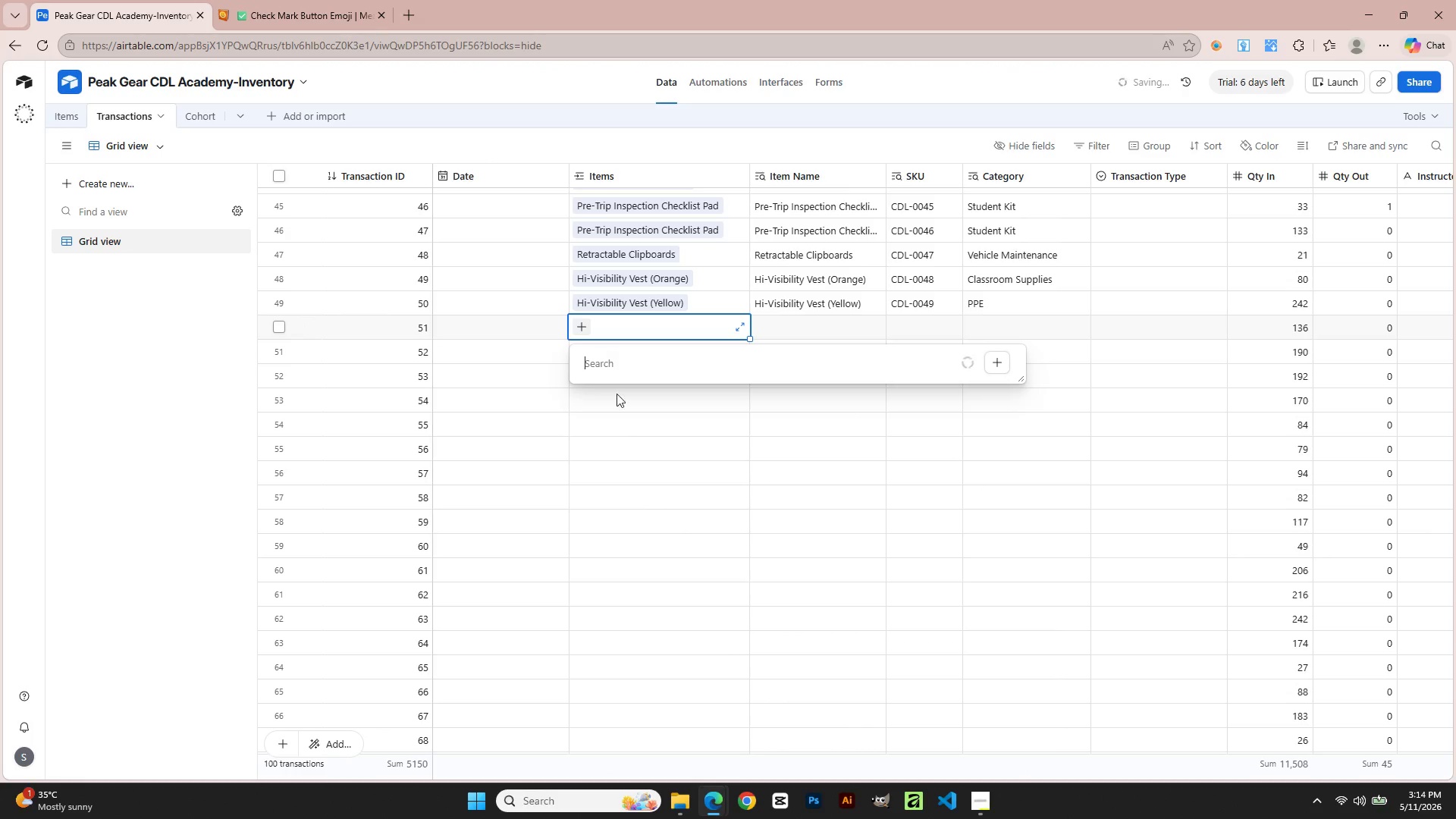 
scroll: coordinate [654, 523], scroll_direction: down, amount: 37.0
 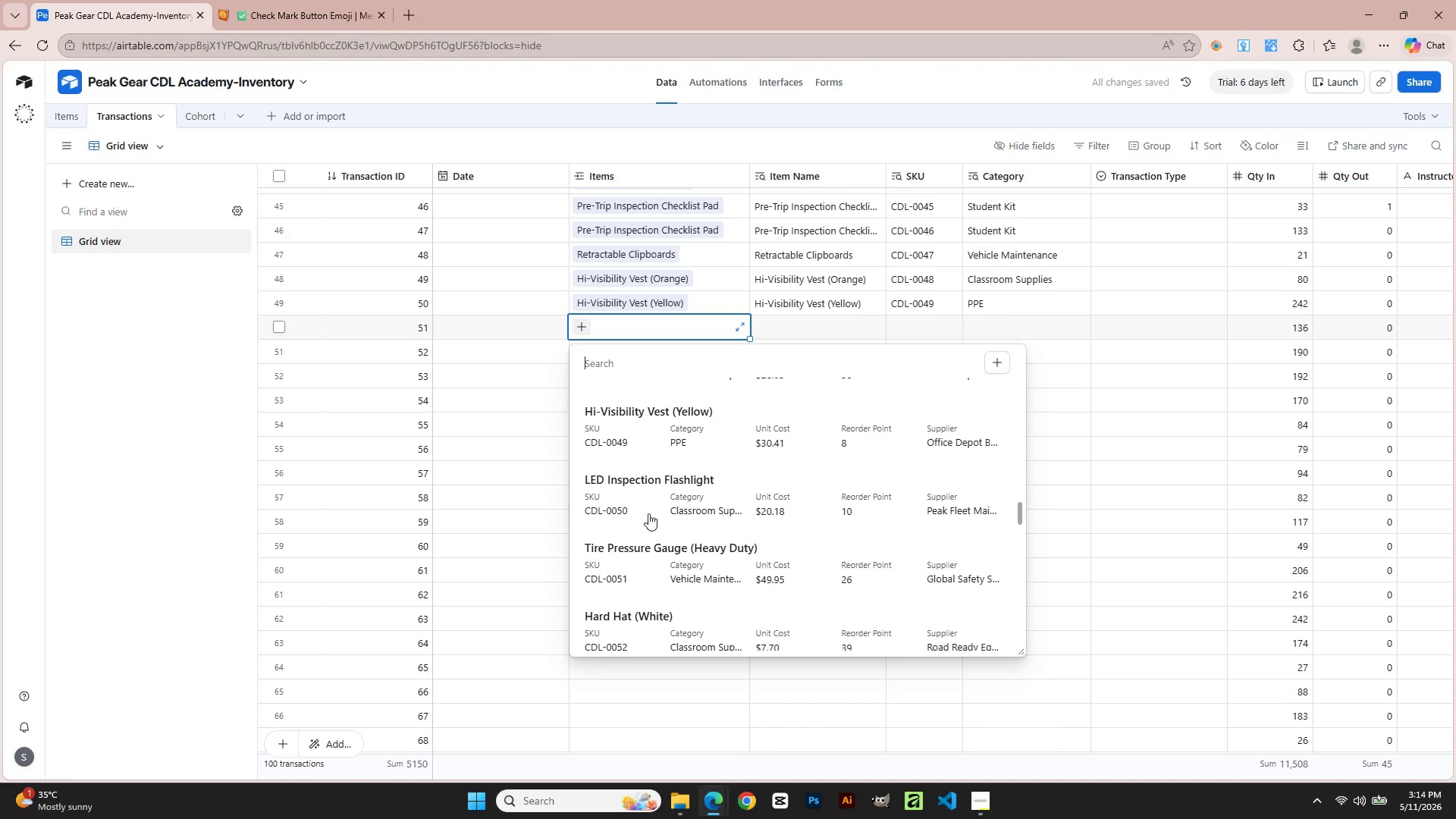 
left_click([625, 496])
 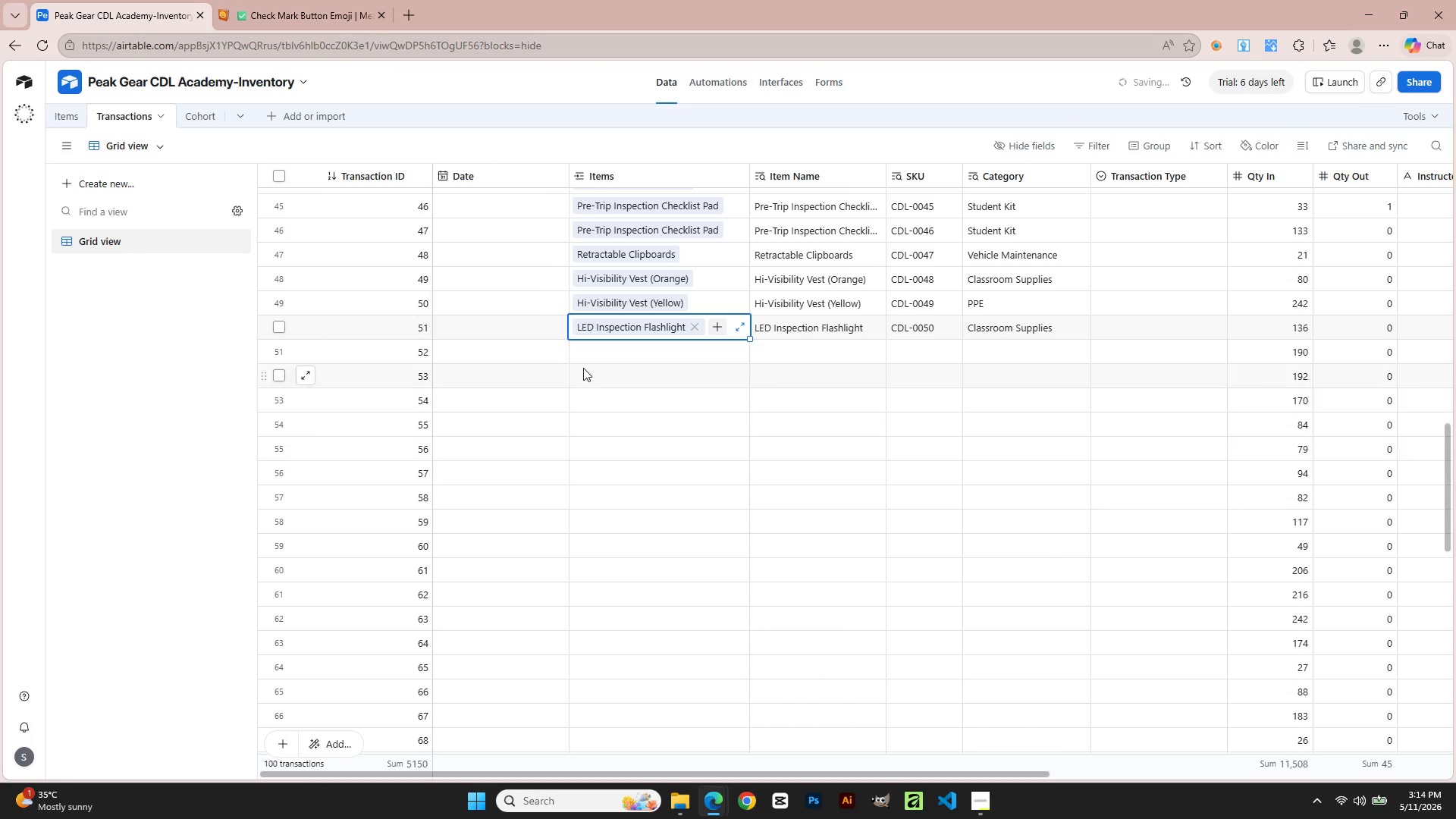 
left_click([583, 361])
 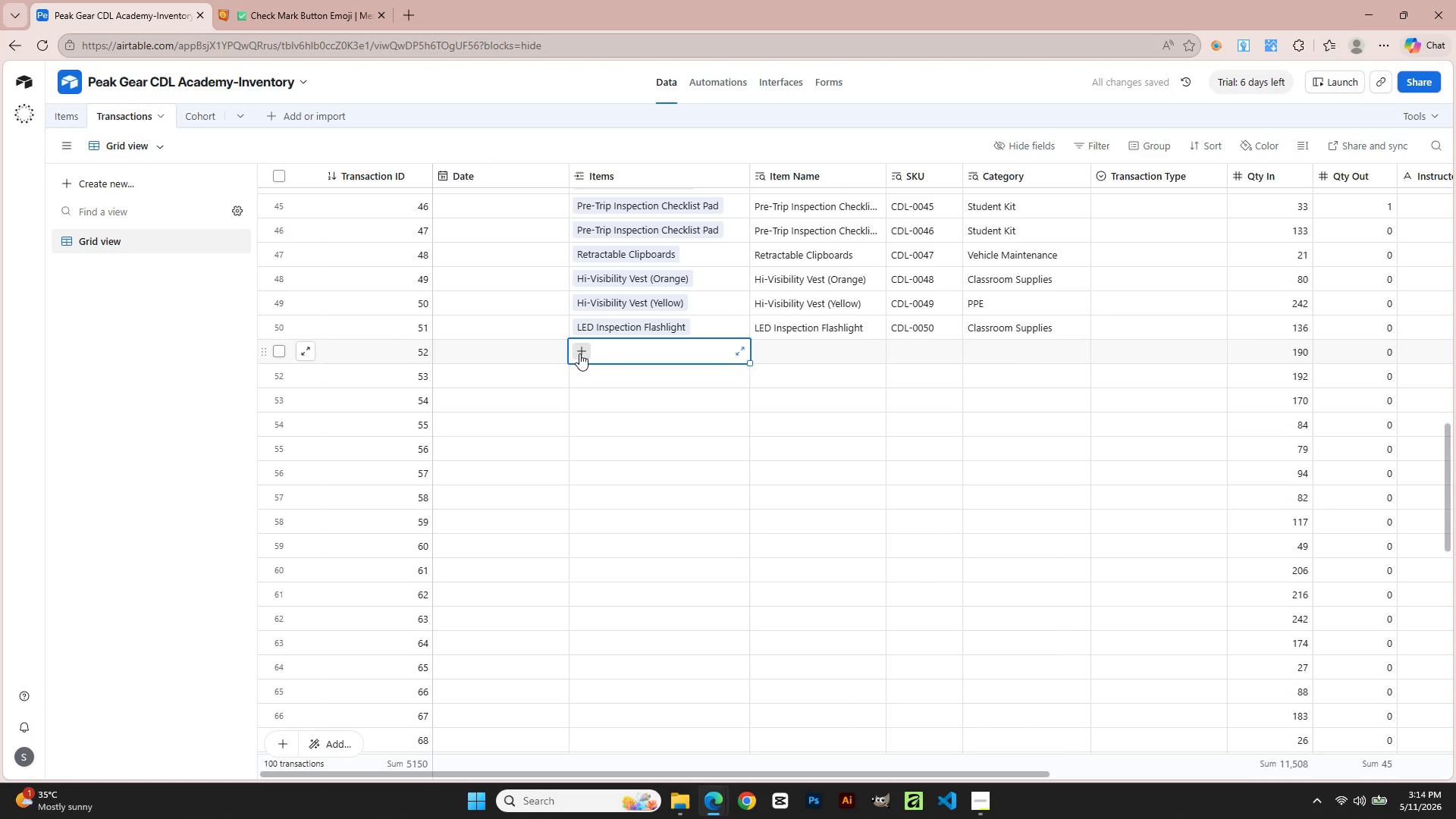 
left_click([579, 353])
 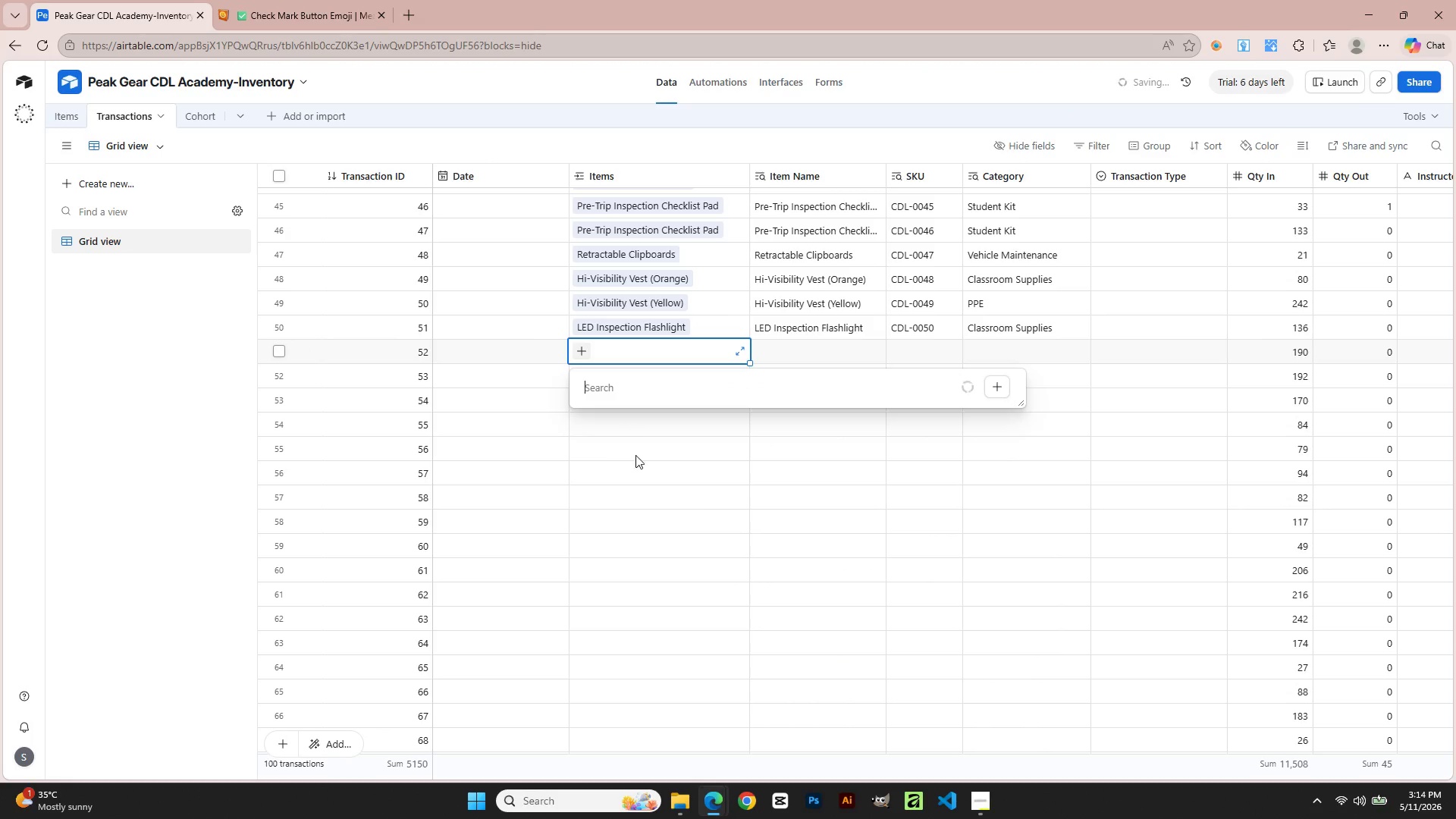 
scroll: coordinate [651, 488], scroll_direction: down, amount: 45.0
 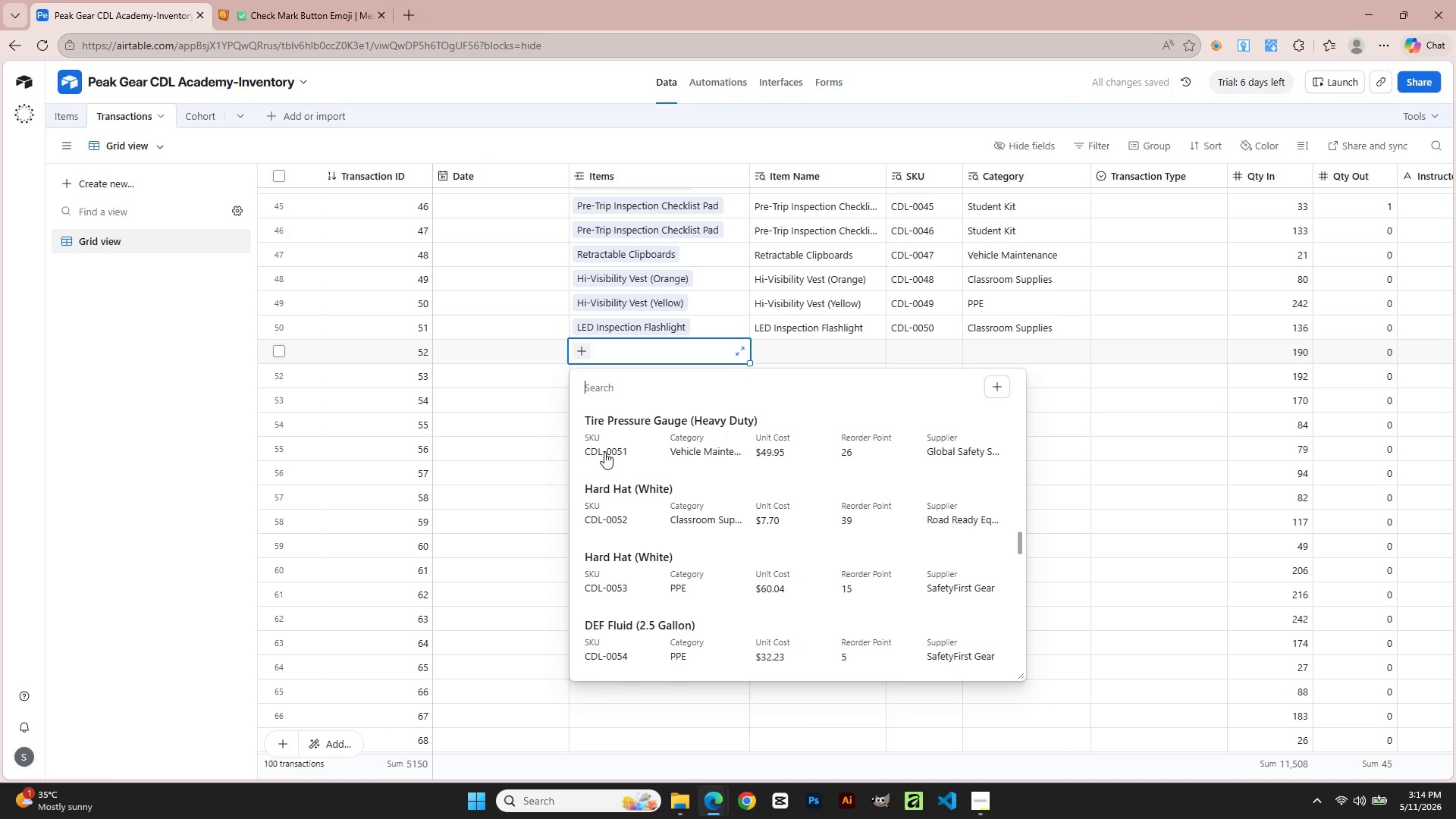 
left_click([604, 452])
 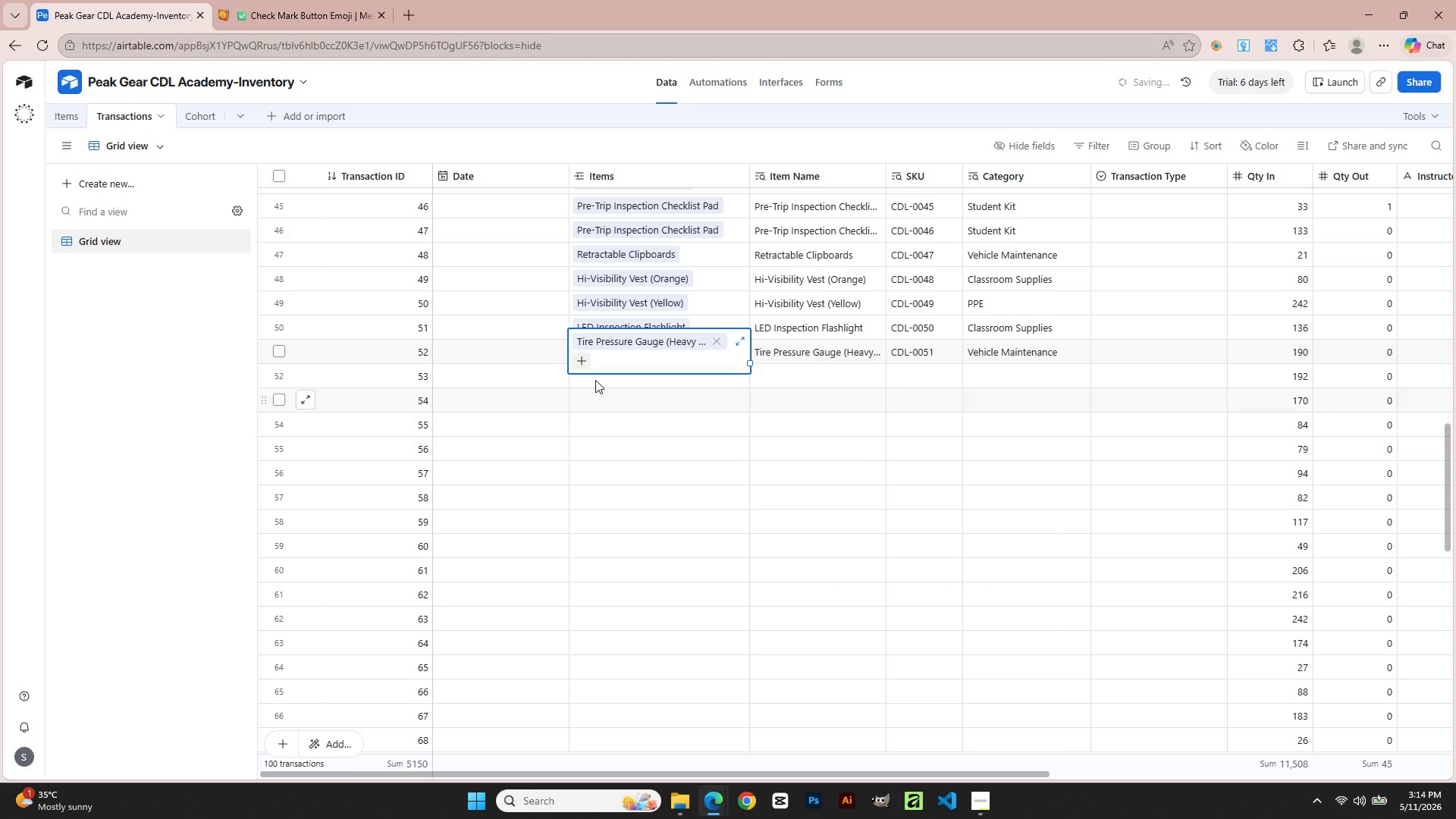 
left_click([594, 378])
 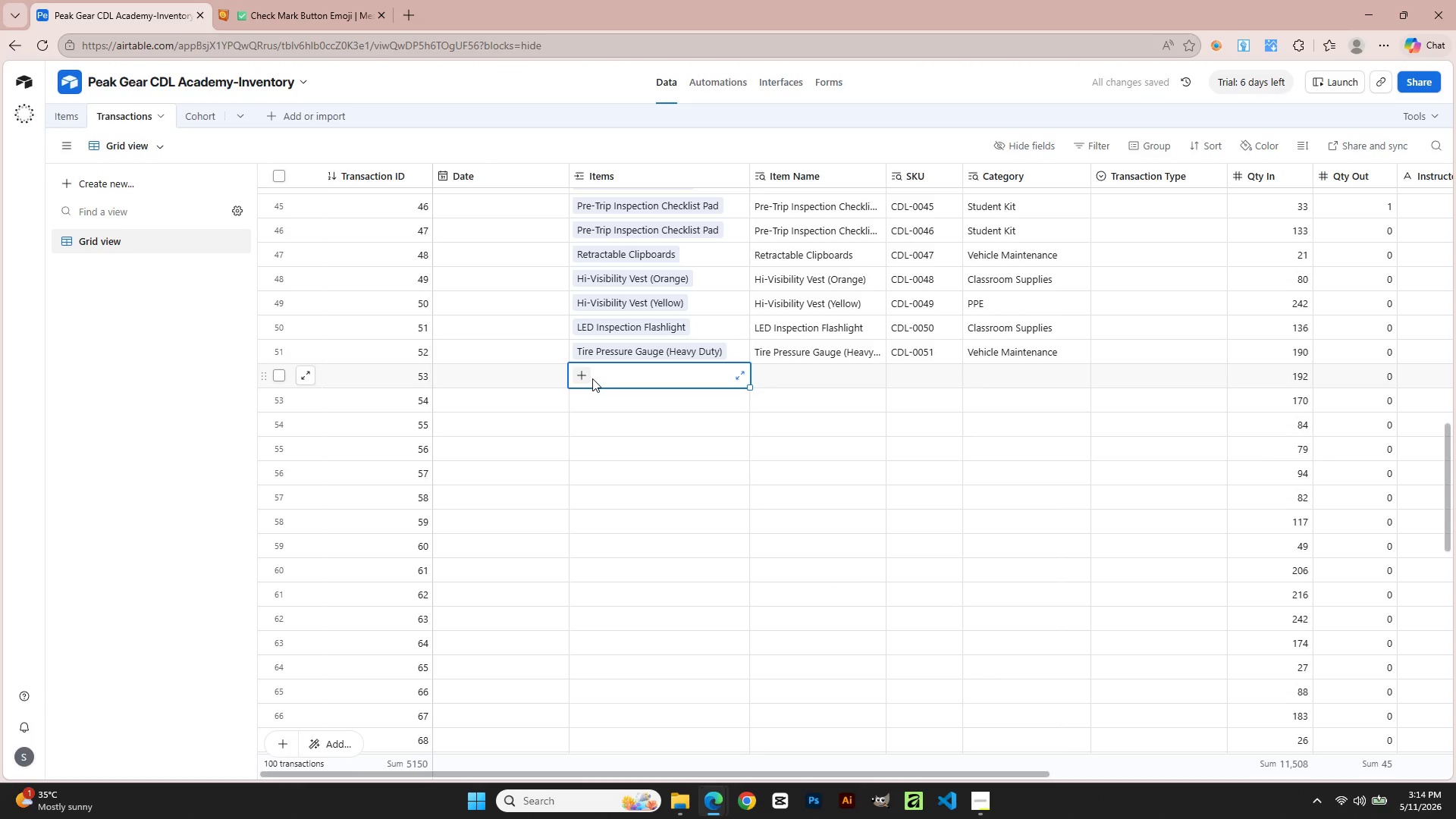 
left_click([588, 378])
 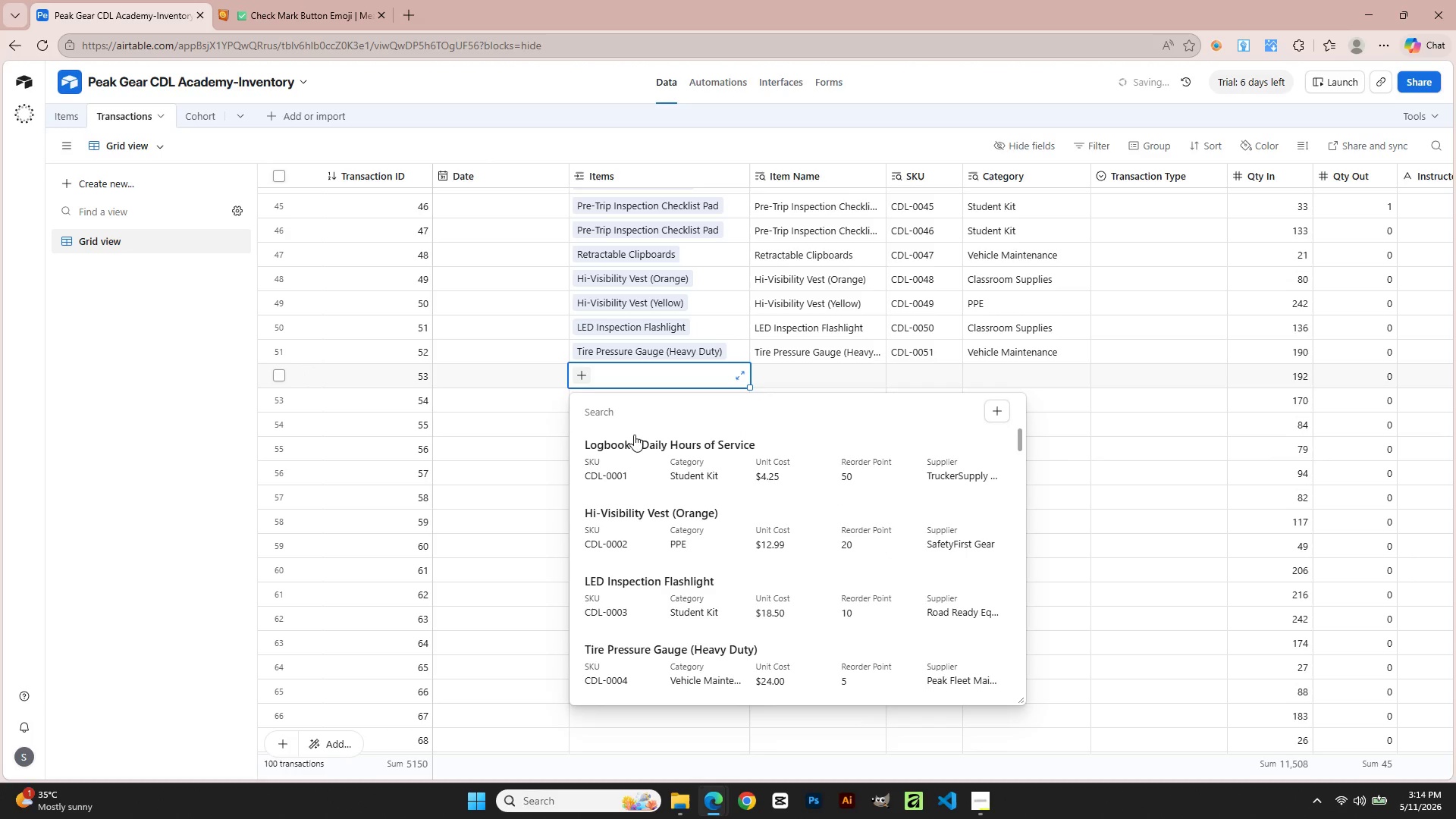 
scroll: coordinate [640, 646], scroll_direction: down, amount: 37.0
 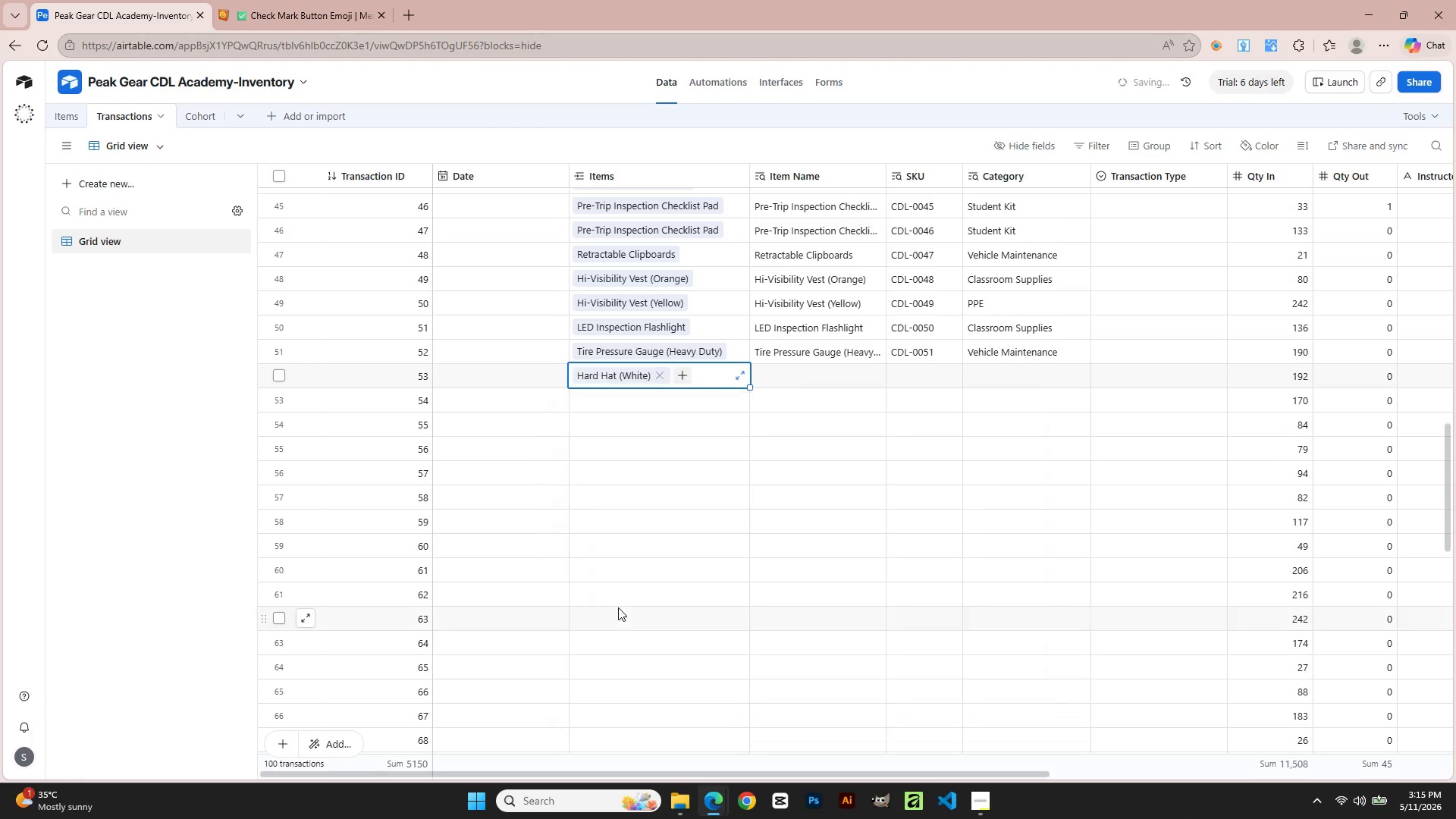 
left_click([545, 576])
 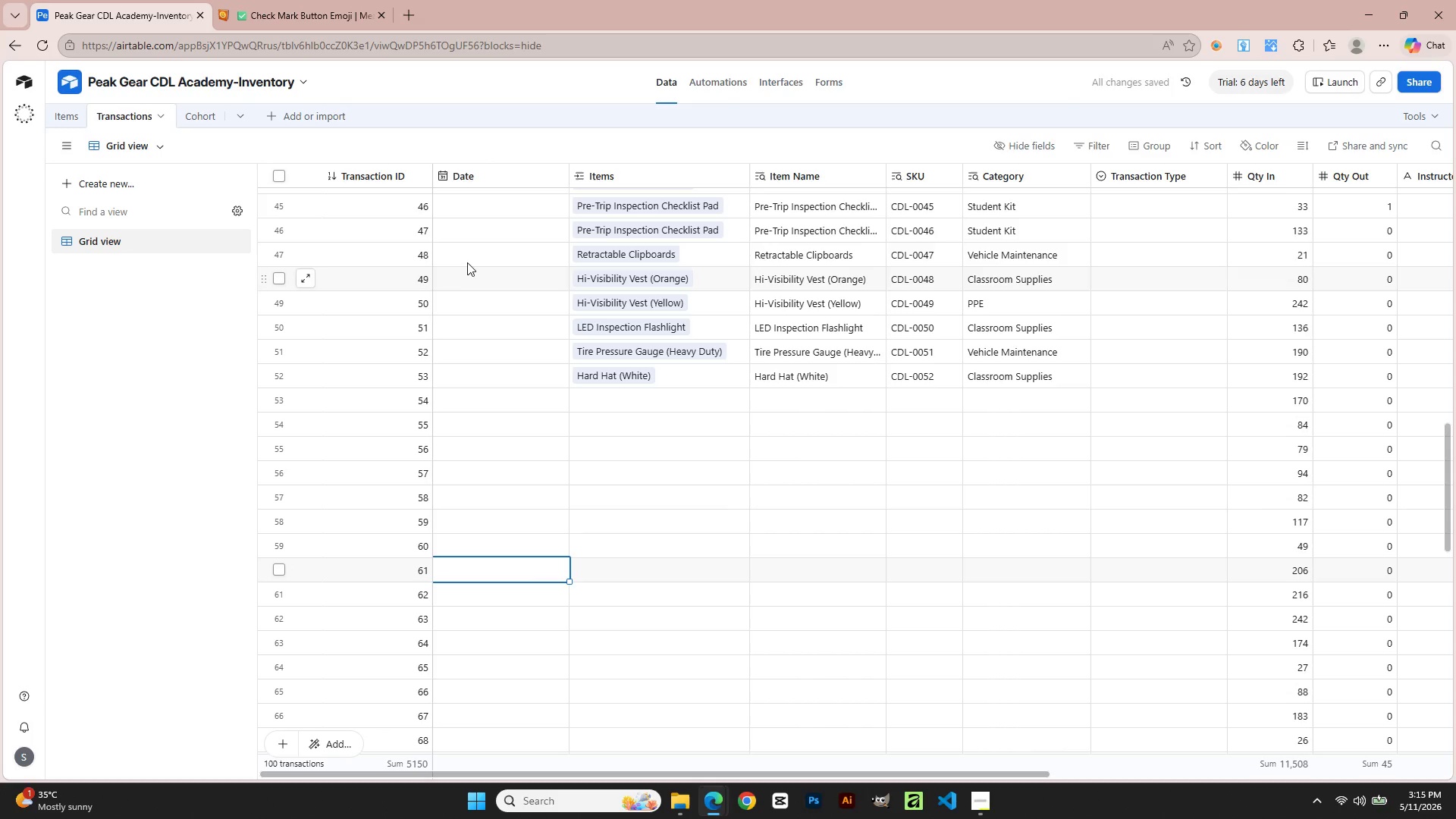 
scroll: coordinate [494, 278], scroll_direction: up, amount: 3.0
 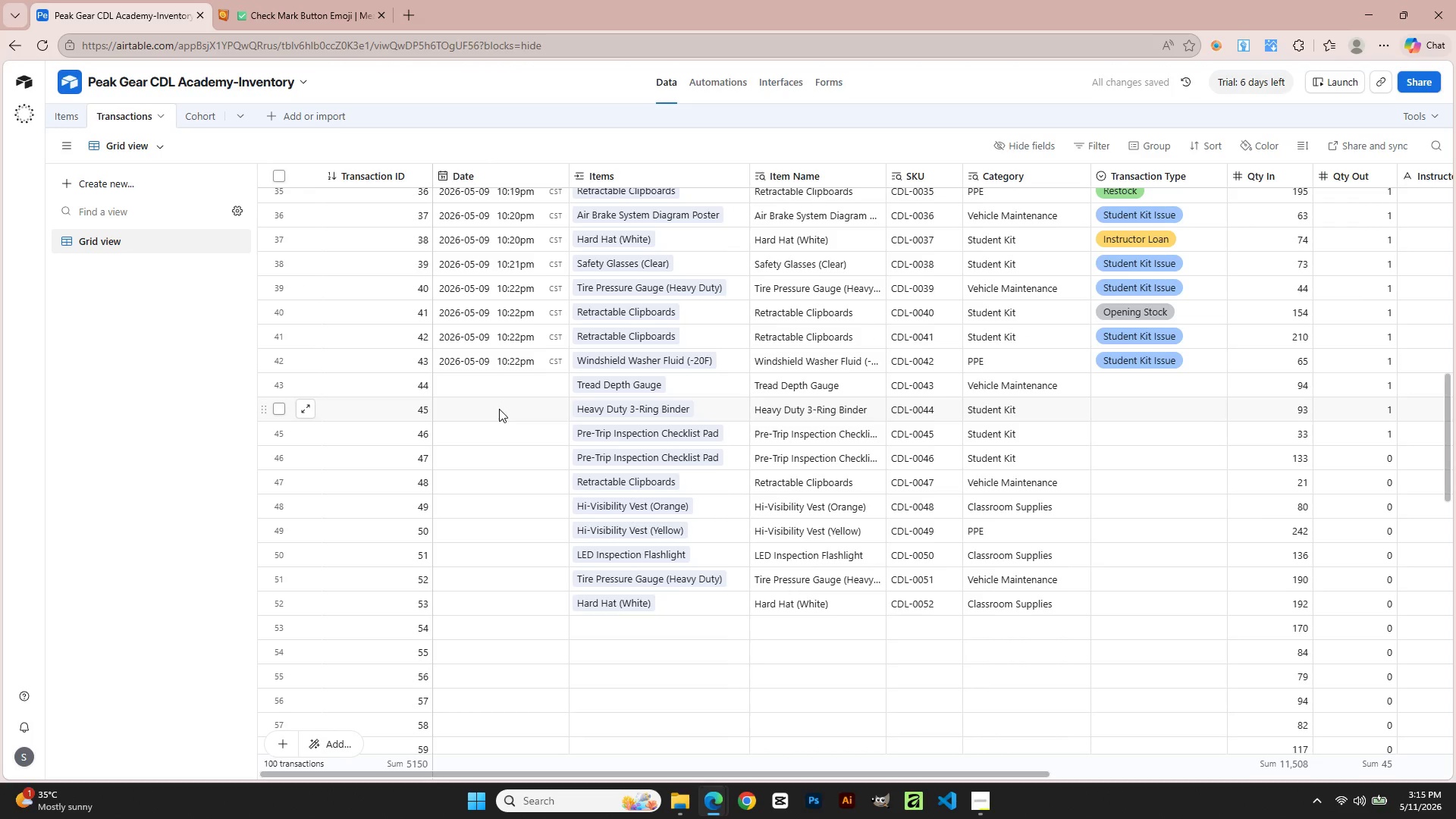 
left_click([485, 369])
 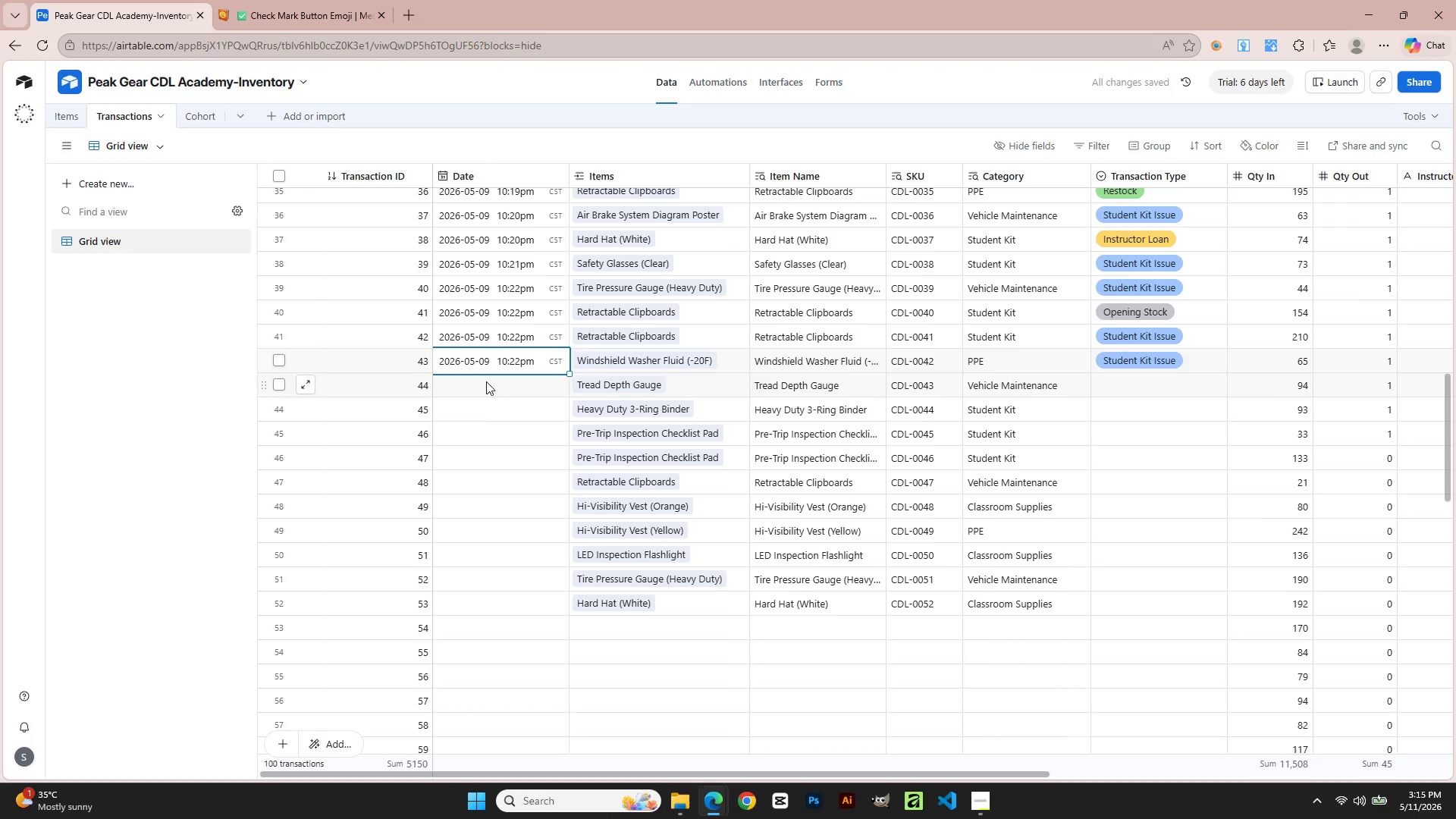 
double_click([486, 381])
 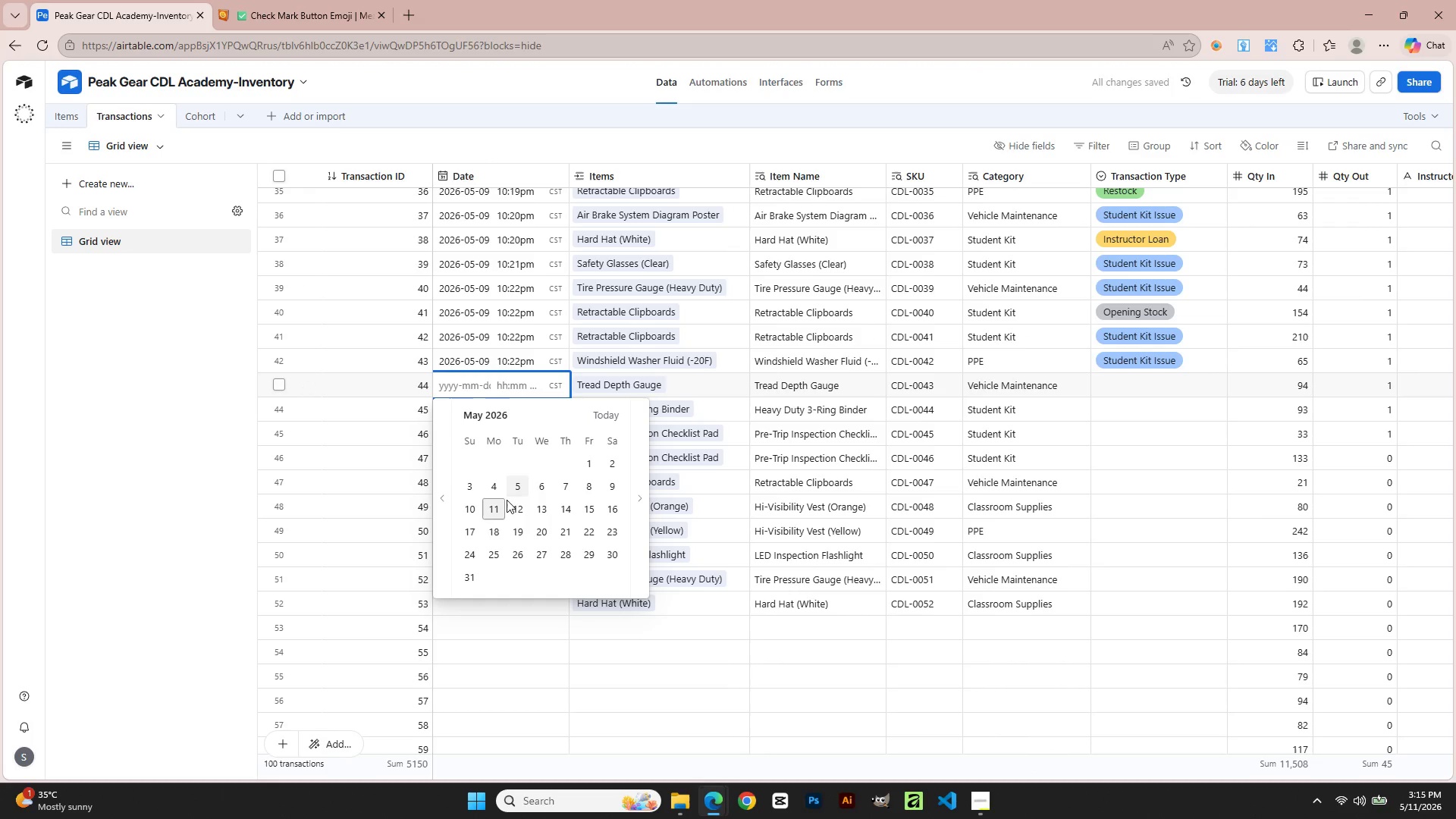 
left_click([492, 505])
 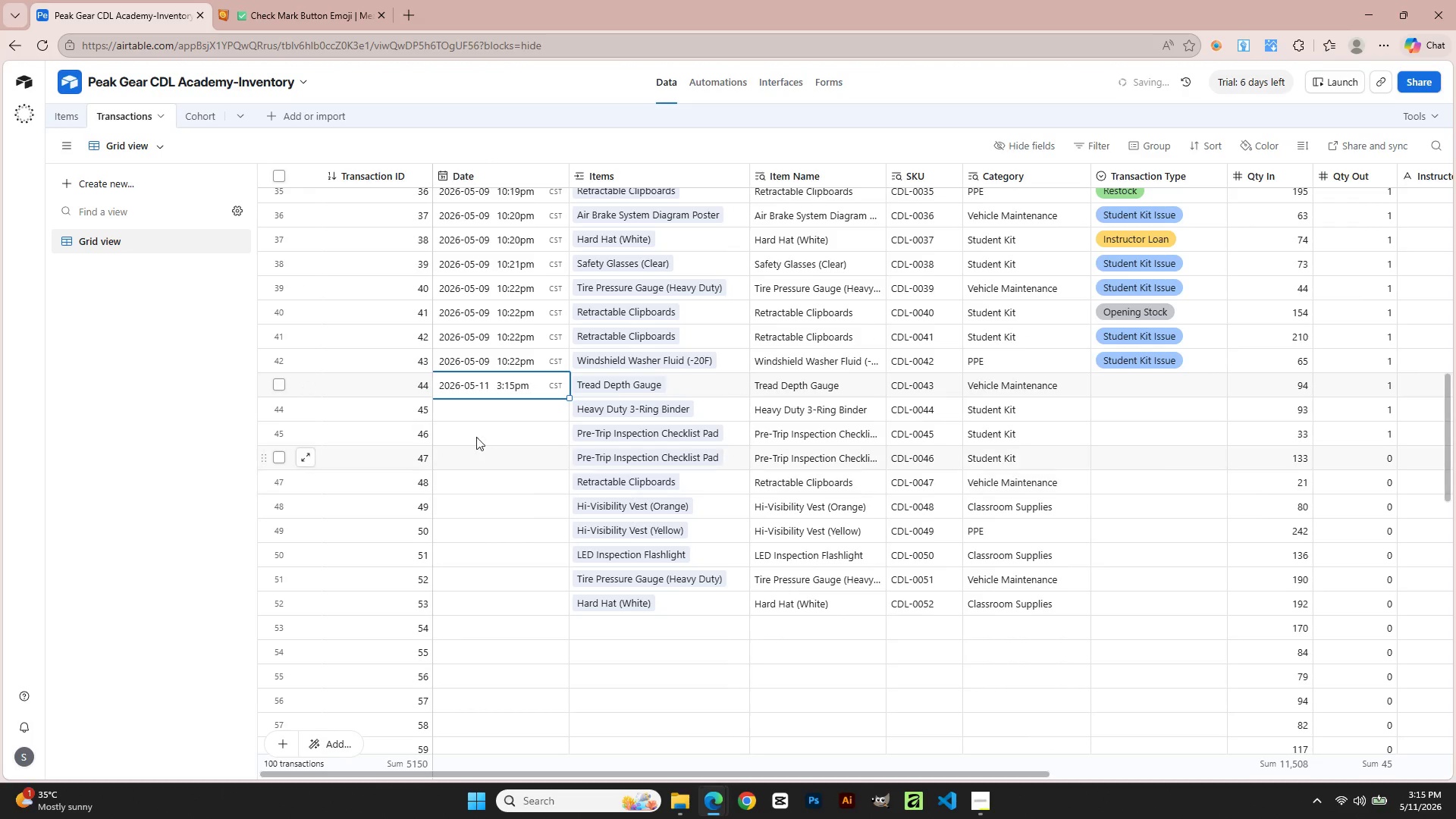 
left_click([469, 424])
 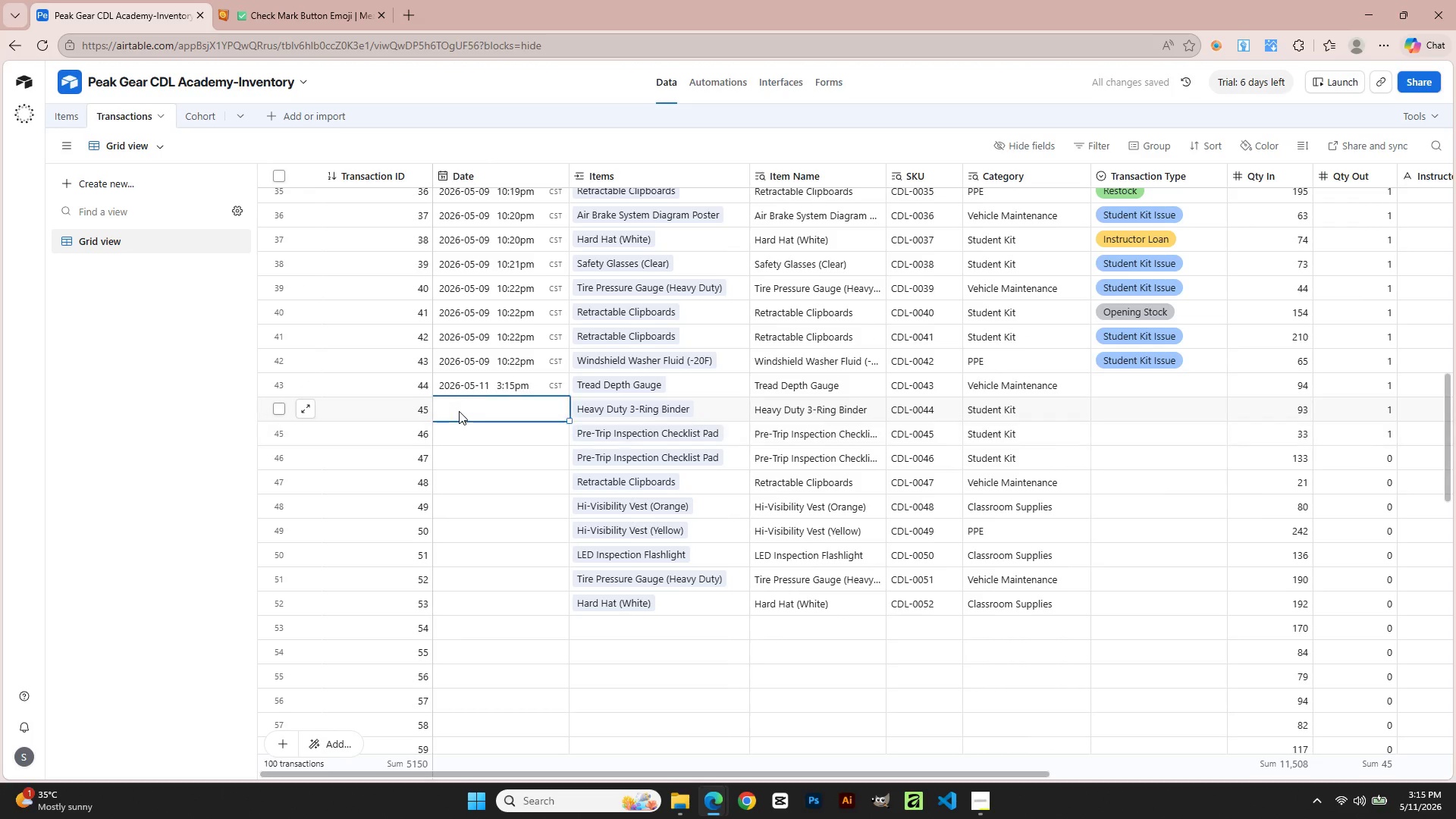 
double_click([459, 411])
 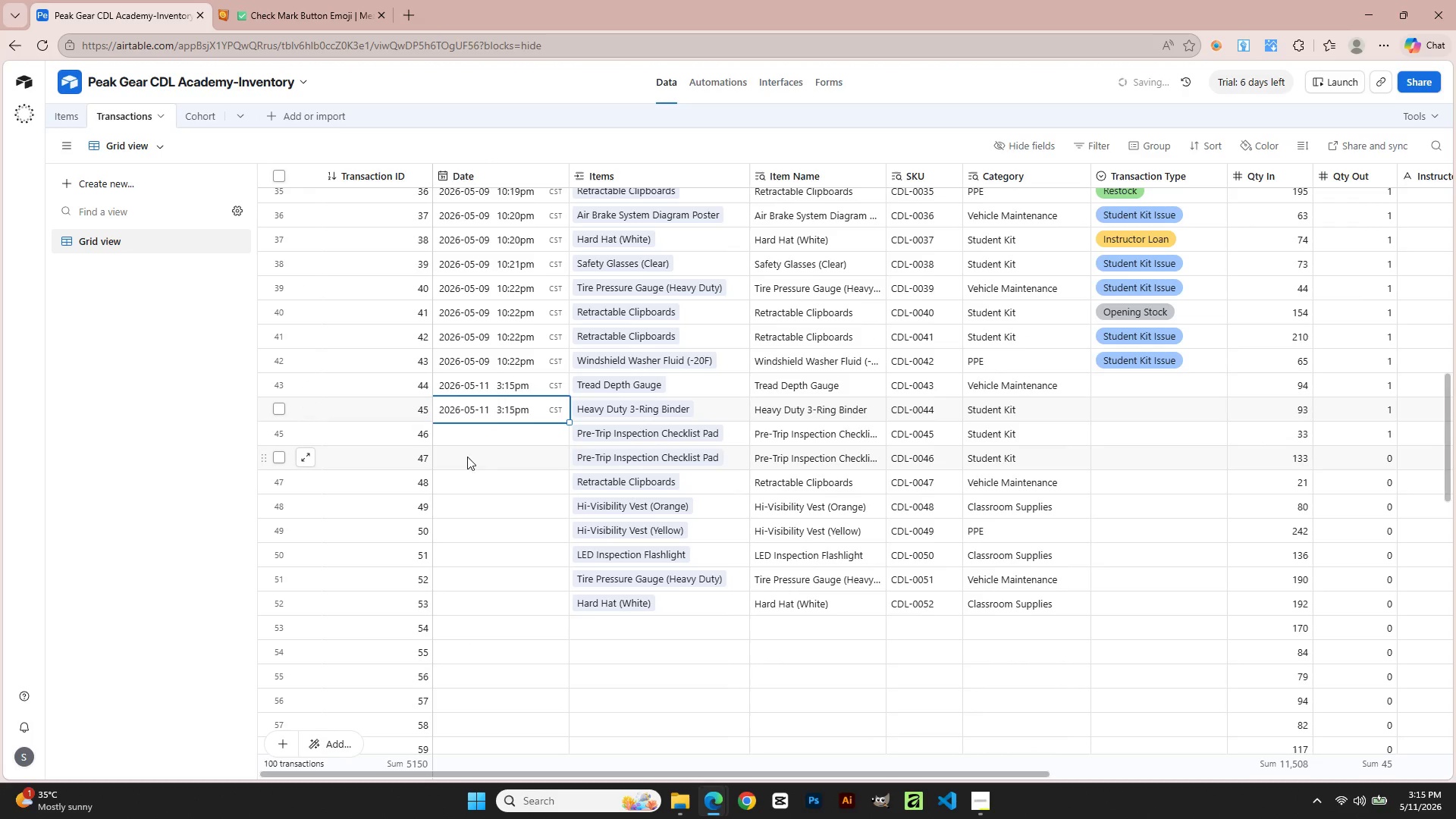 
double_click([460, 431])
 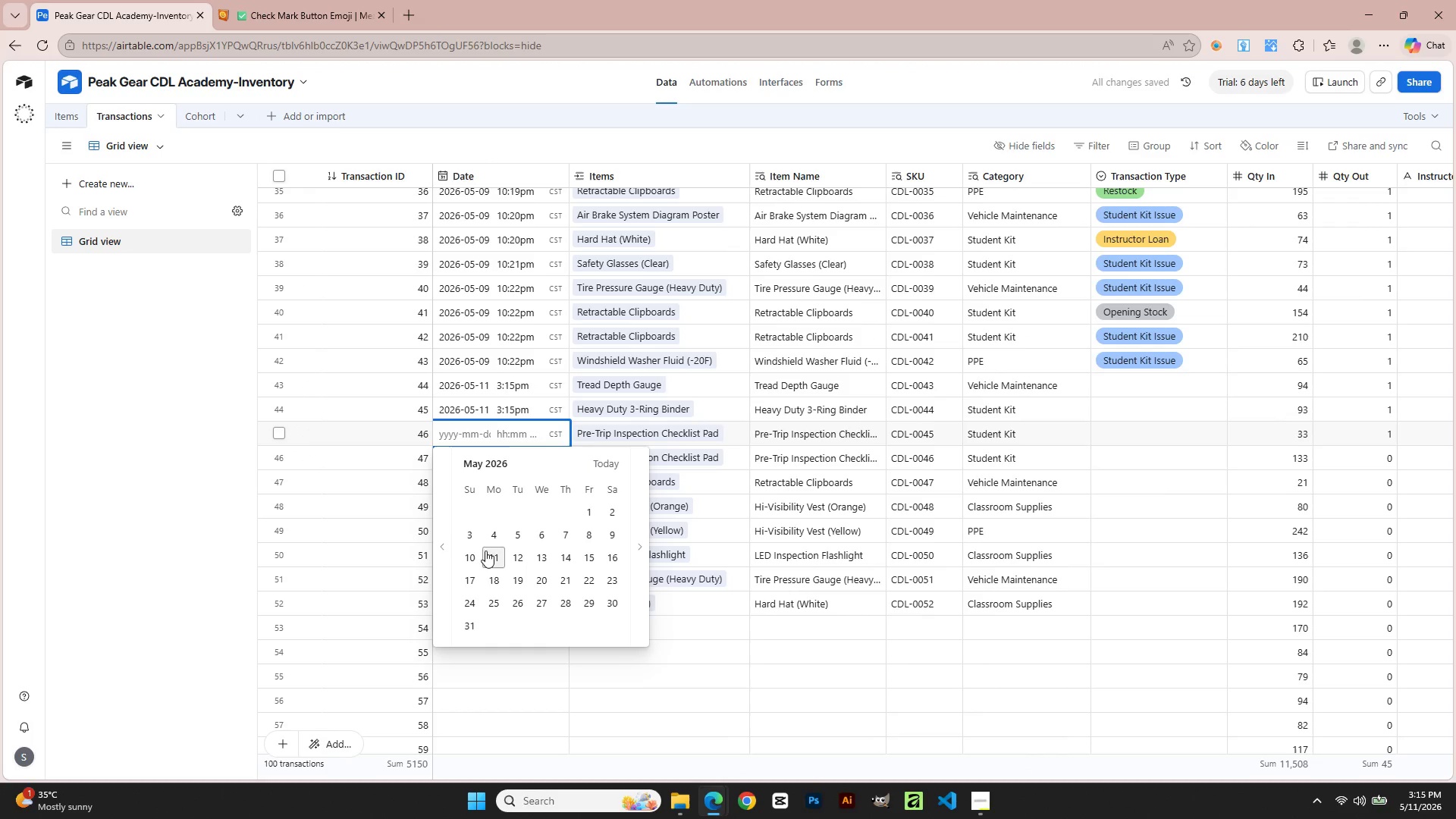 
left_click([492, 553])
 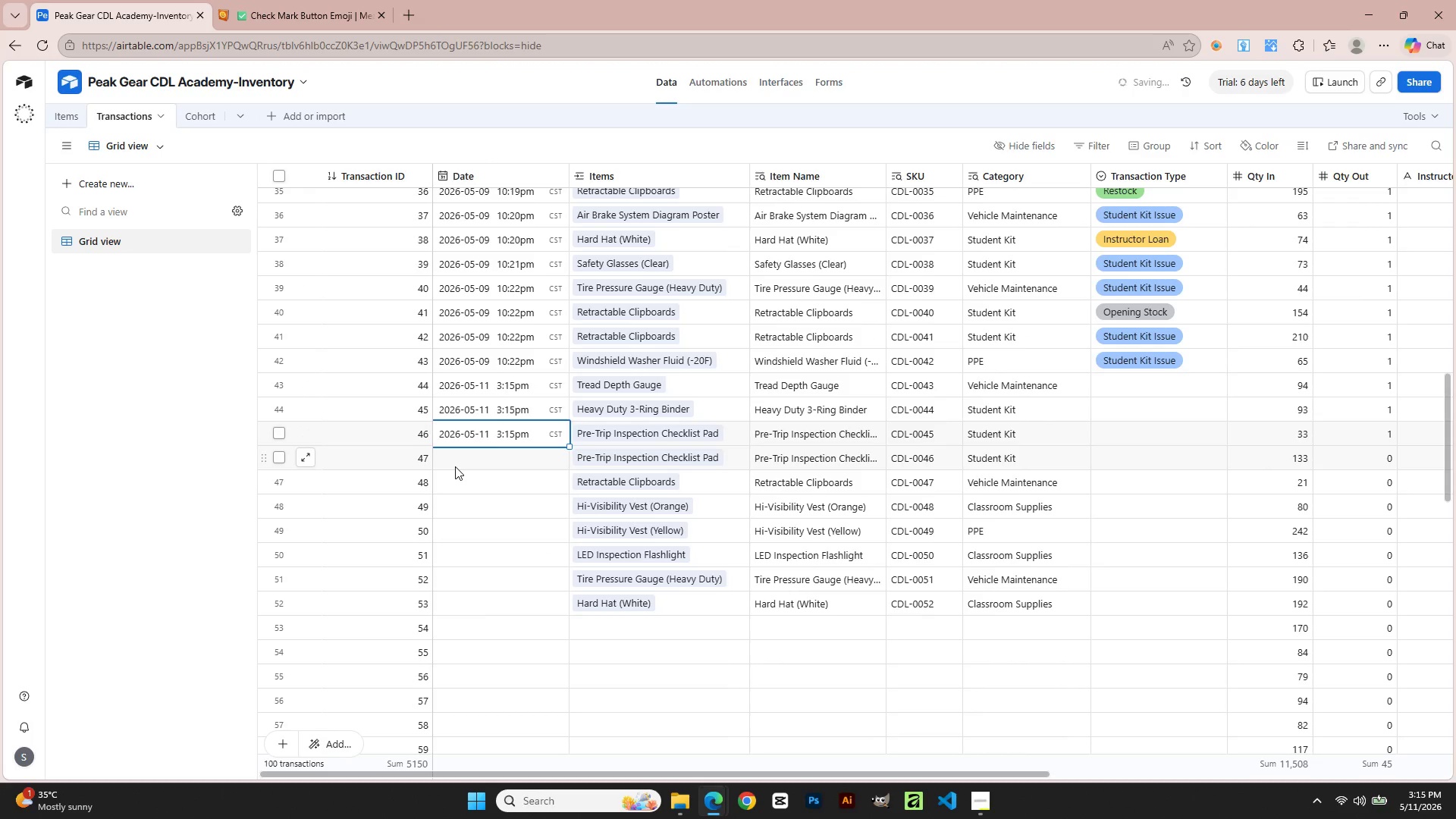 
double_click([455, 466])
 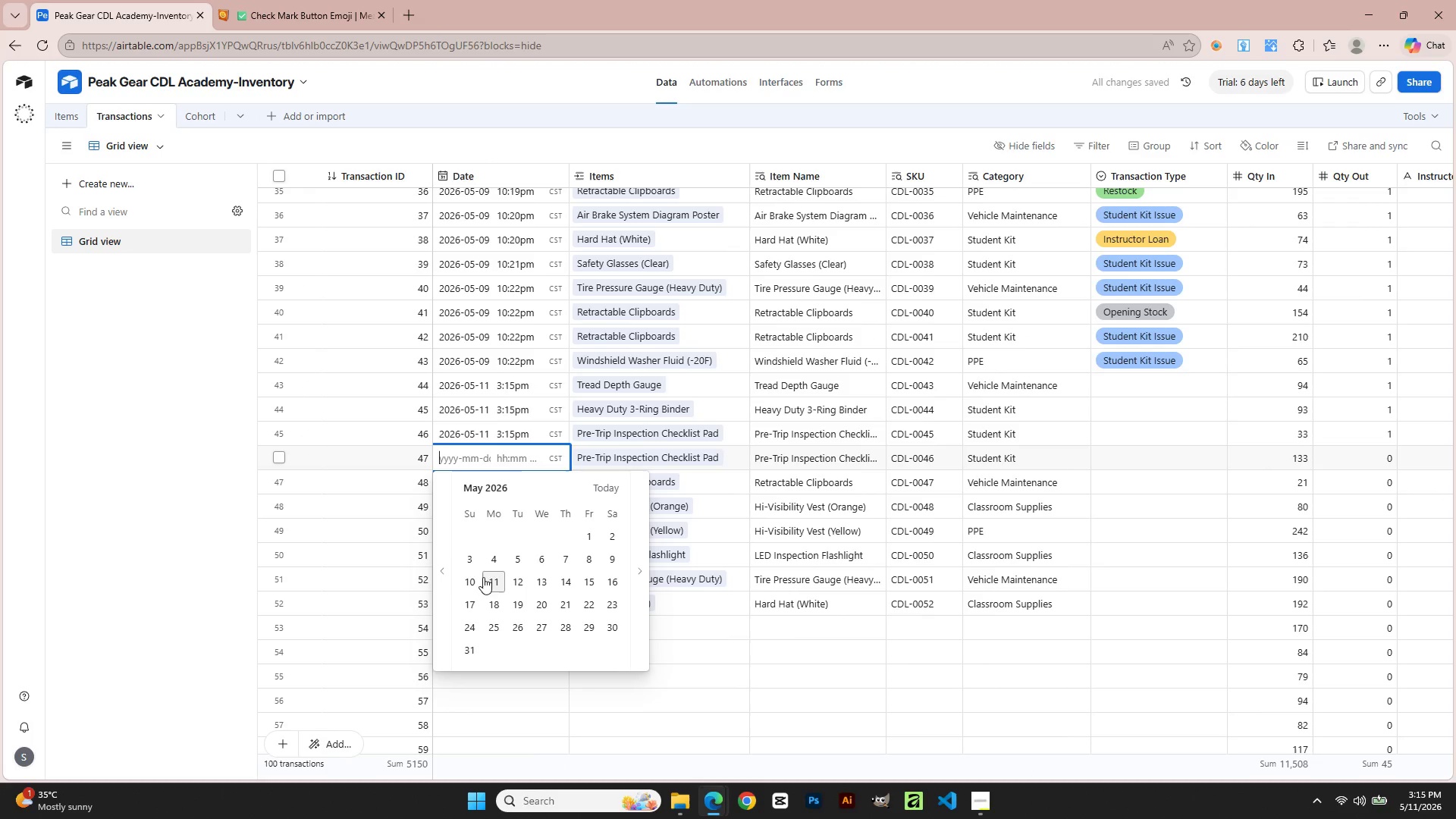 
left_click([491, 578])
 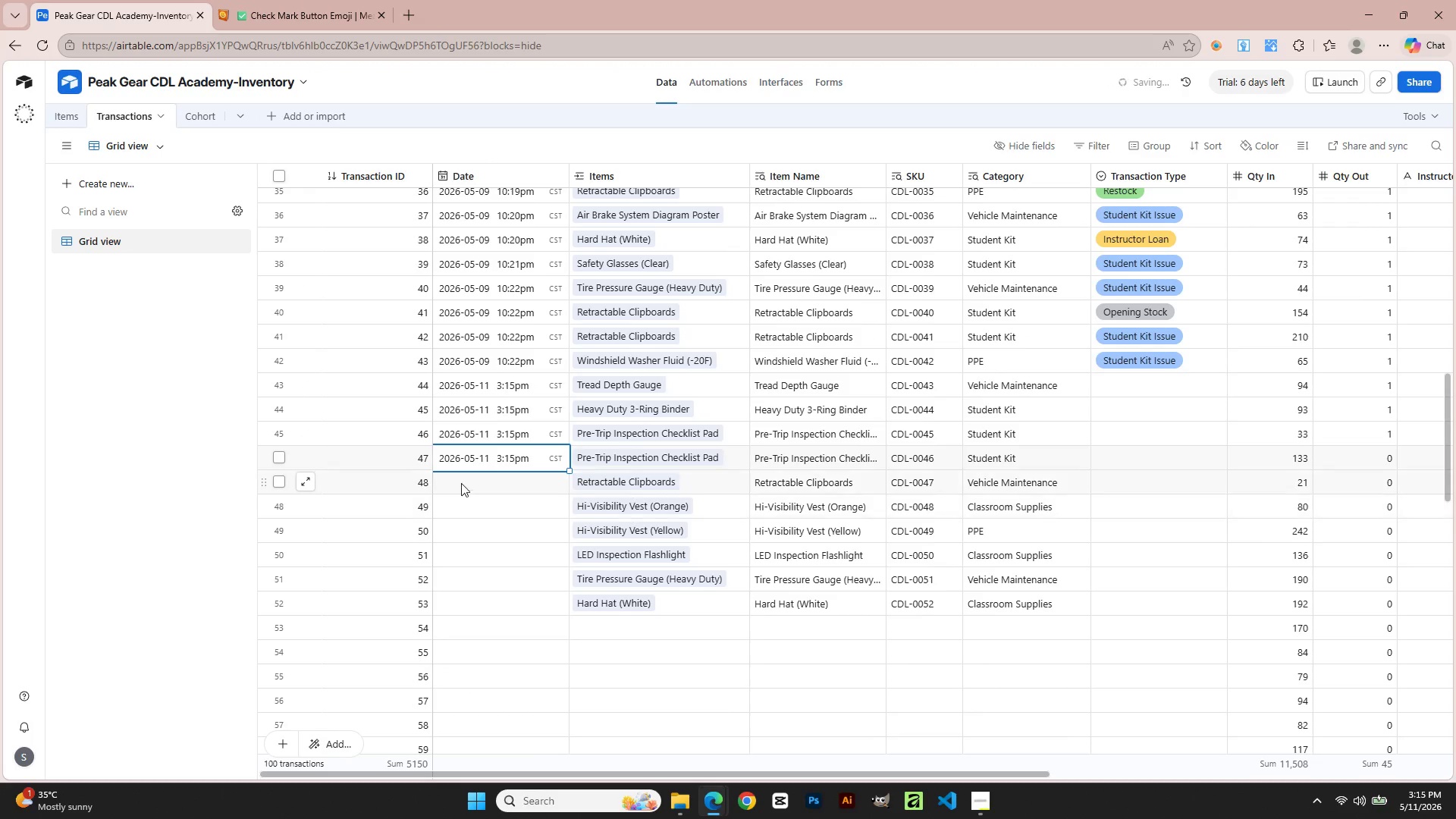 
double_click([461, 483])
 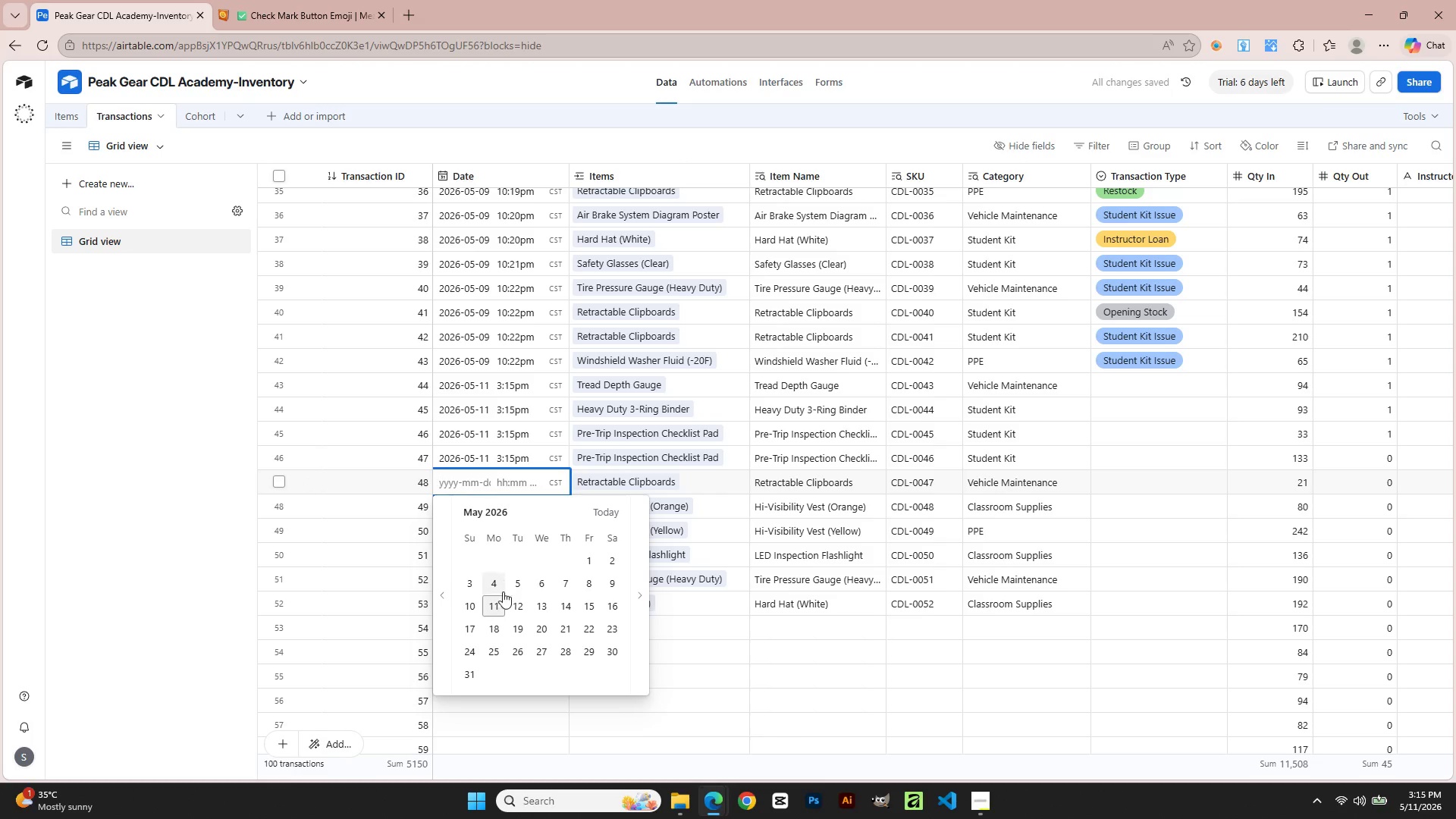 
left_click([499, 607])
 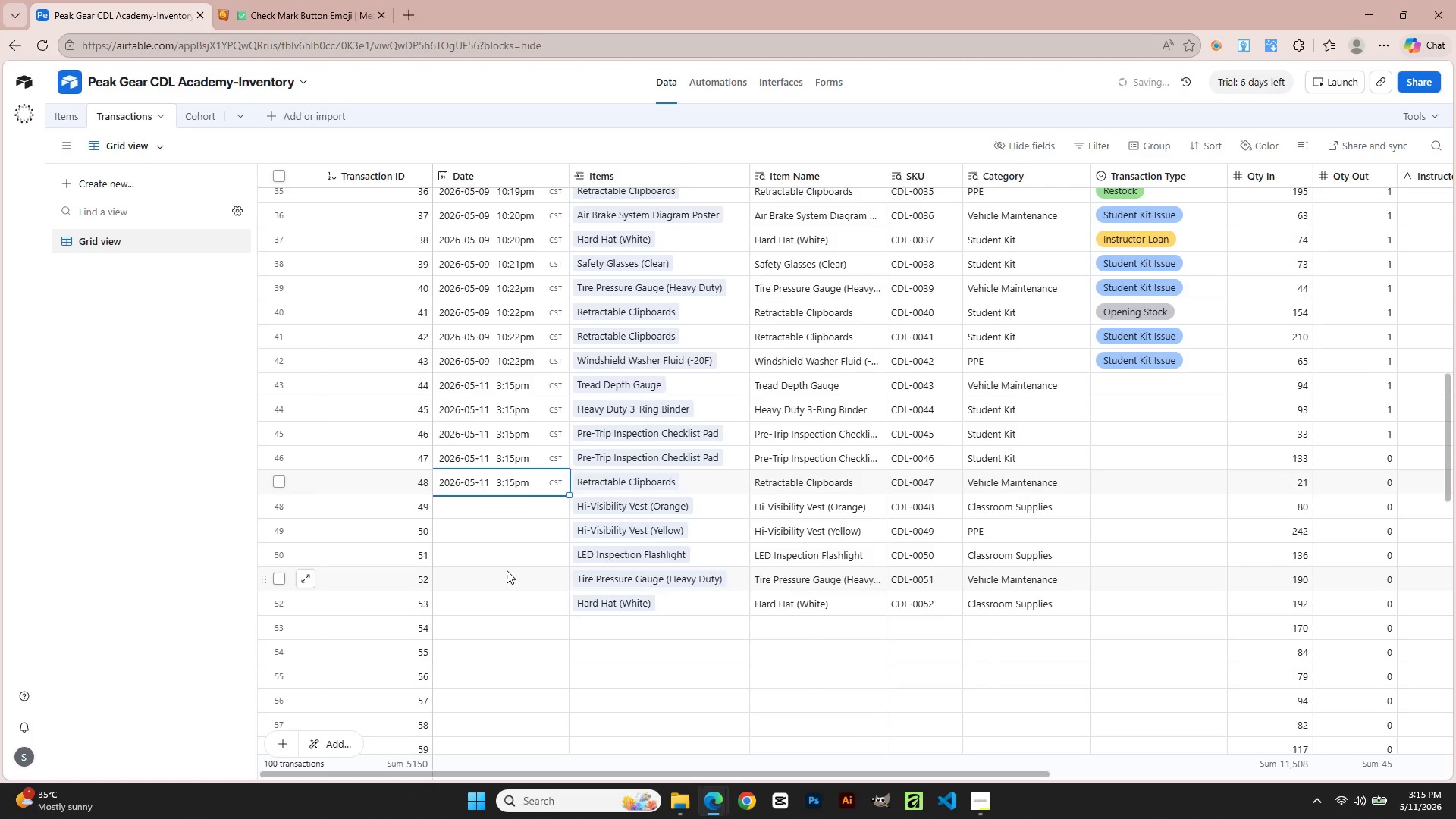 
scroll: coordinate [507, 570], scroll_direction: down, amount: 2.0
 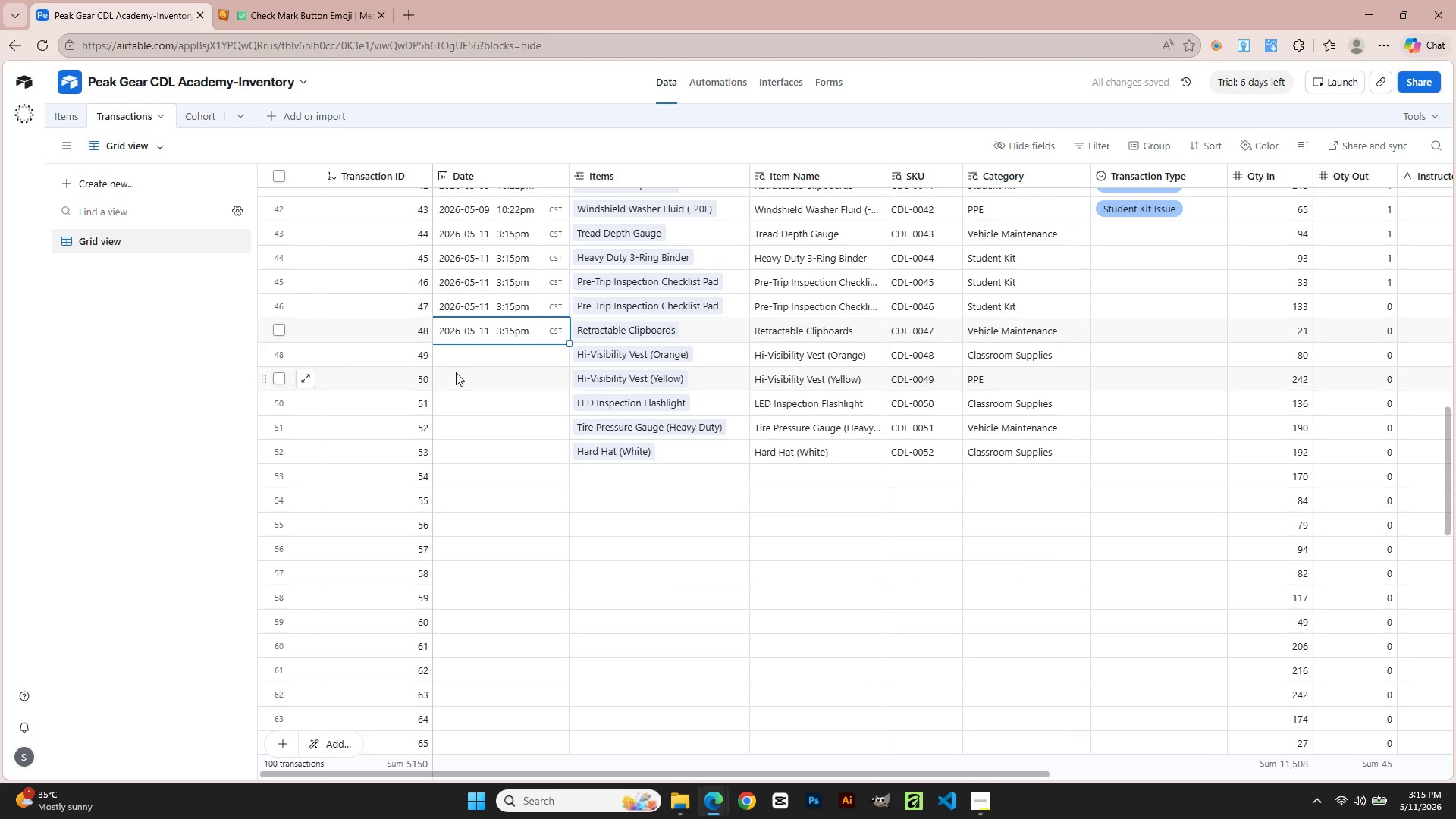 
left_click([453, 365])
 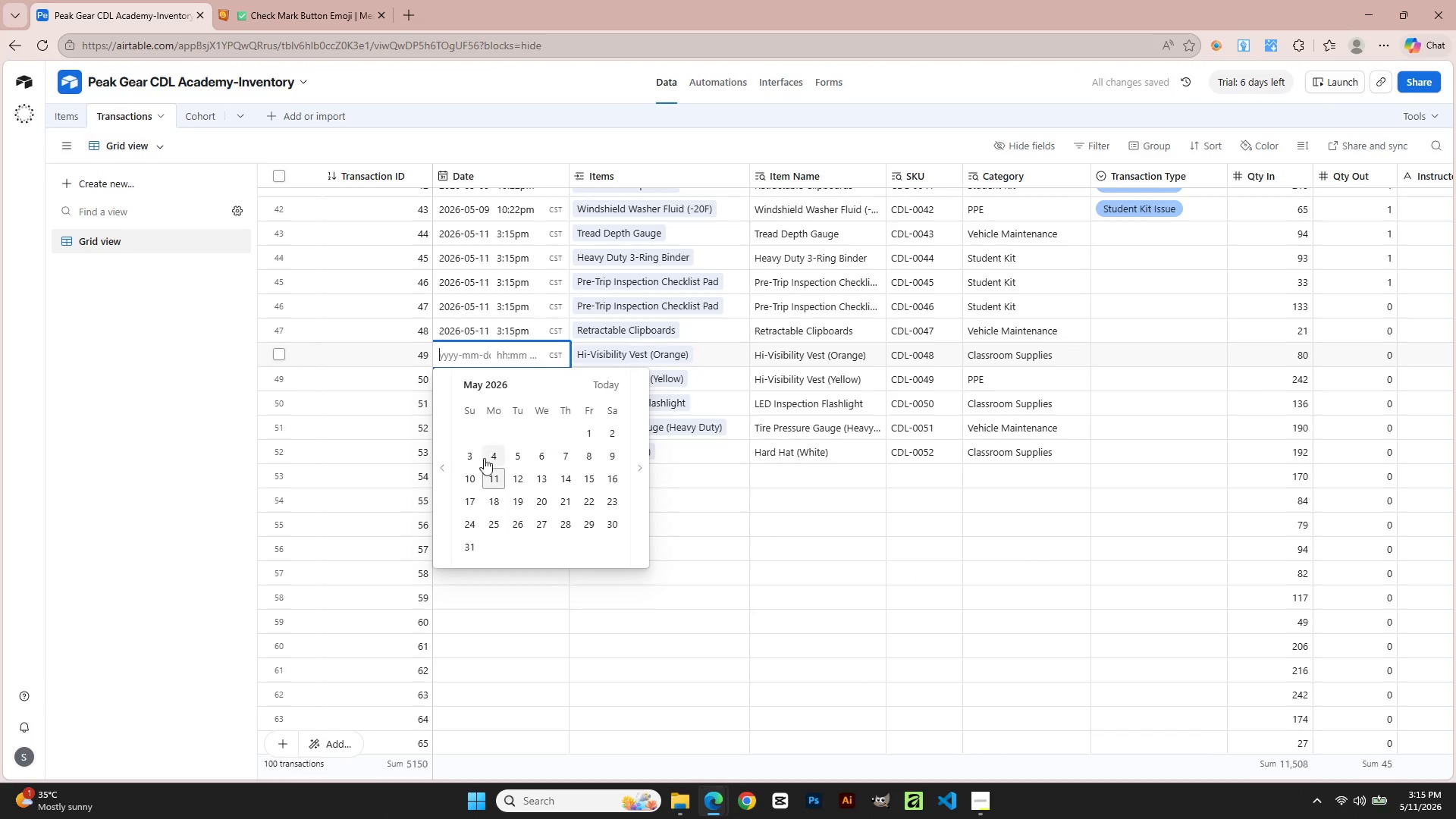 
left_click([491, 479])
 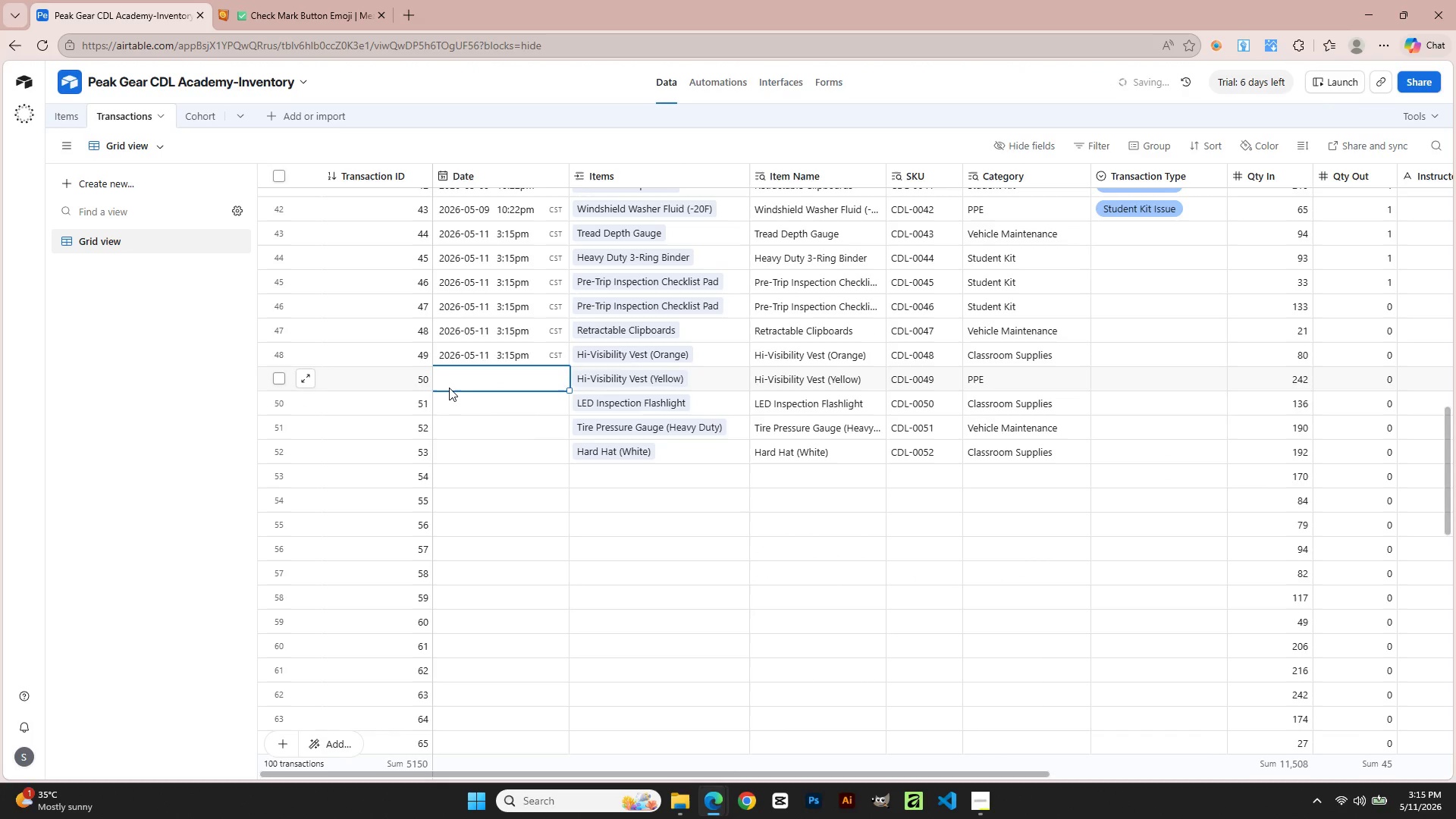 
double_click([449, 388])
 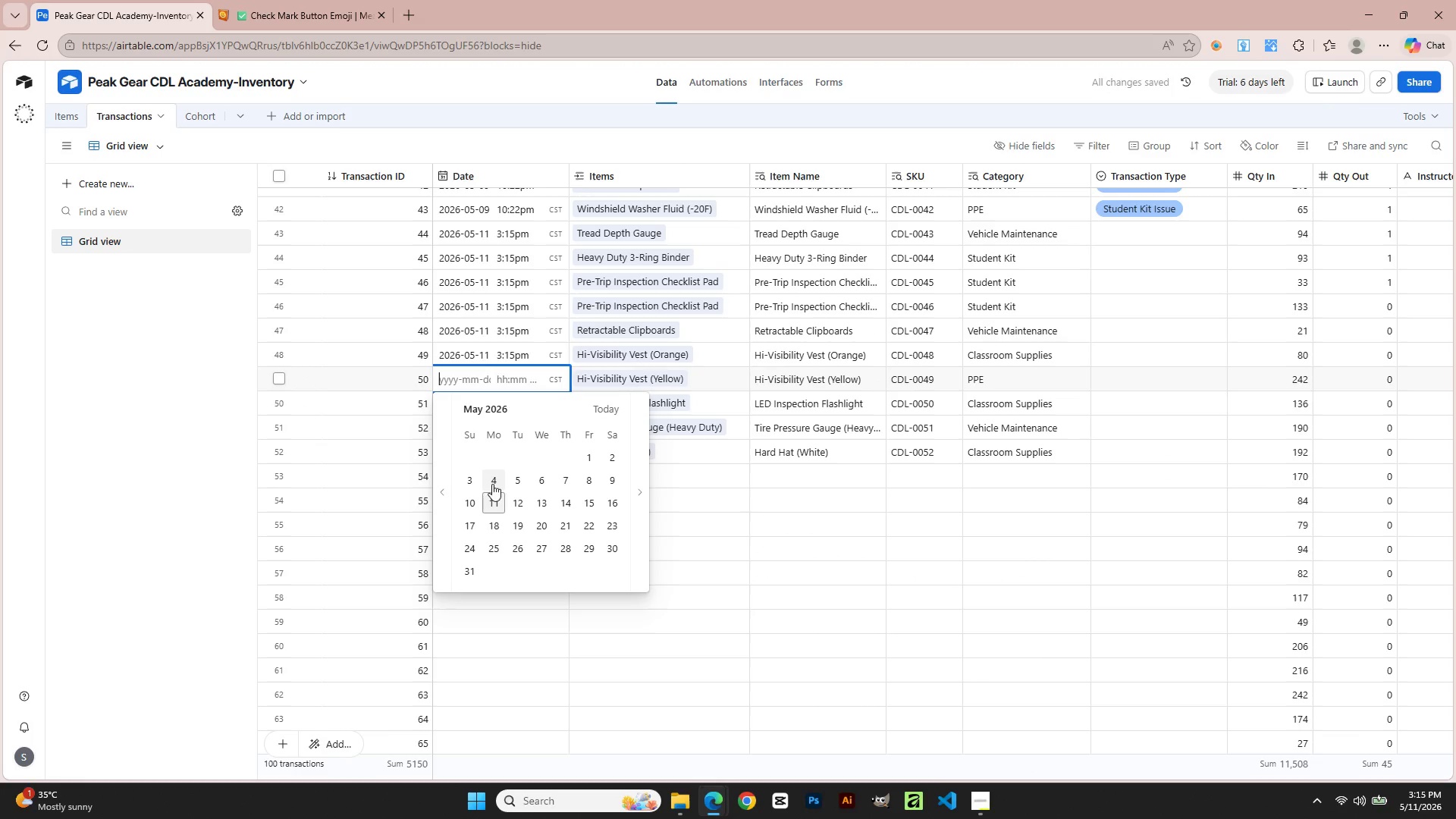 
left_click([494, 502])
 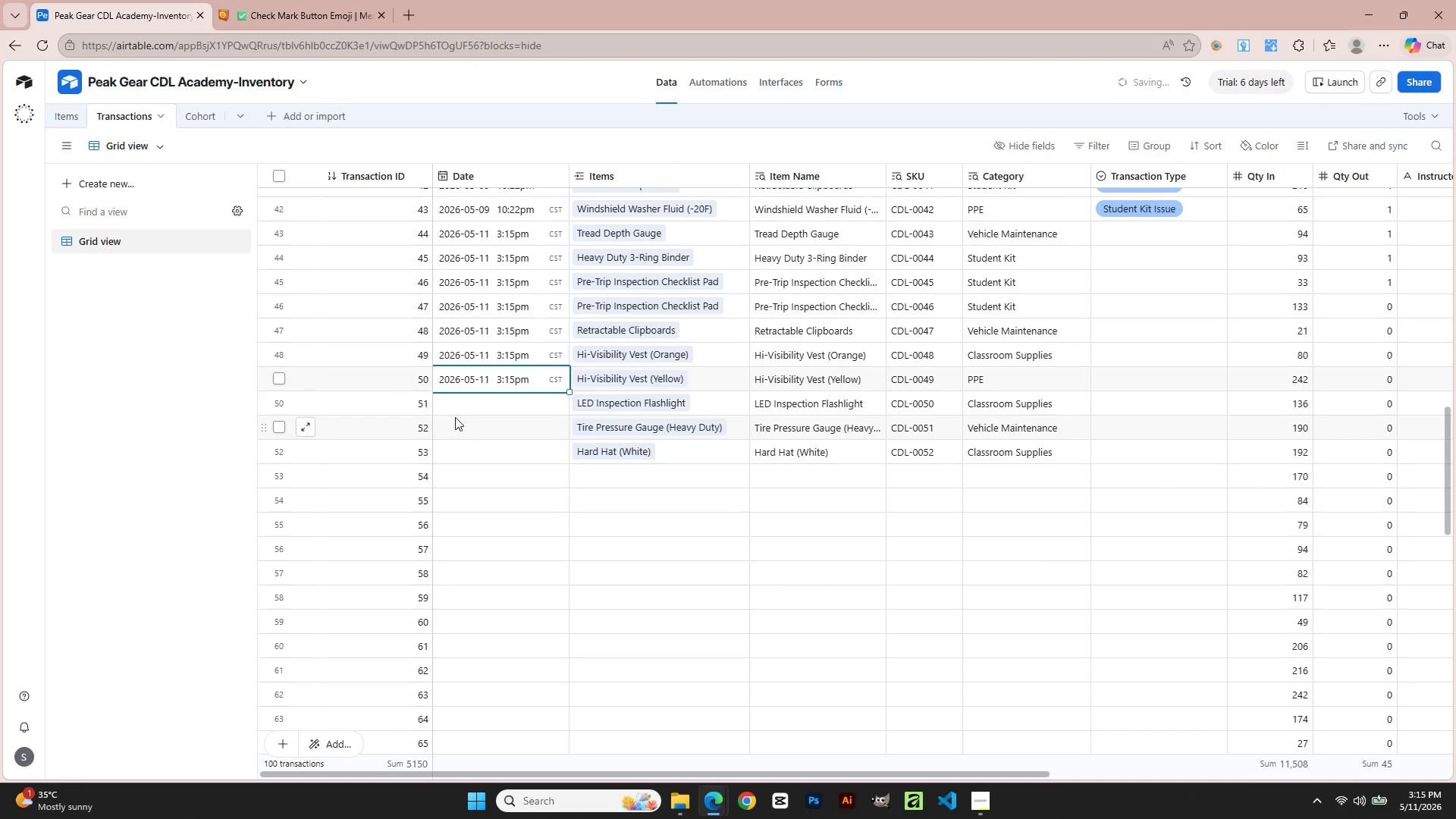 
left_click([451, 407])
 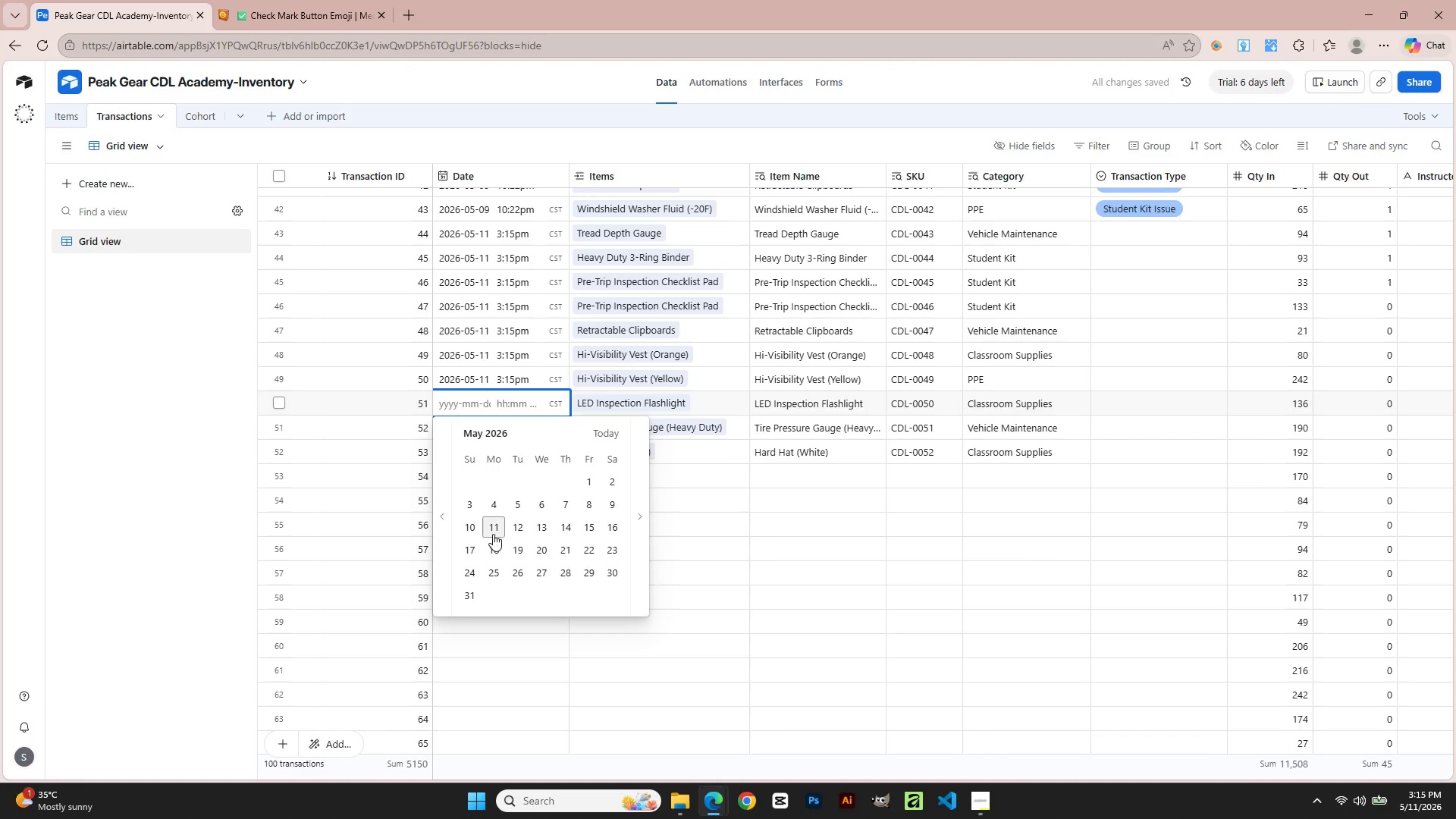 
left_click([494, 533])
 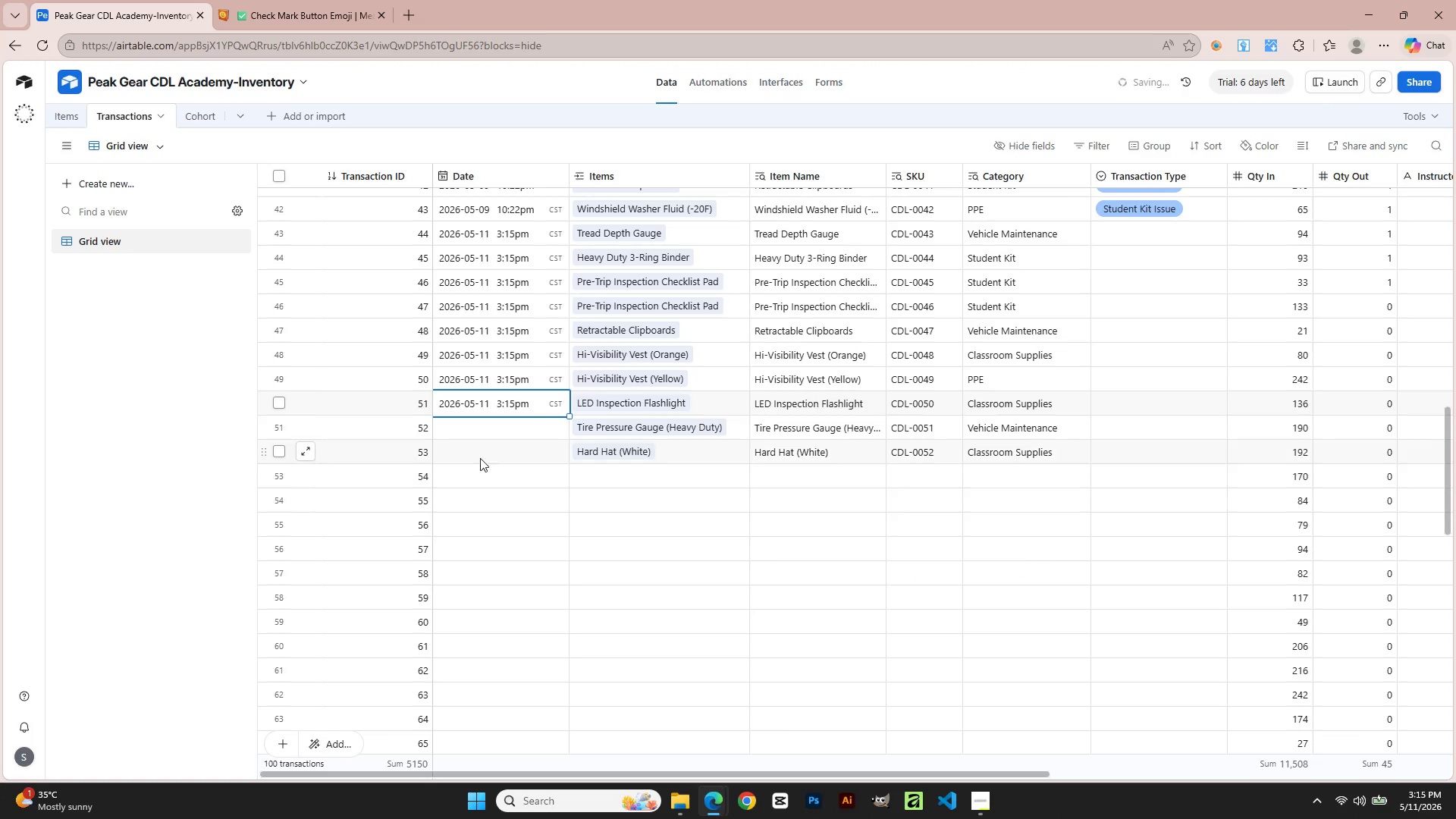 
left_click([469, 427])
 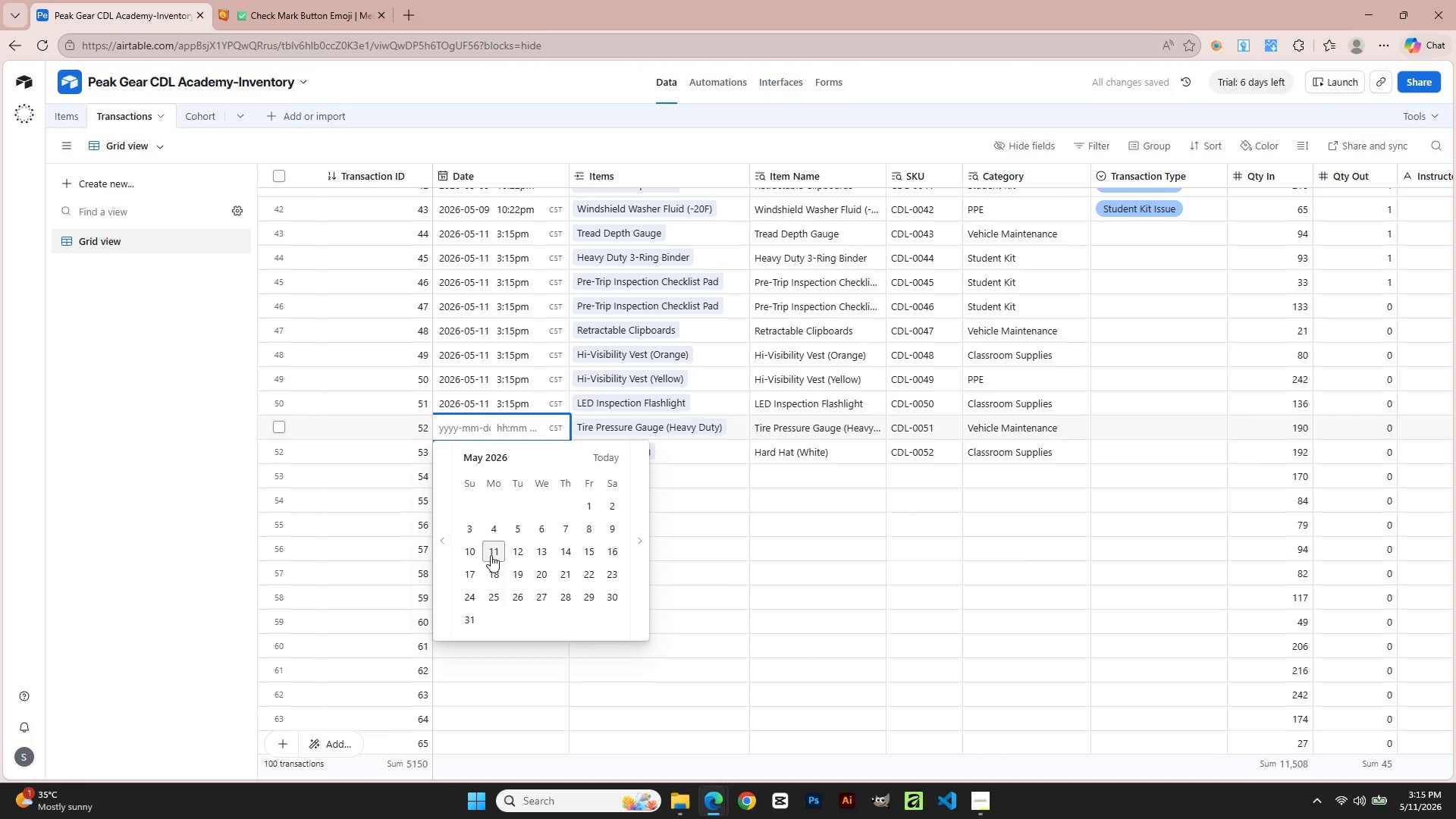 
left_click([491, 556])
 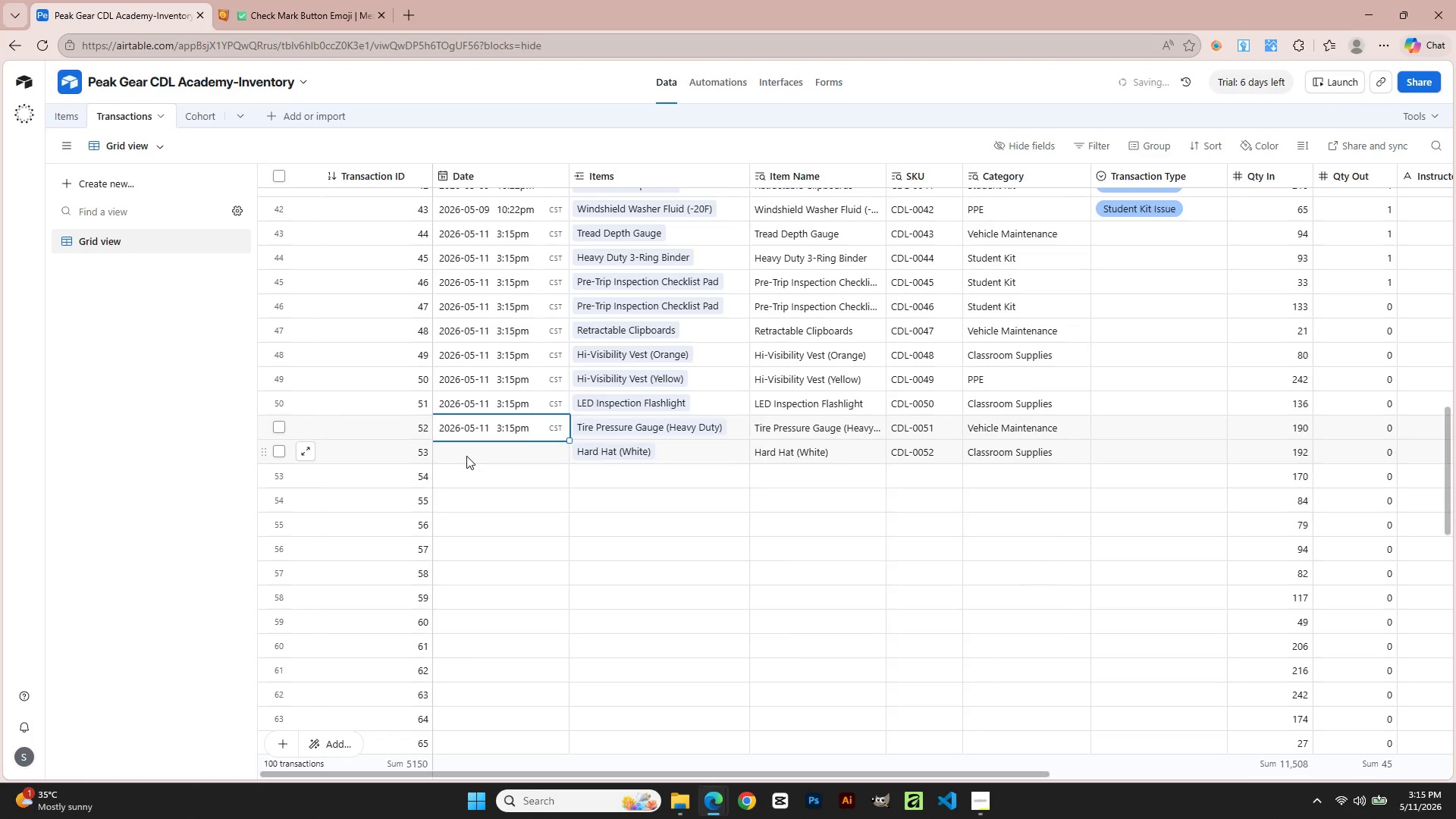 
double_click([466, 456])
 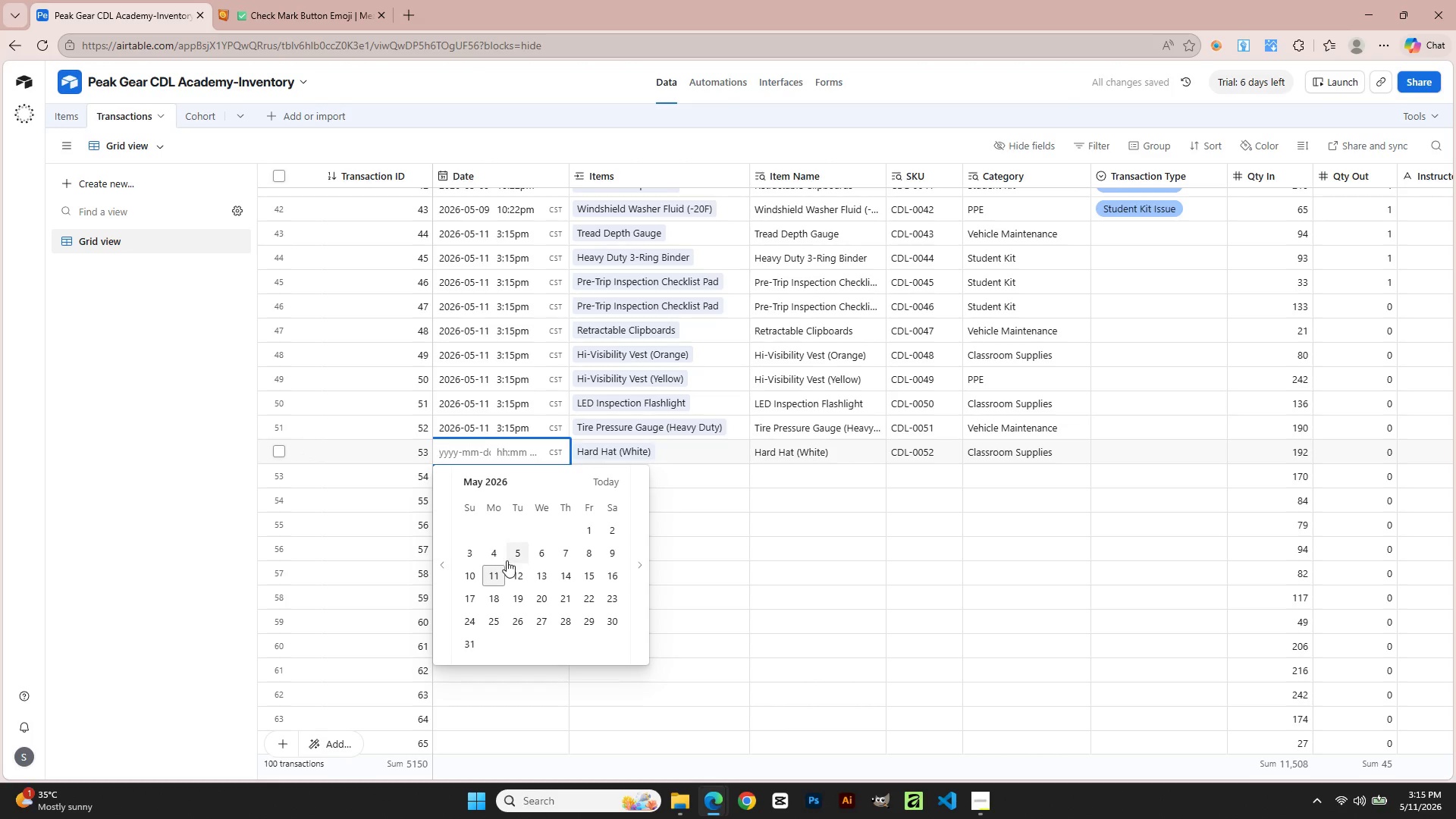 
left_click([500, 576])
 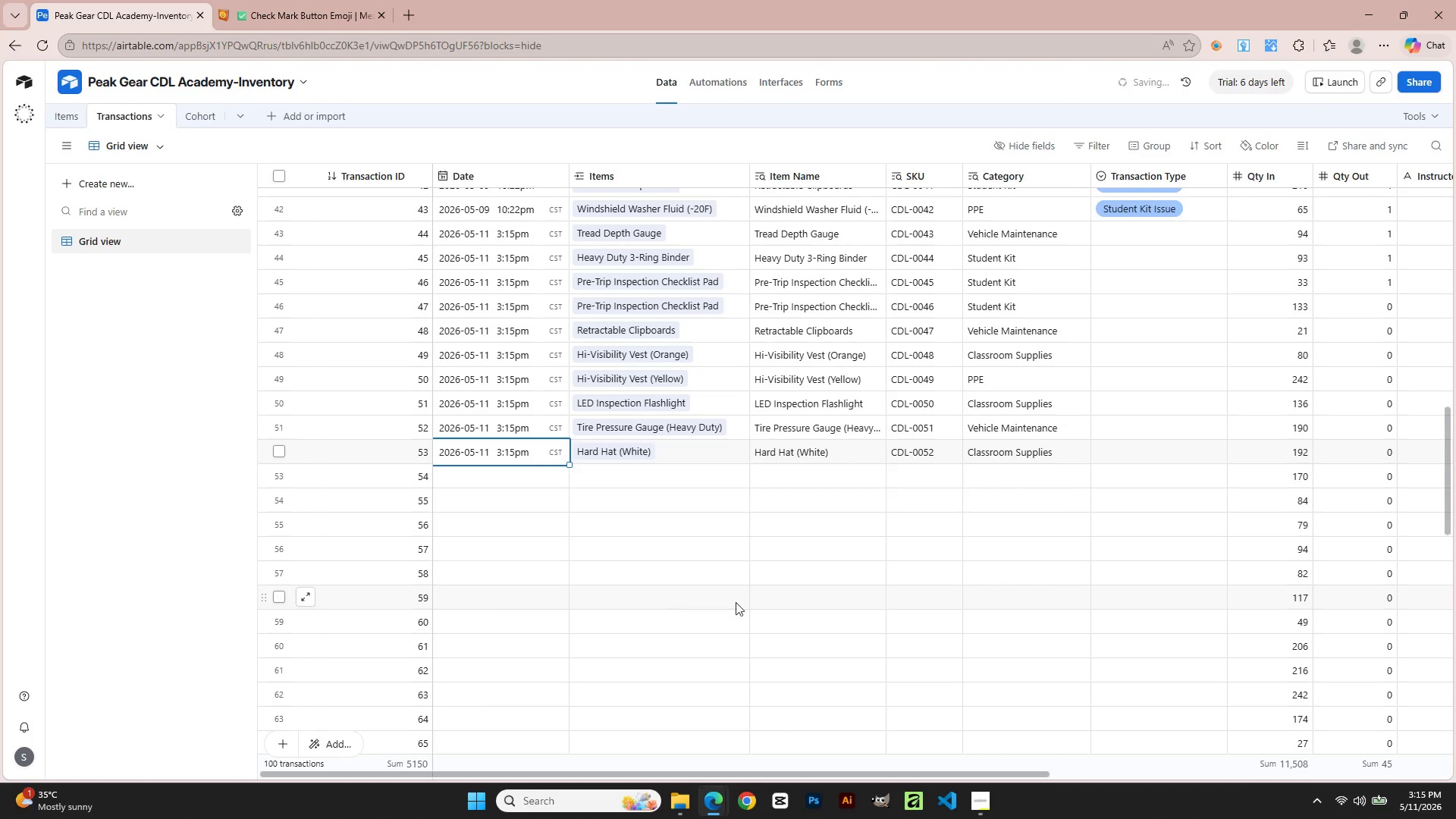 
left_click([821, 580])
 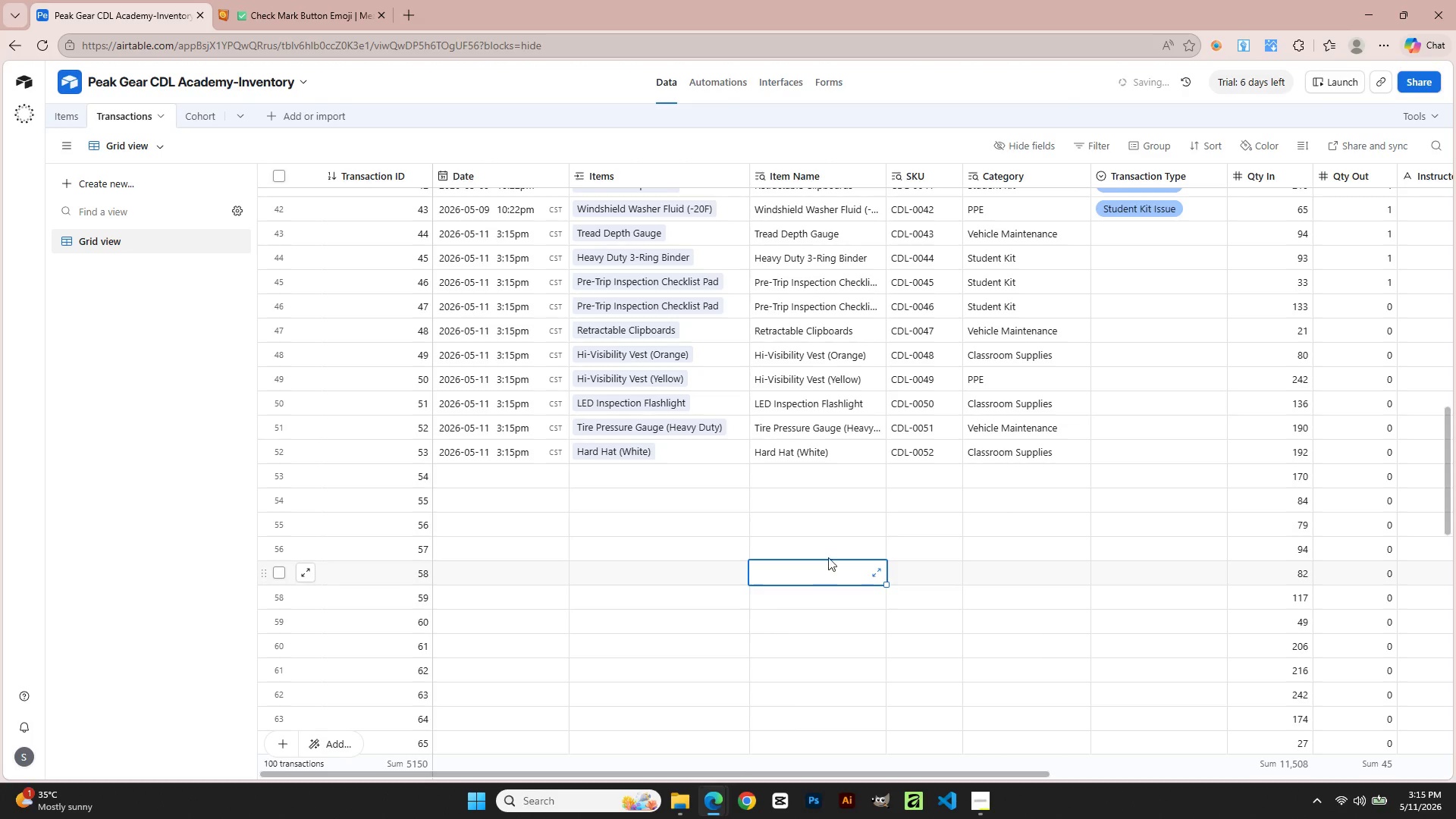 
scroll: coordinate [1095, 264], scroll_direction: up, amount: 10.0
 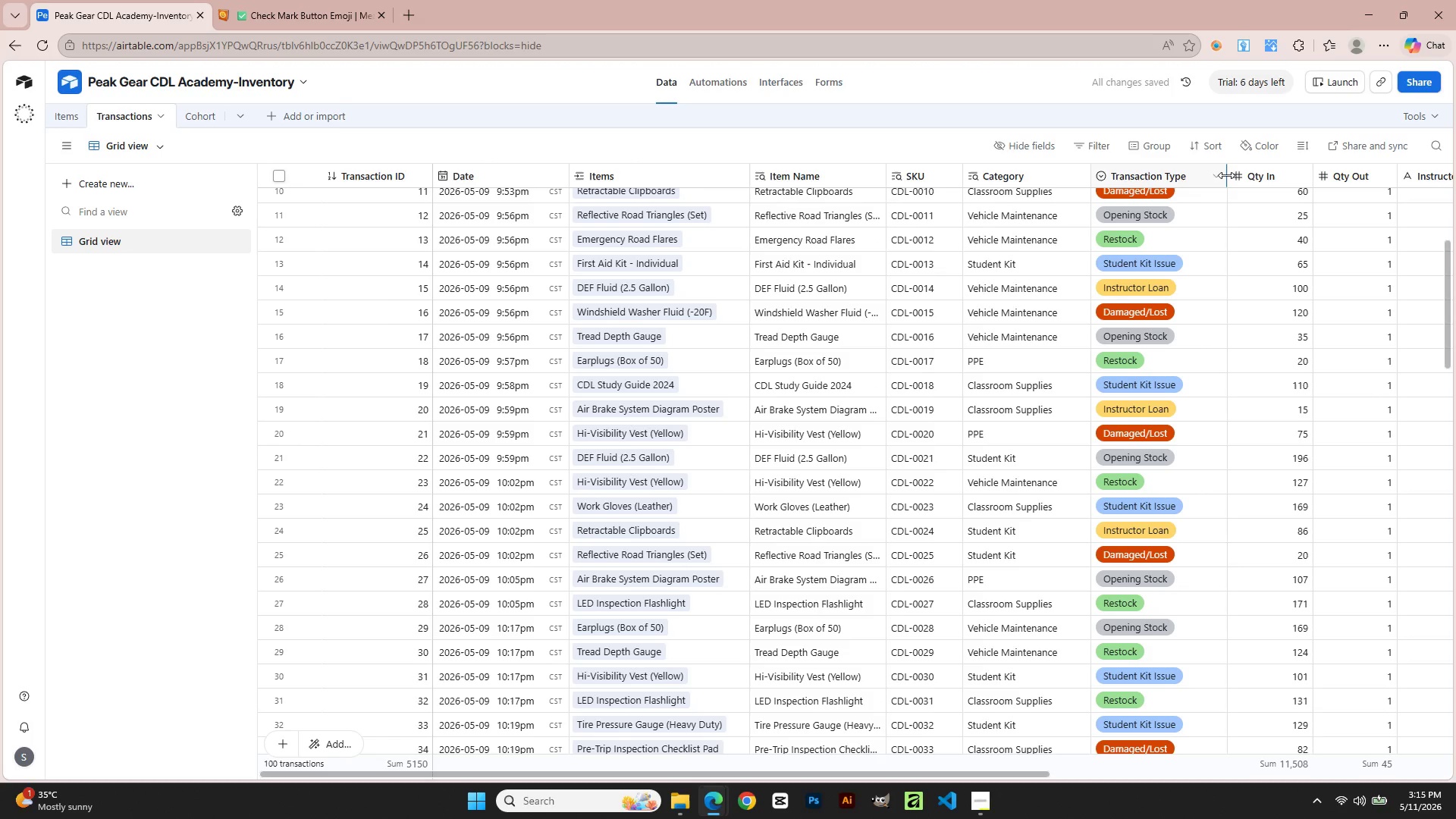 
left_click_drag(start_coordinate=[1226, 175], to_coordinate=[1207, 178])
 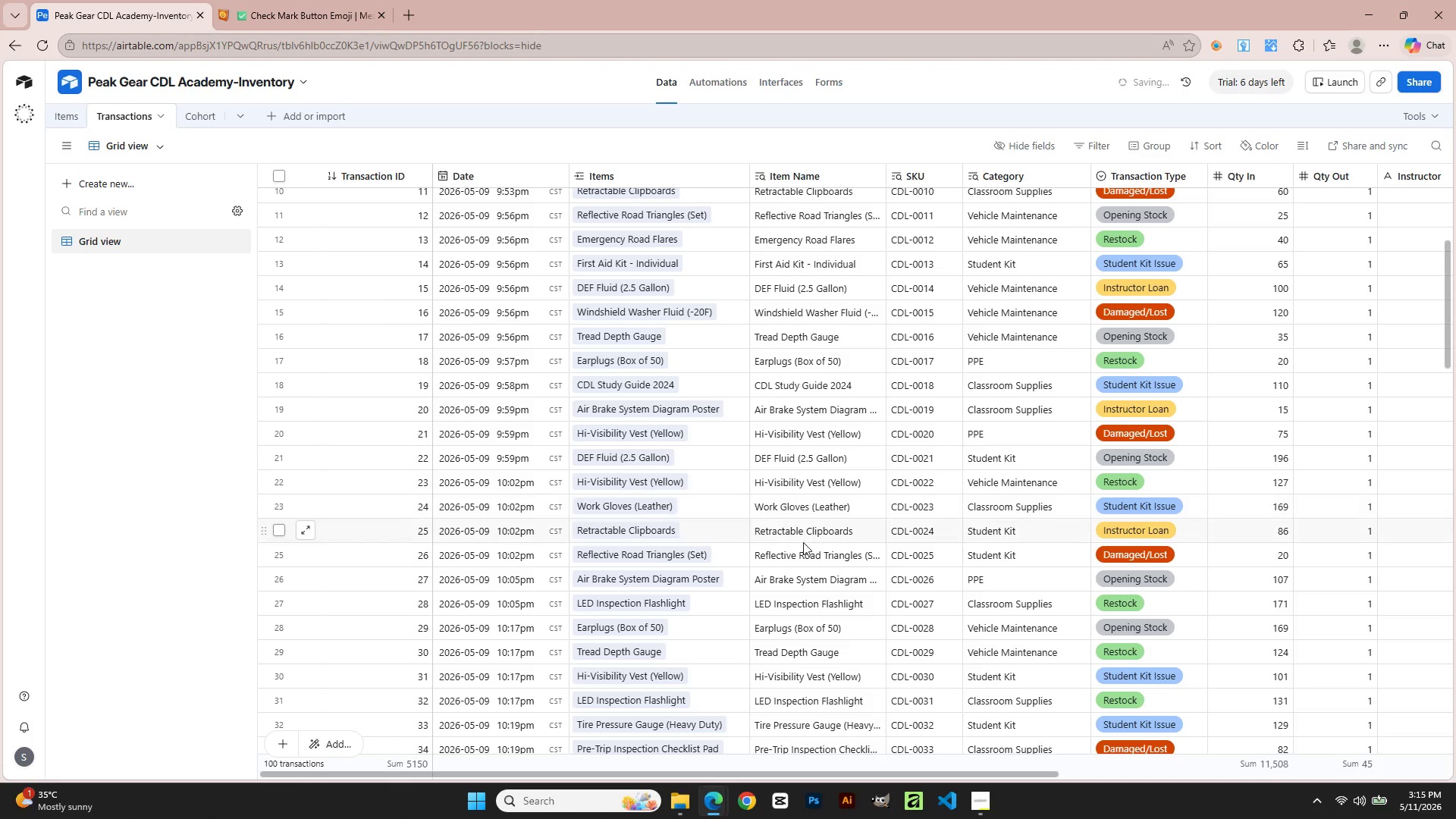 
scroll: coordinate [607, 670], scroll_direction: down, amount: 11.0
 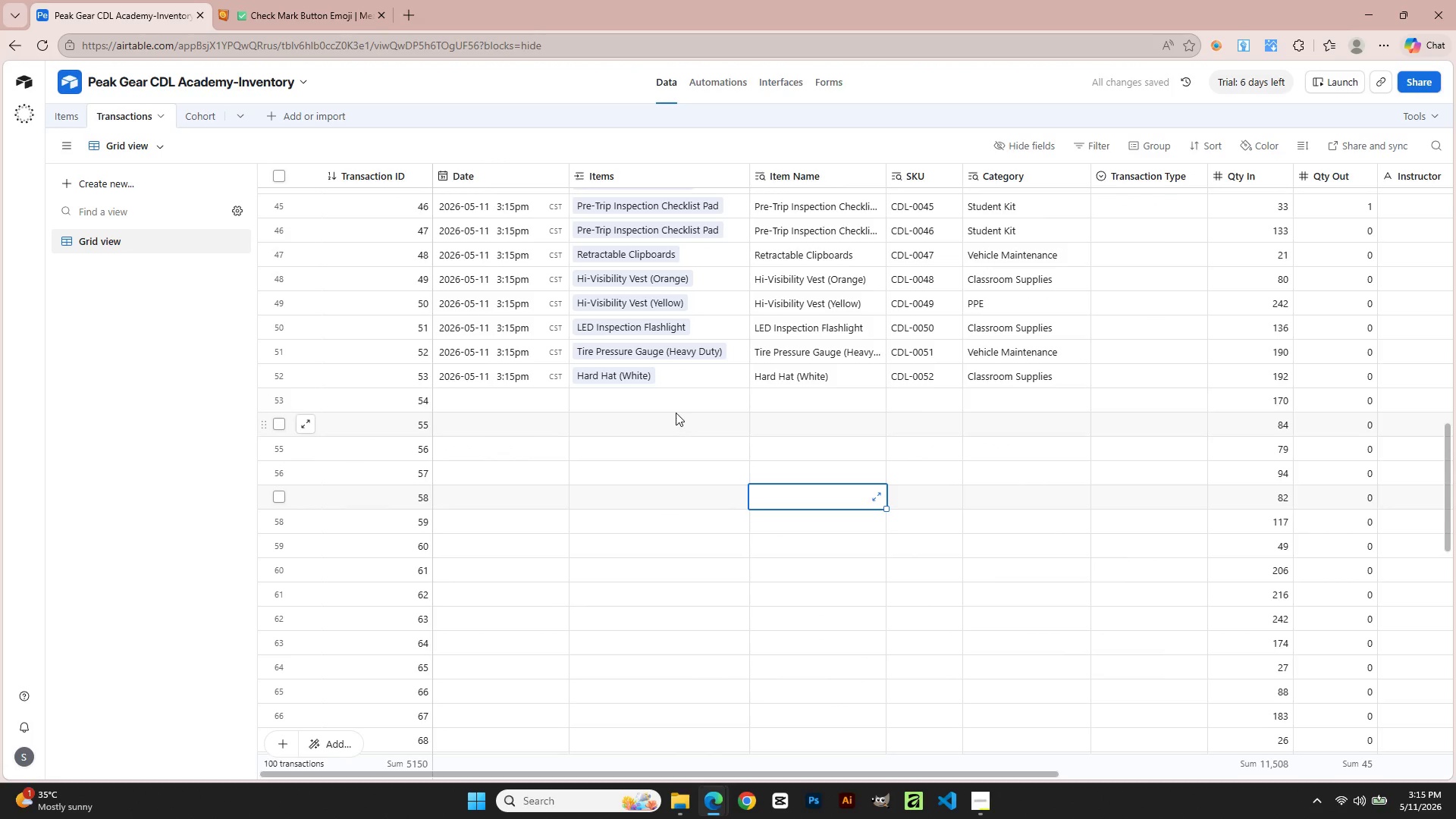 
left_click([672, 406])
 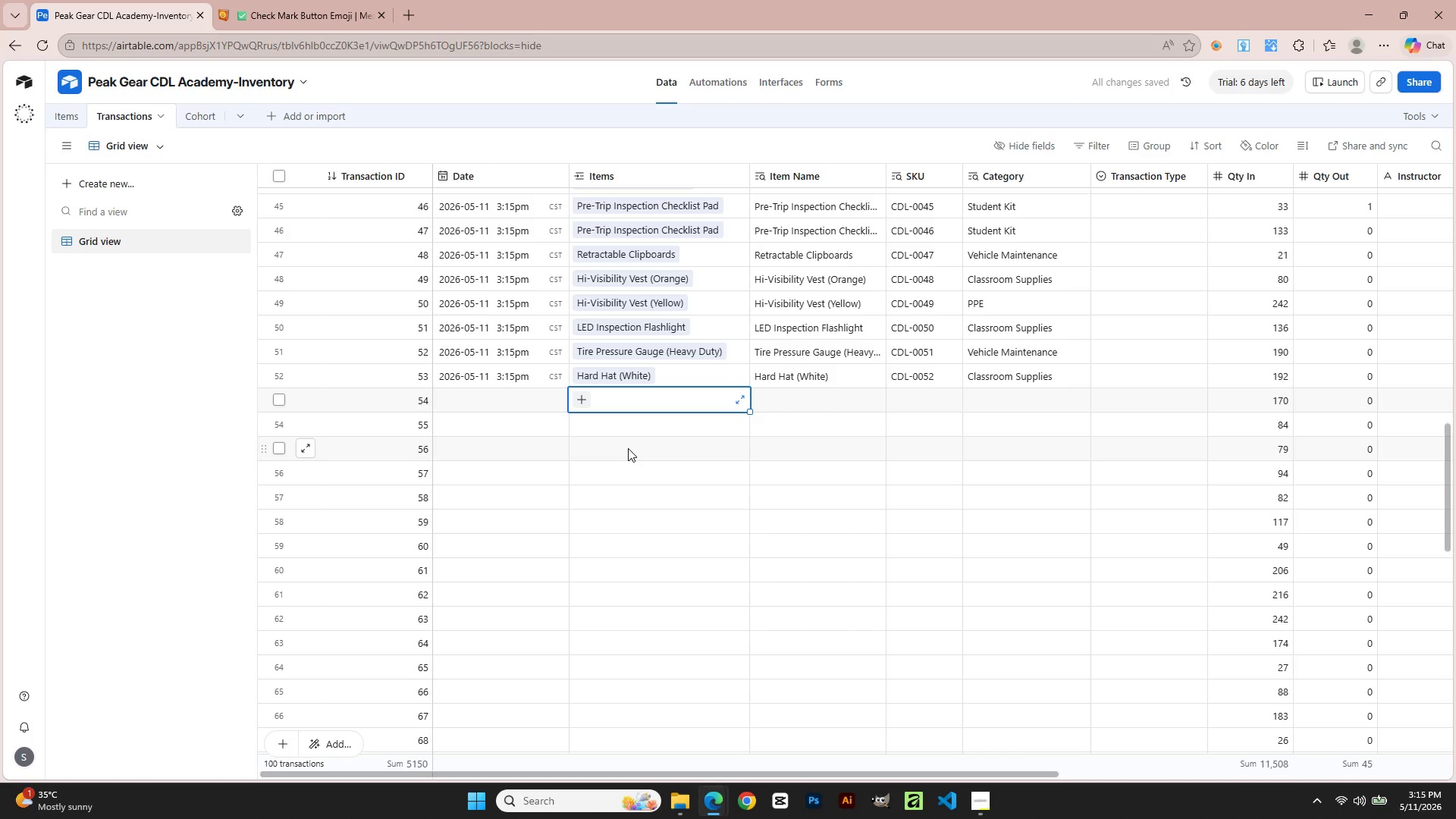 
left_click([584, 404])
 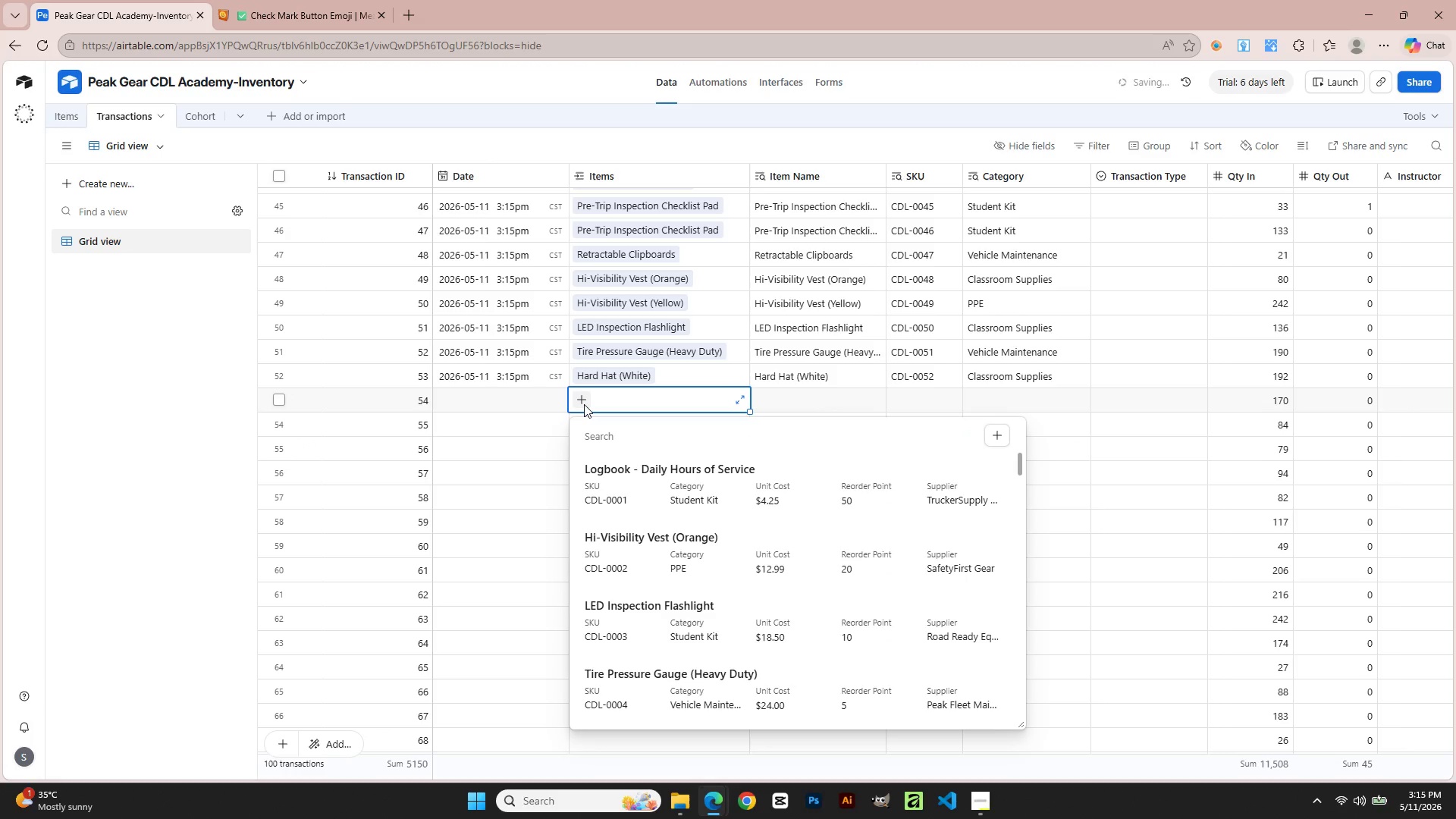 
scroll: coordinate [693, 504], scroll_direction: down, amount: 29.0
 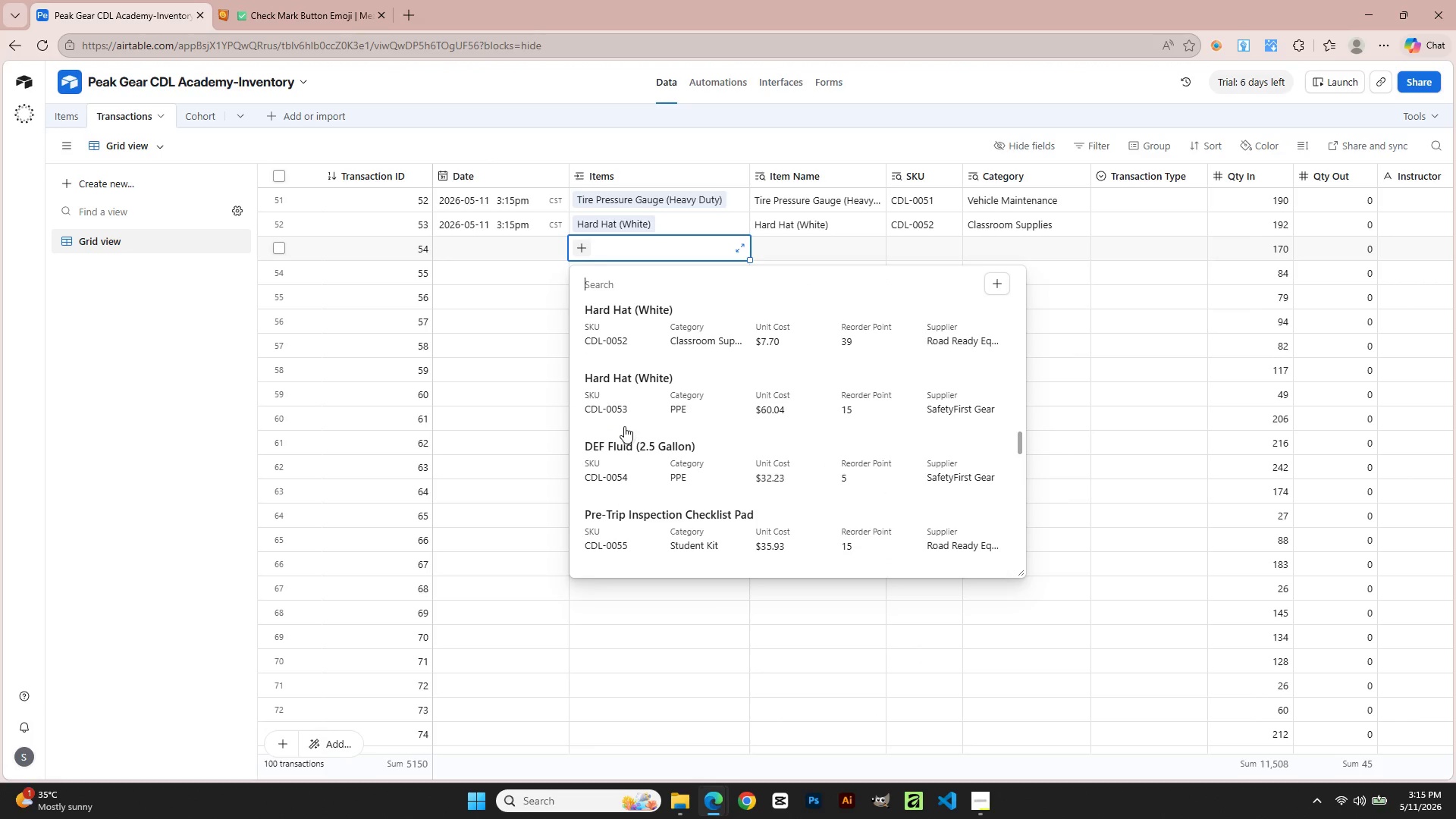 
left_click([616, 397])
 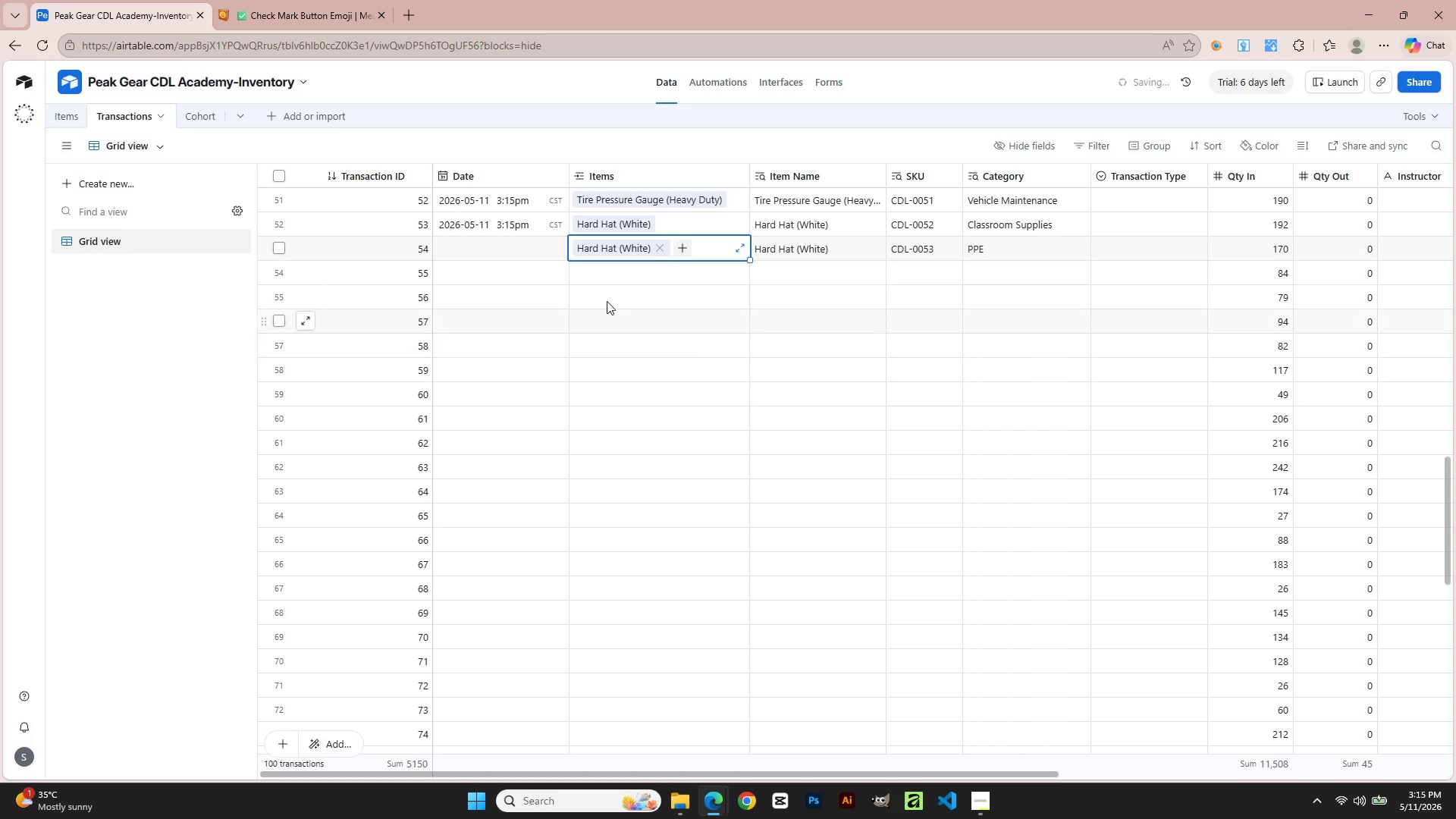 
left_click([603, 279])
 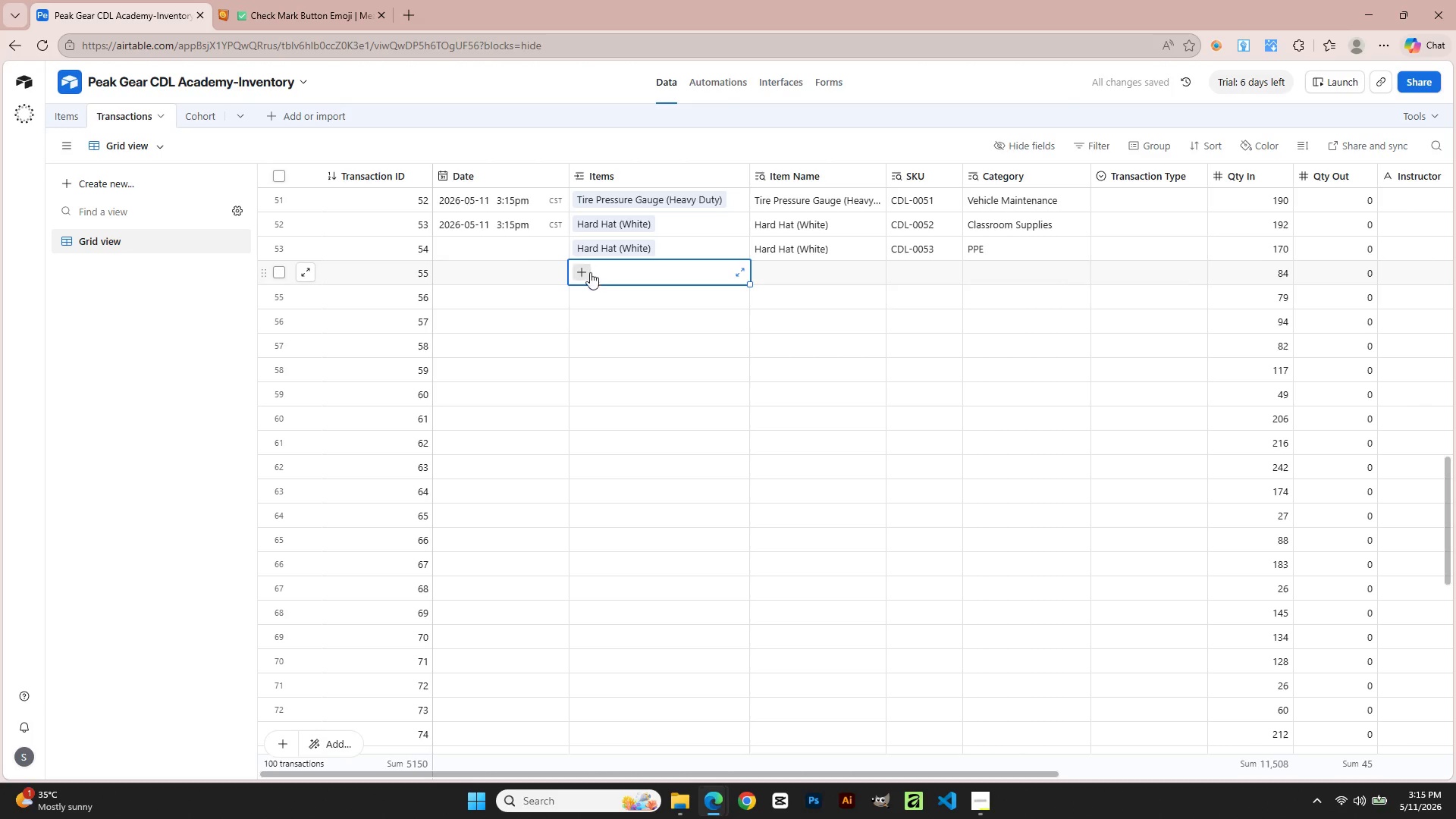 
left_click([588, 270])
 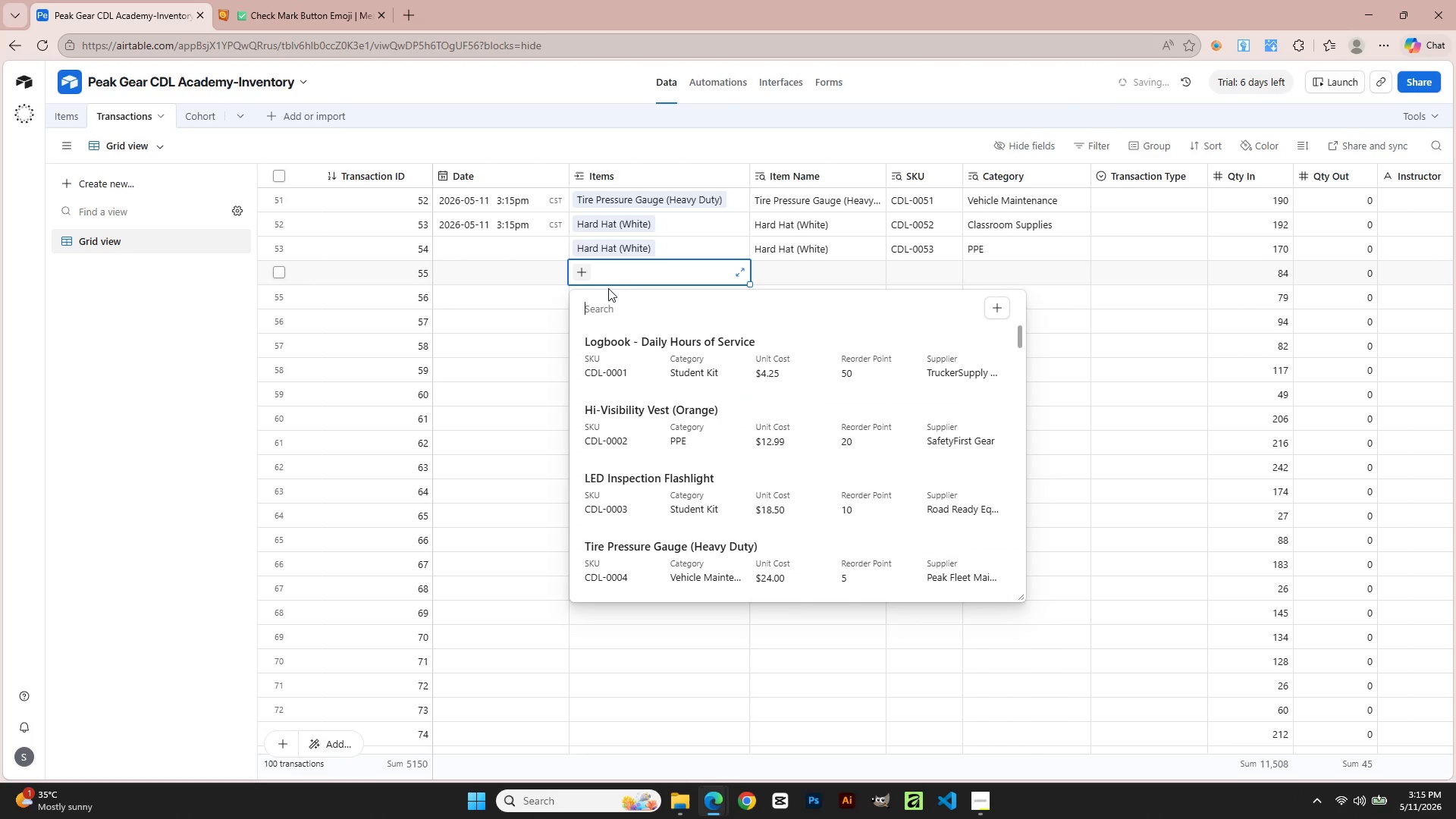 
scroll: coordinate [655, 458], scroll_direction: down, amount: 43.0
 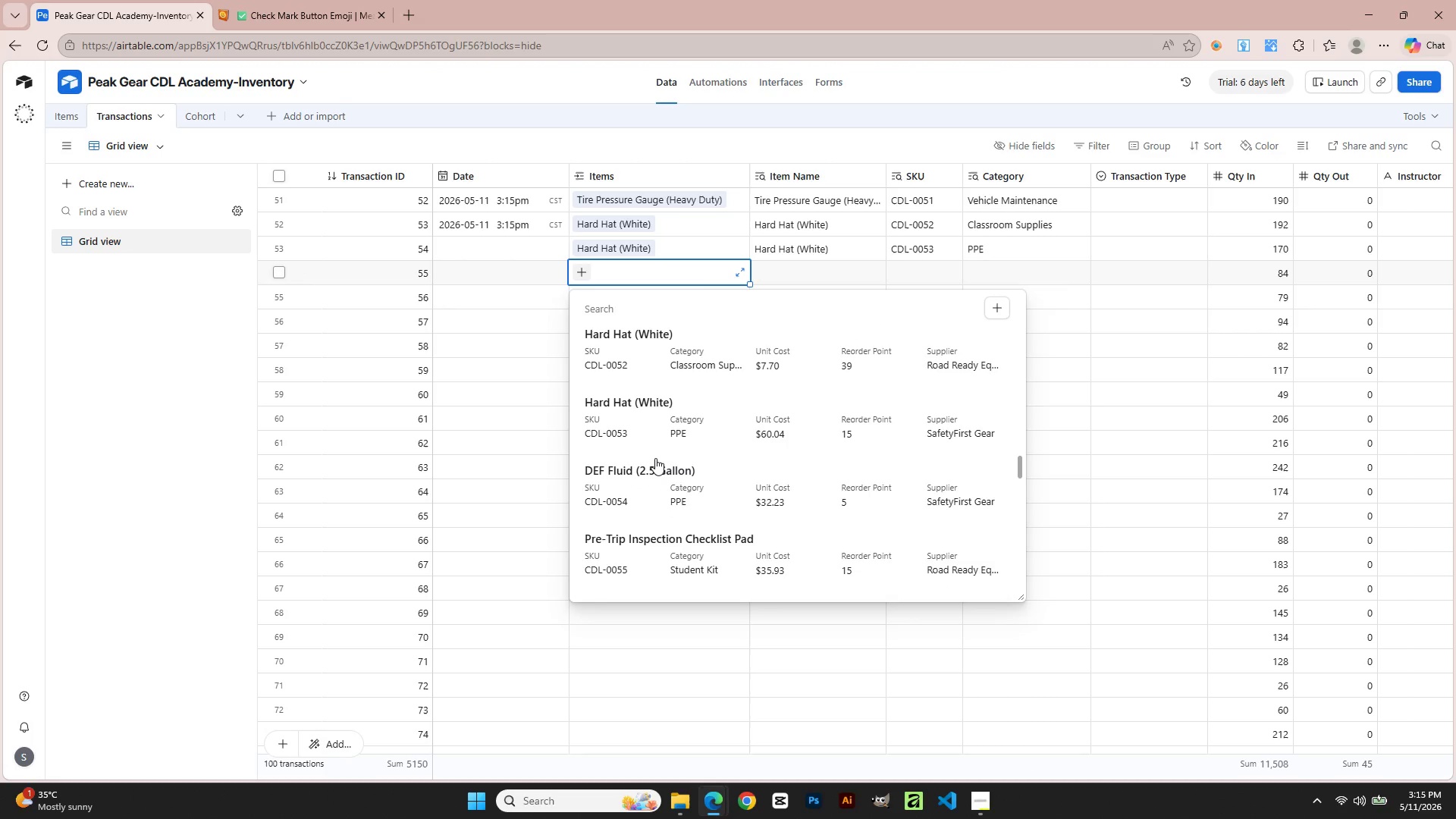 
left_click([612, 495])
 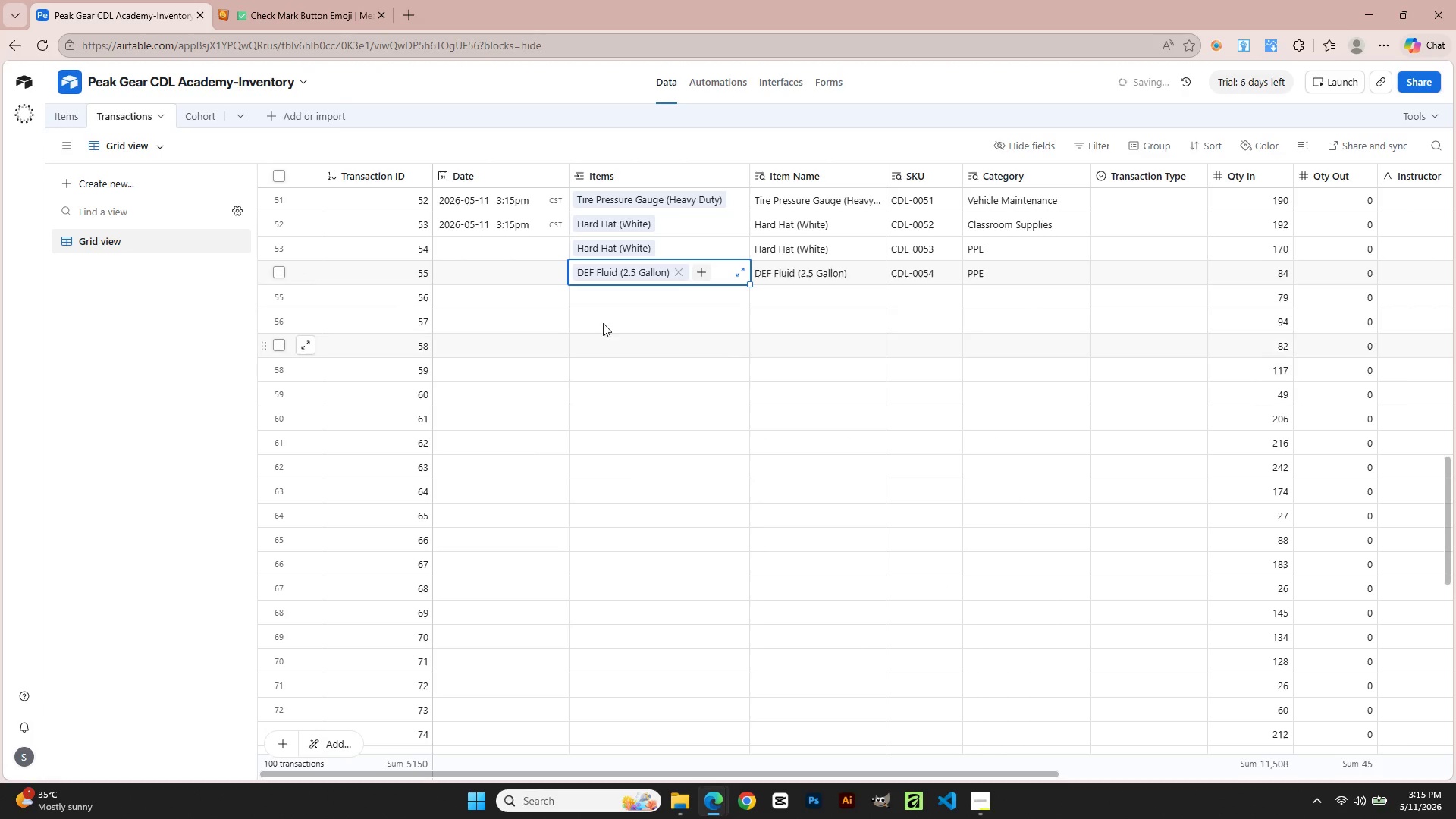 
left_click([597, 300])
 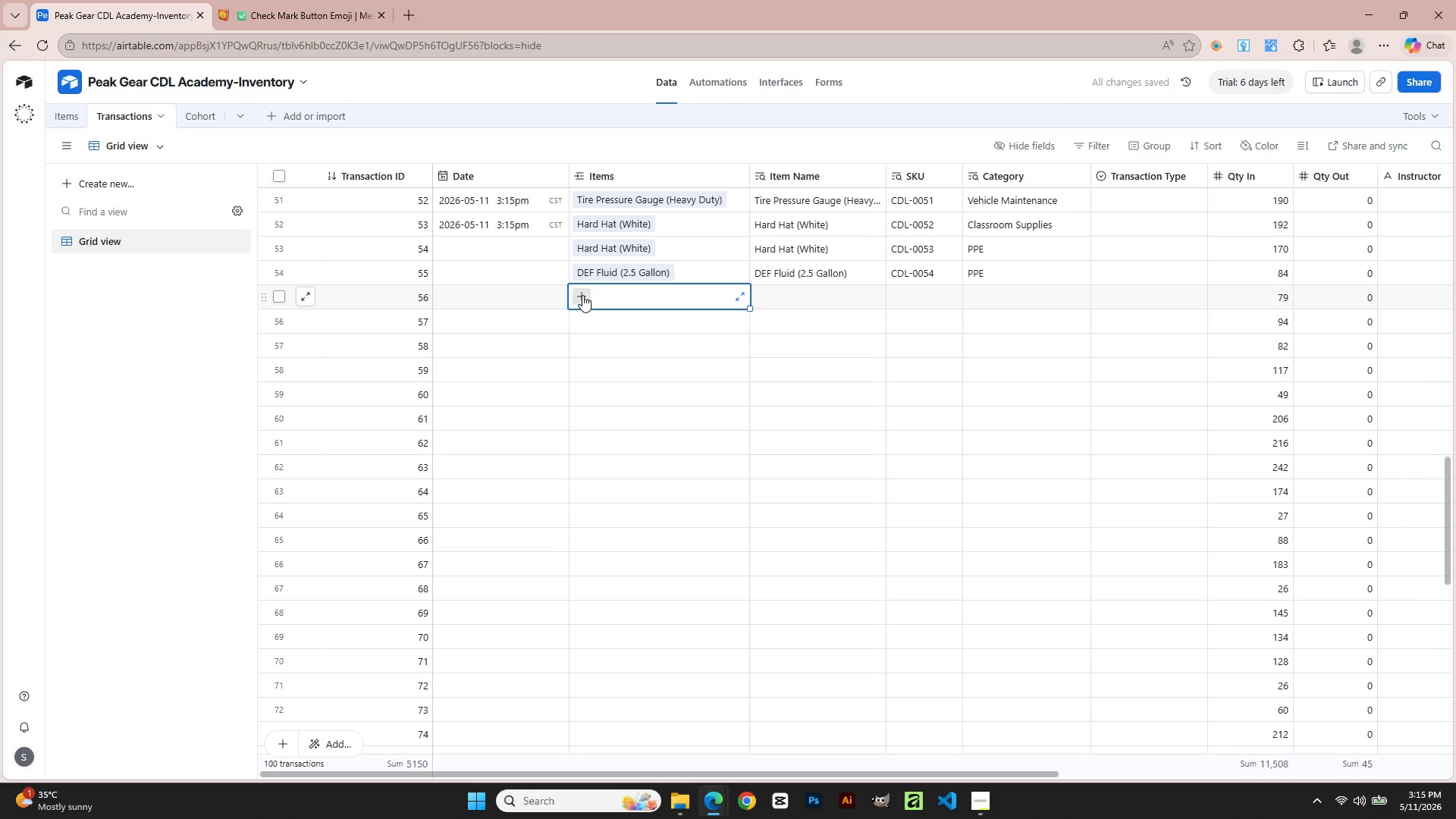 
left_click([581, 294])
 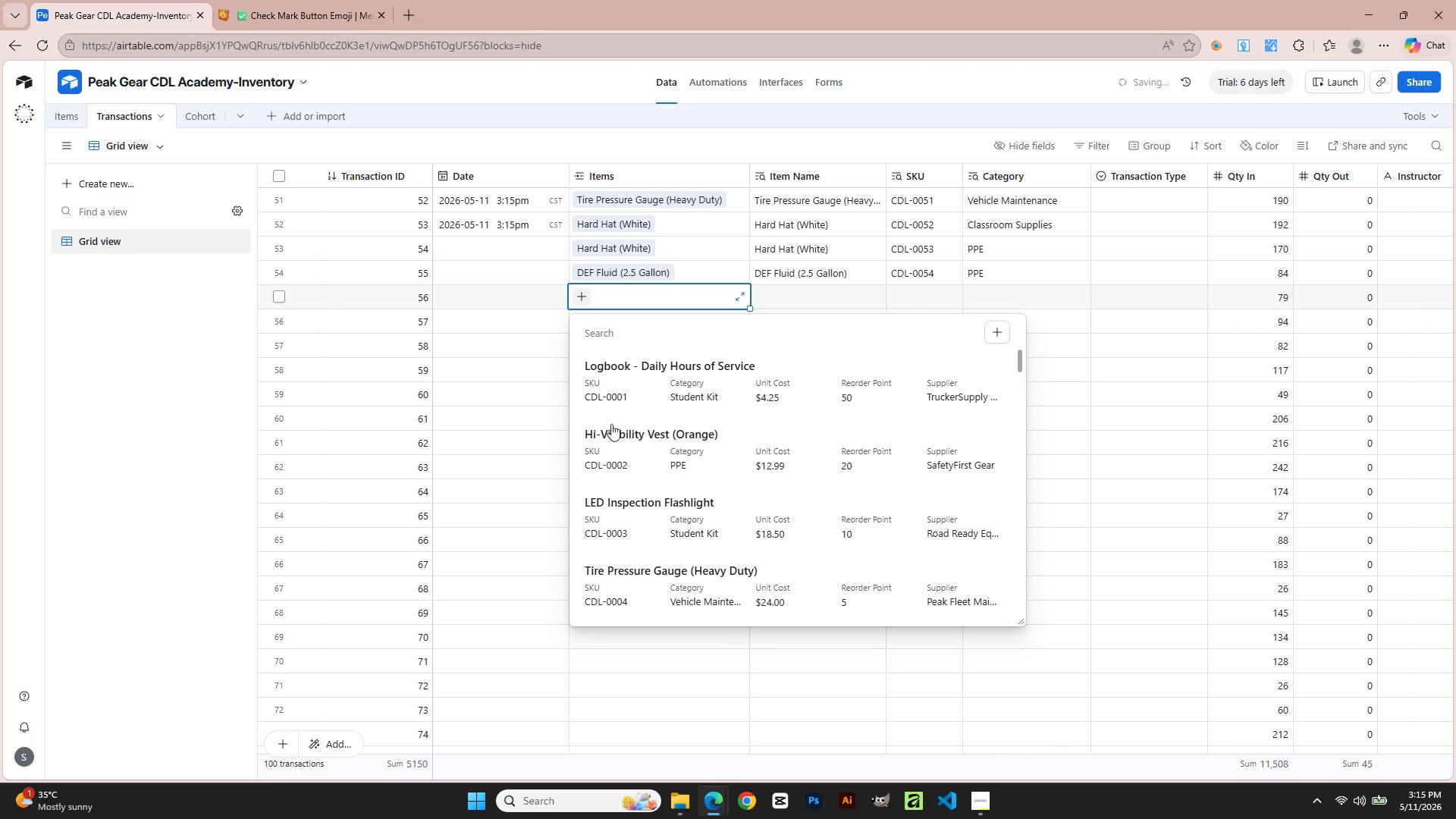 
scroll: coordinate [641, 528], scroll_direction: down, amount: 39.0
 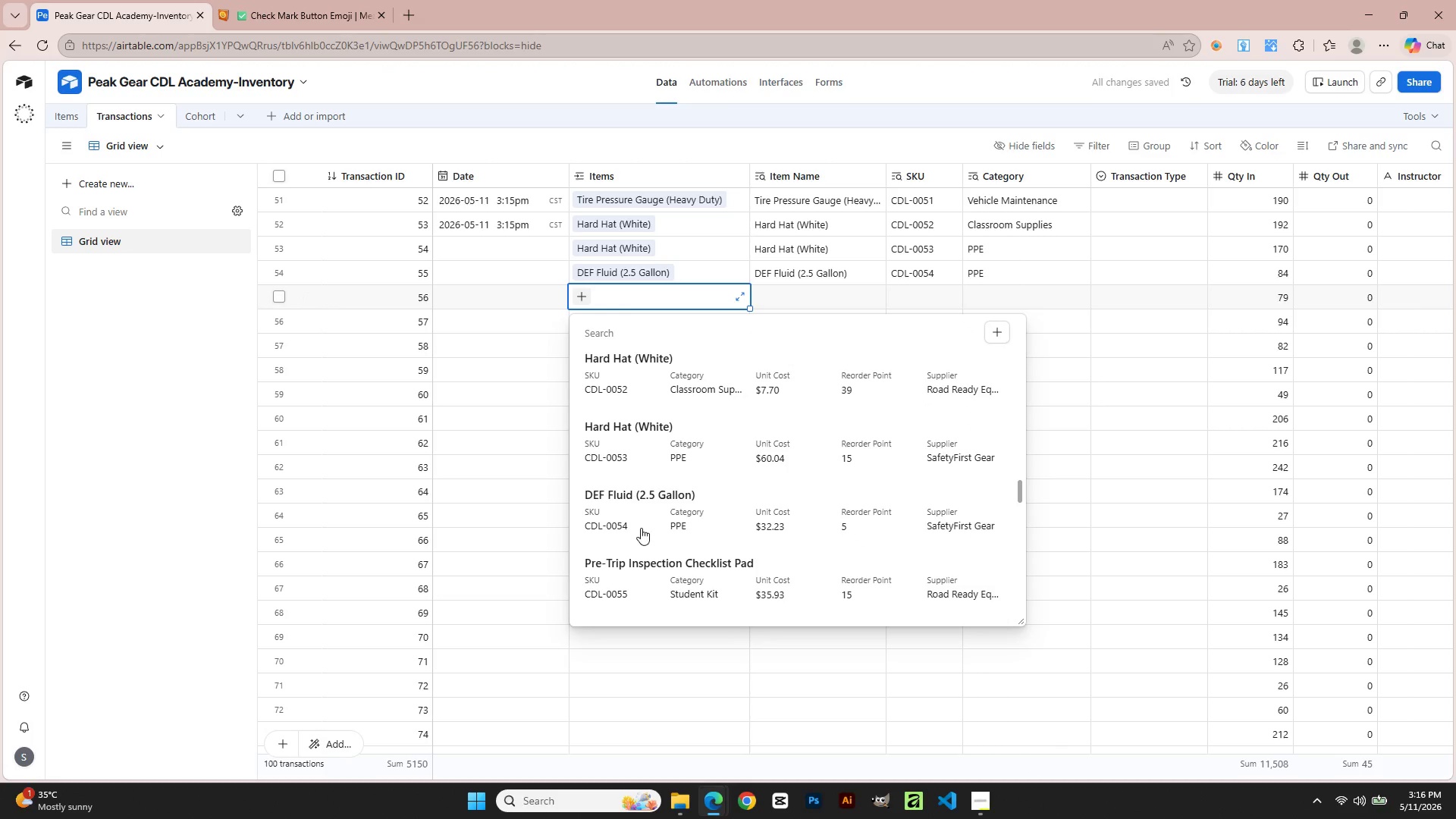 
left_click([617, 587])
 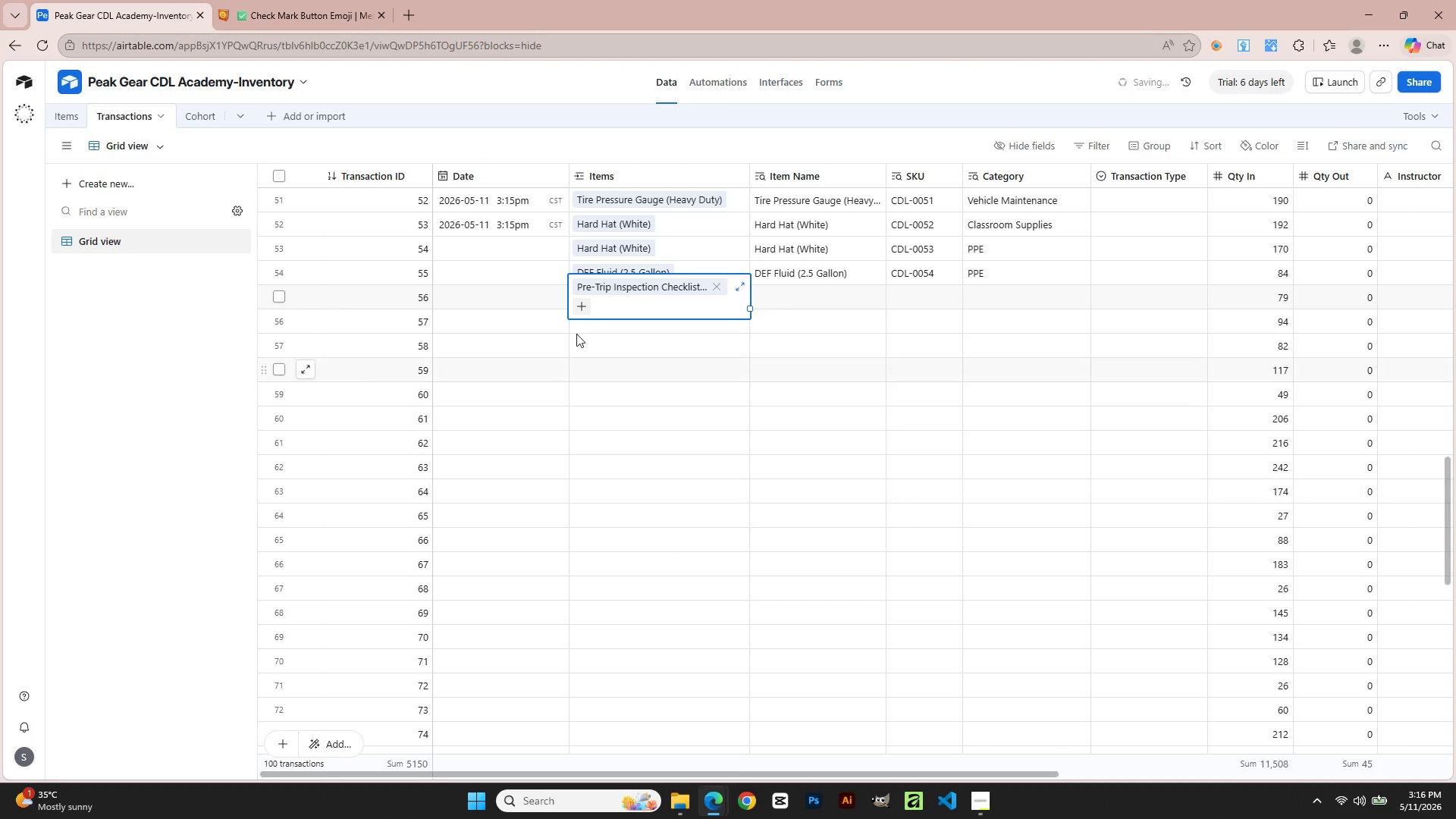 
left_click([576, 330])
 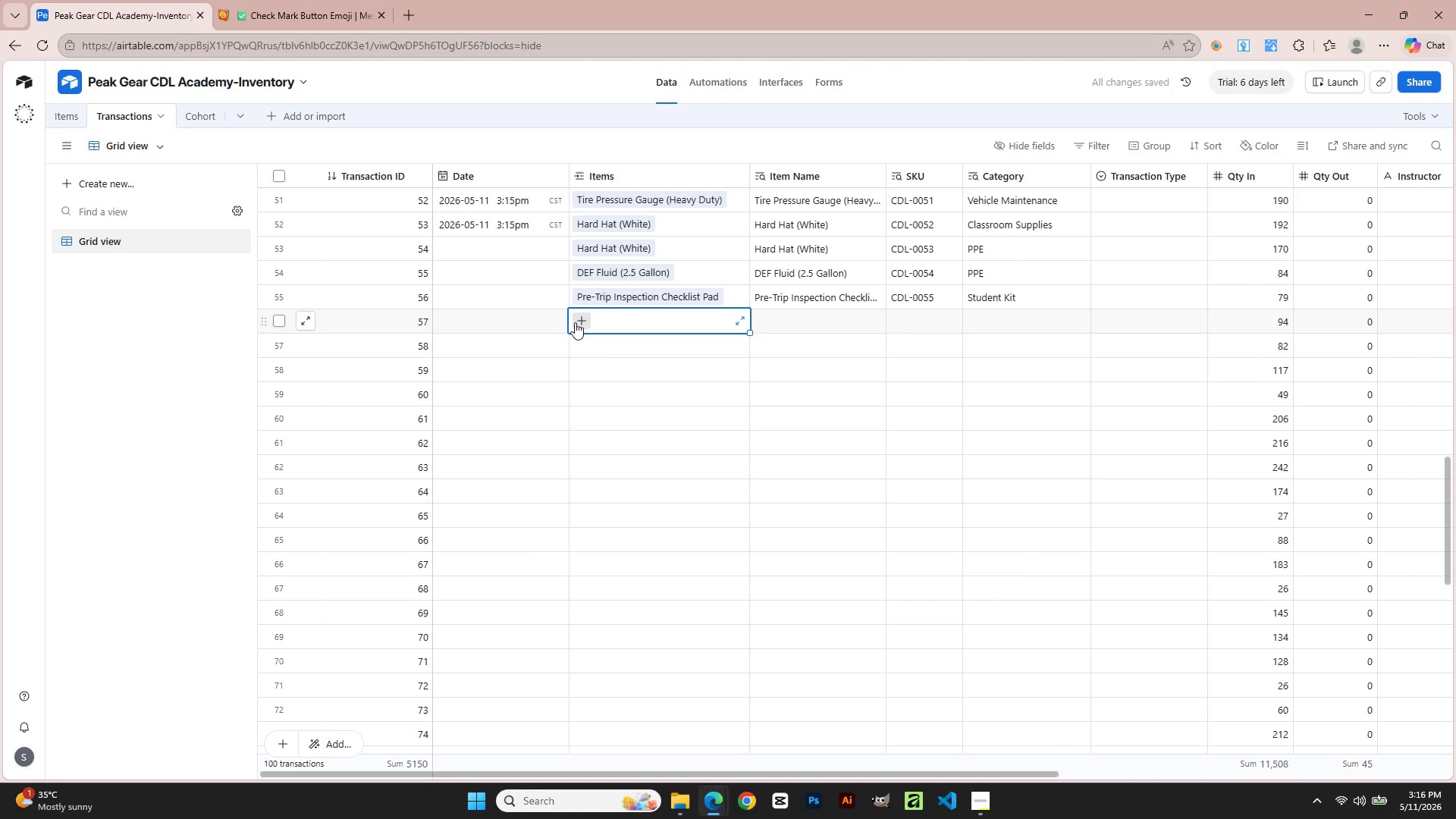 
left_click([575, 322])
 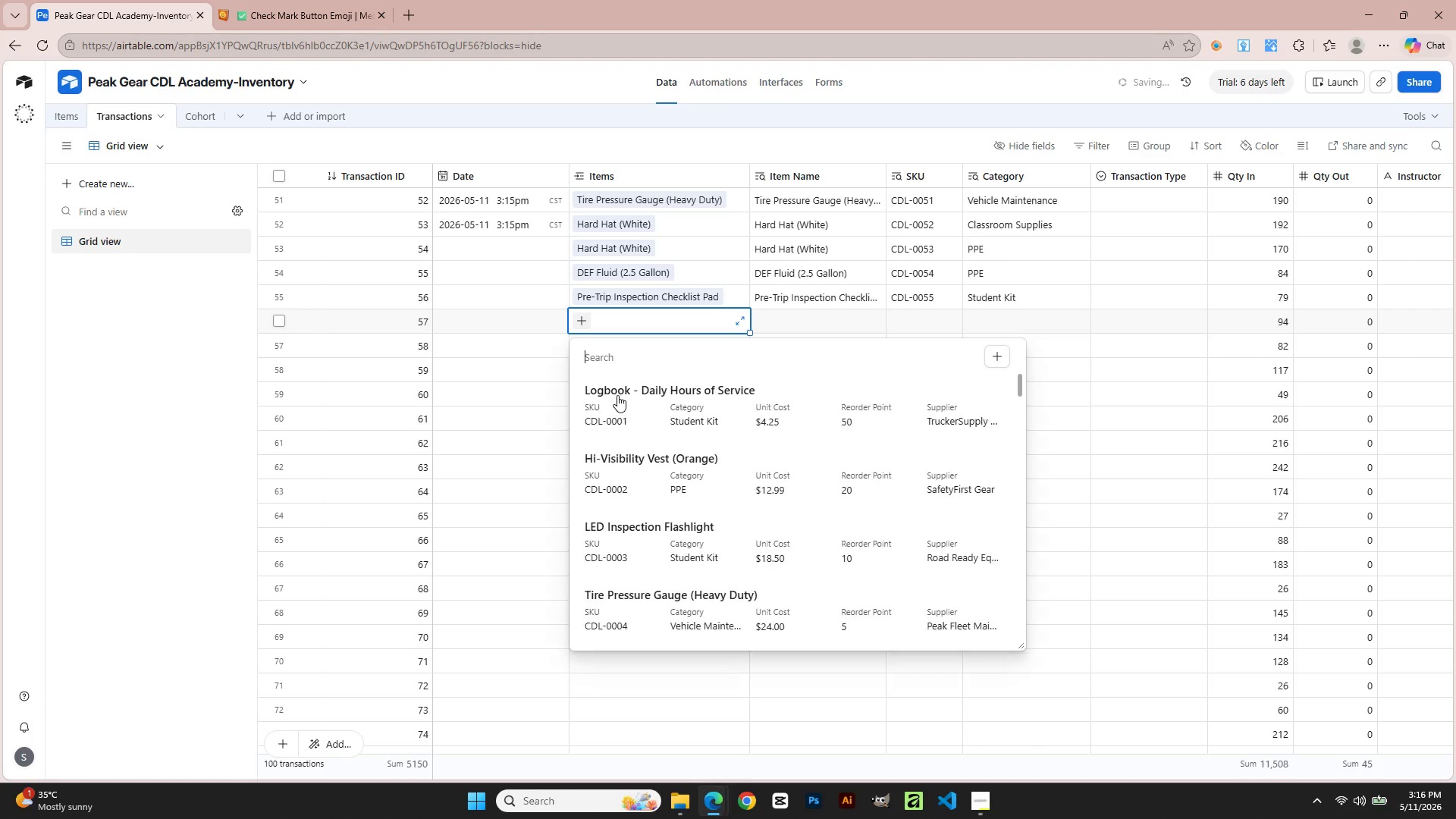 
scroll: coordinate [655, 498], scroll_direction: down, amount: 47.0
 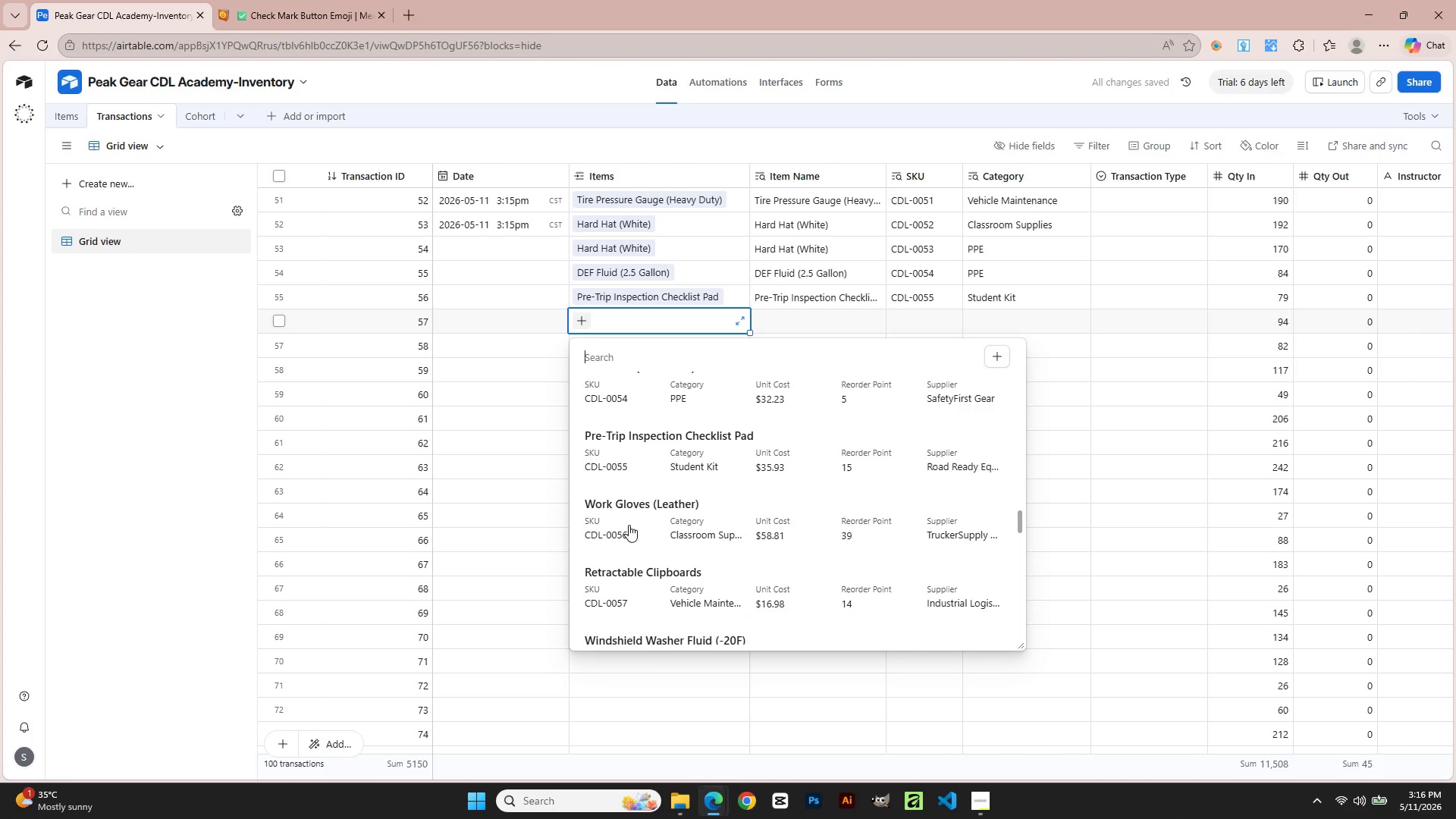 
left_click([620, 531])
 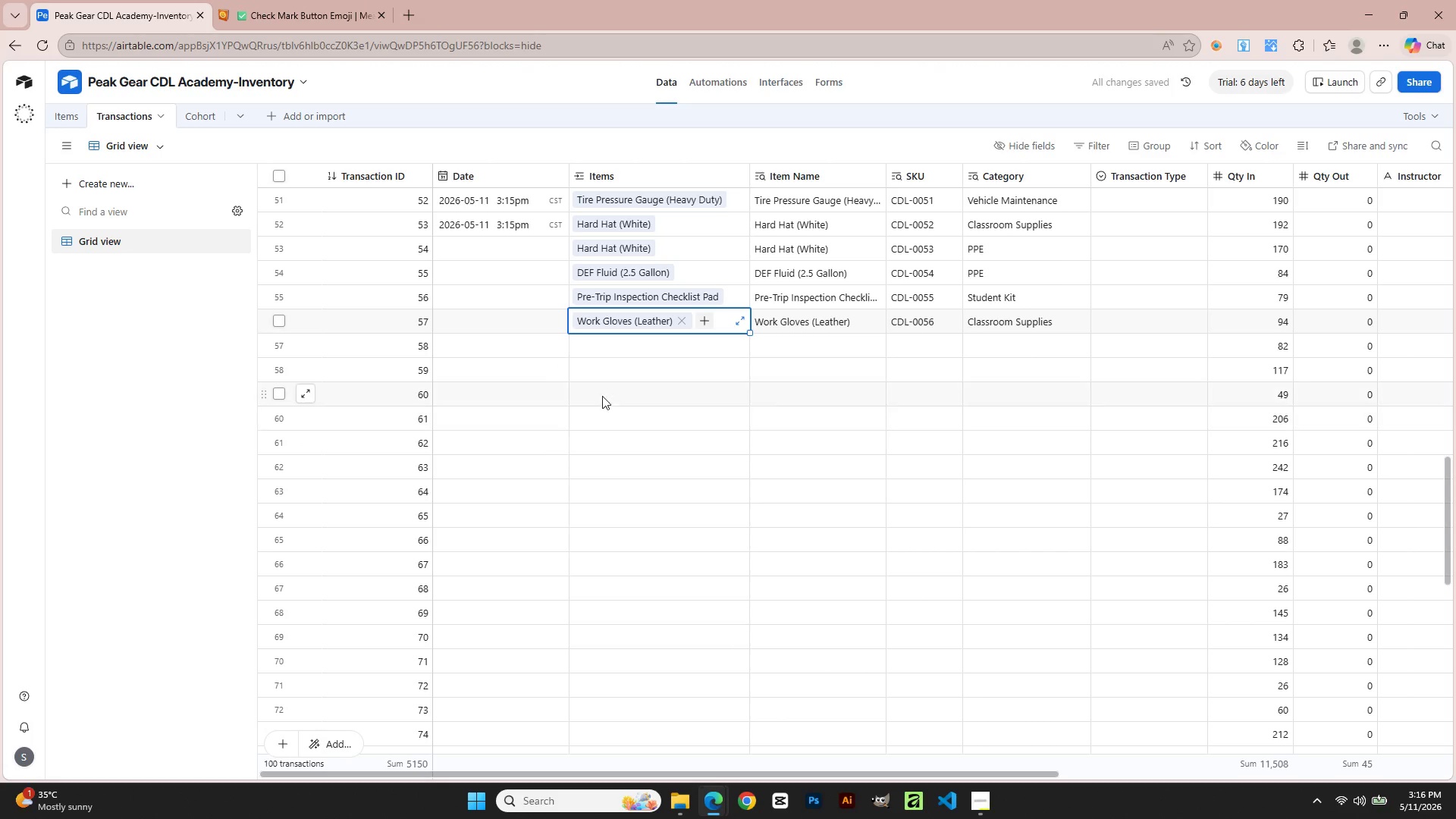 
left_click([595, 353])
 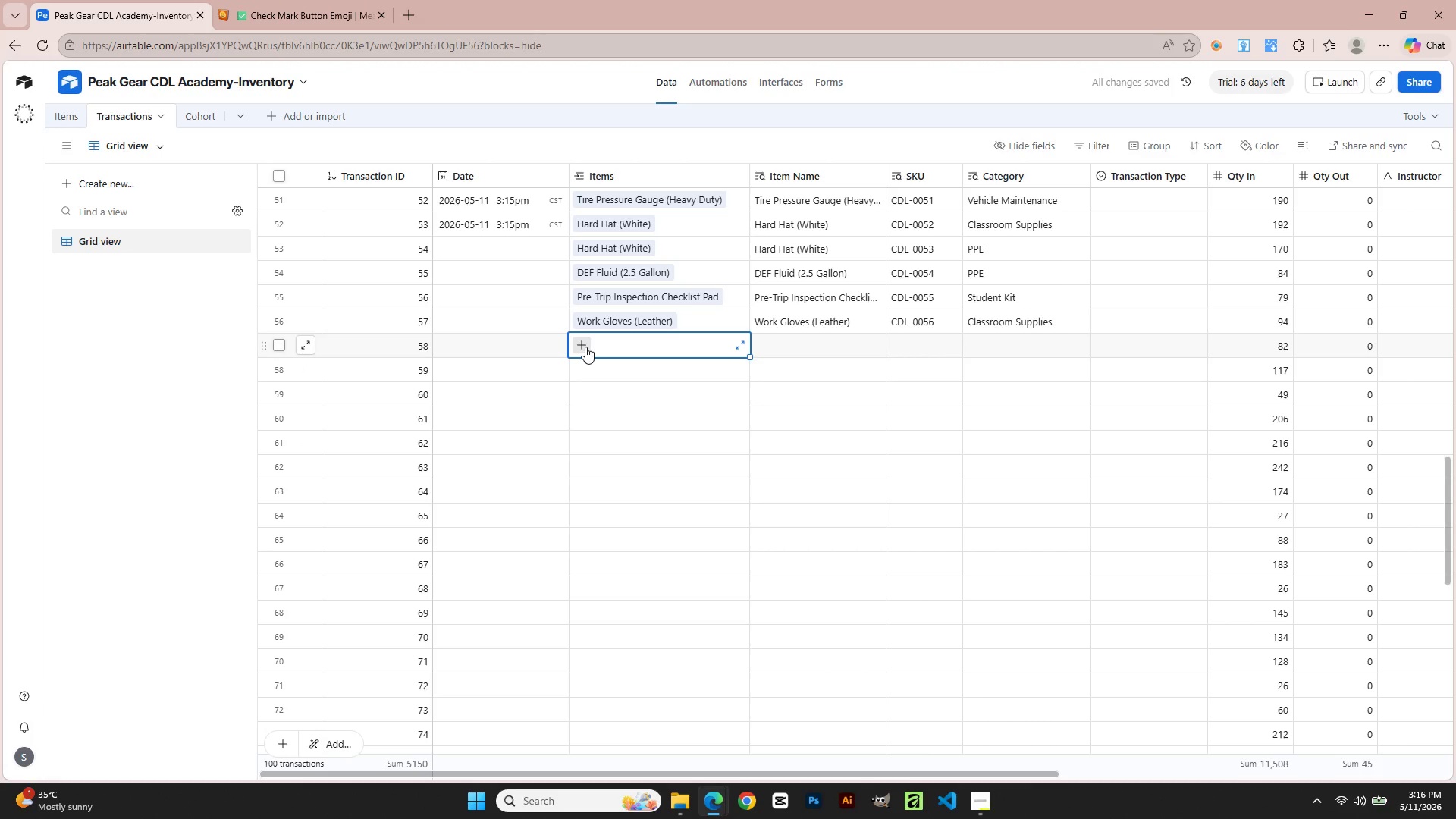 
left_click([585, 347])
 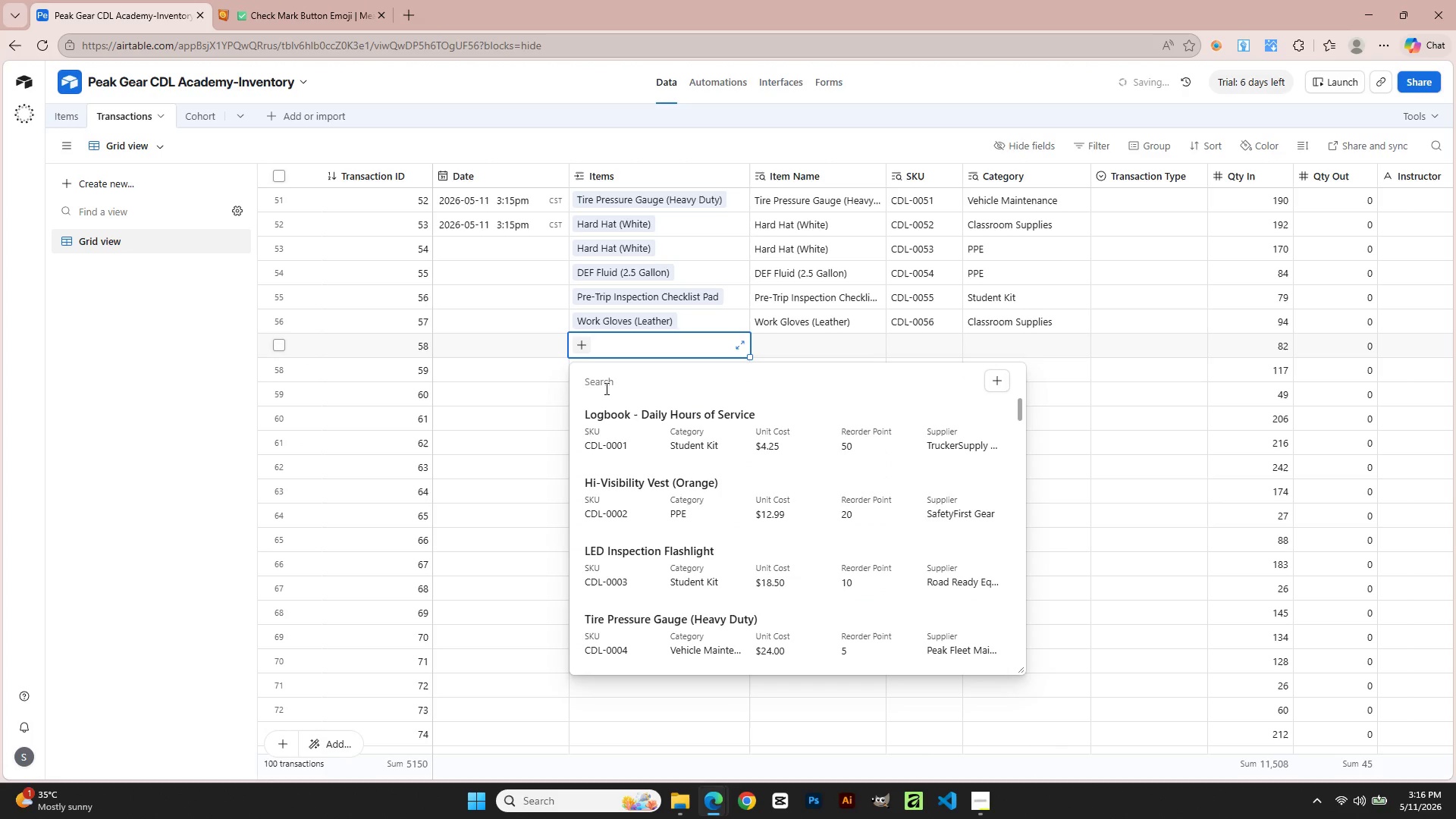 
scroll: coordinate [653, 239], scroll_direction: down, amount: 50.0
 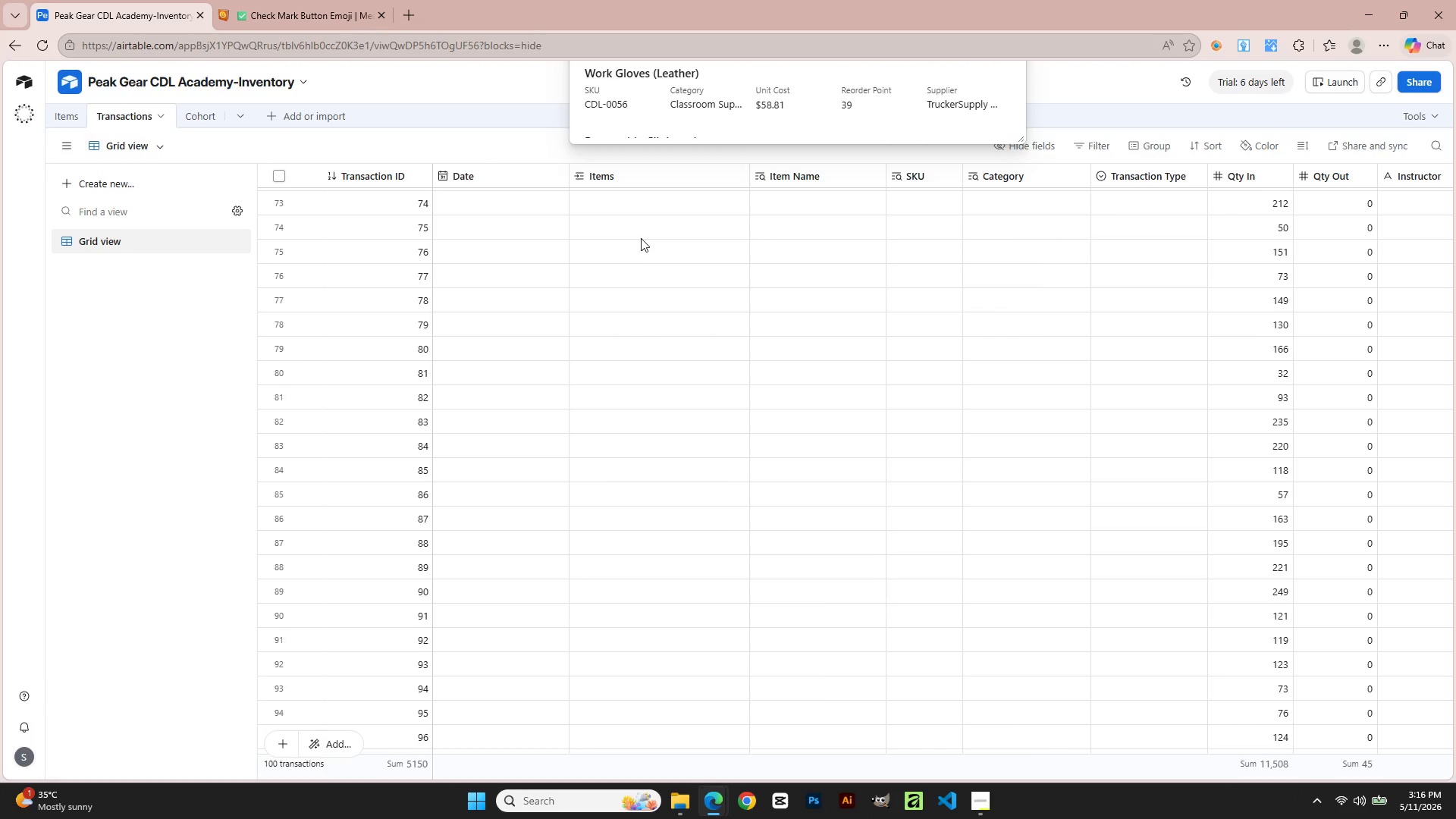 
scroll: coordinate [634, 333], scroll_direction: up, amount: 8.0
 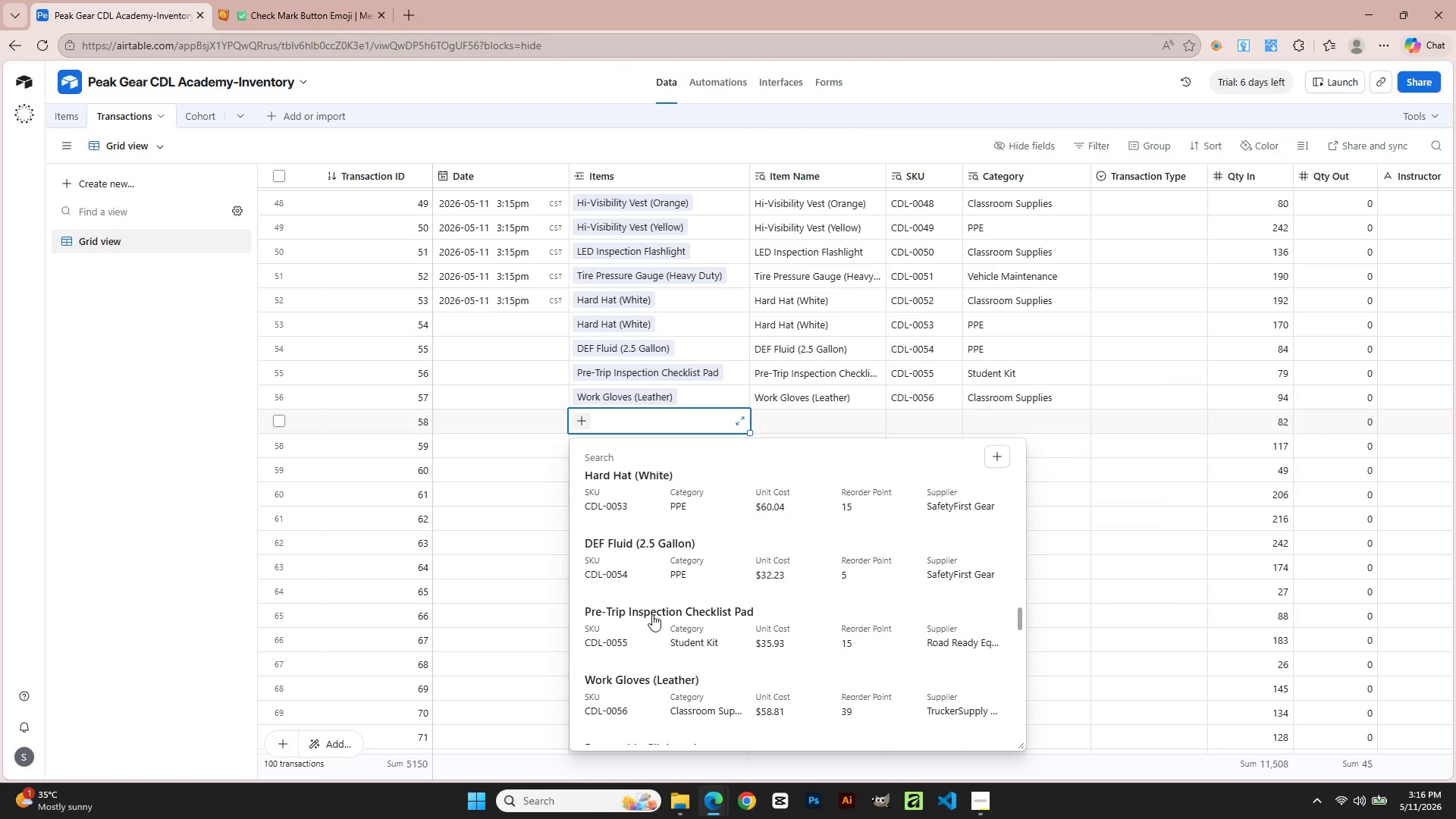 
scroll: coordinate [624, 678], scroll_direction: down, amount: 1.0
 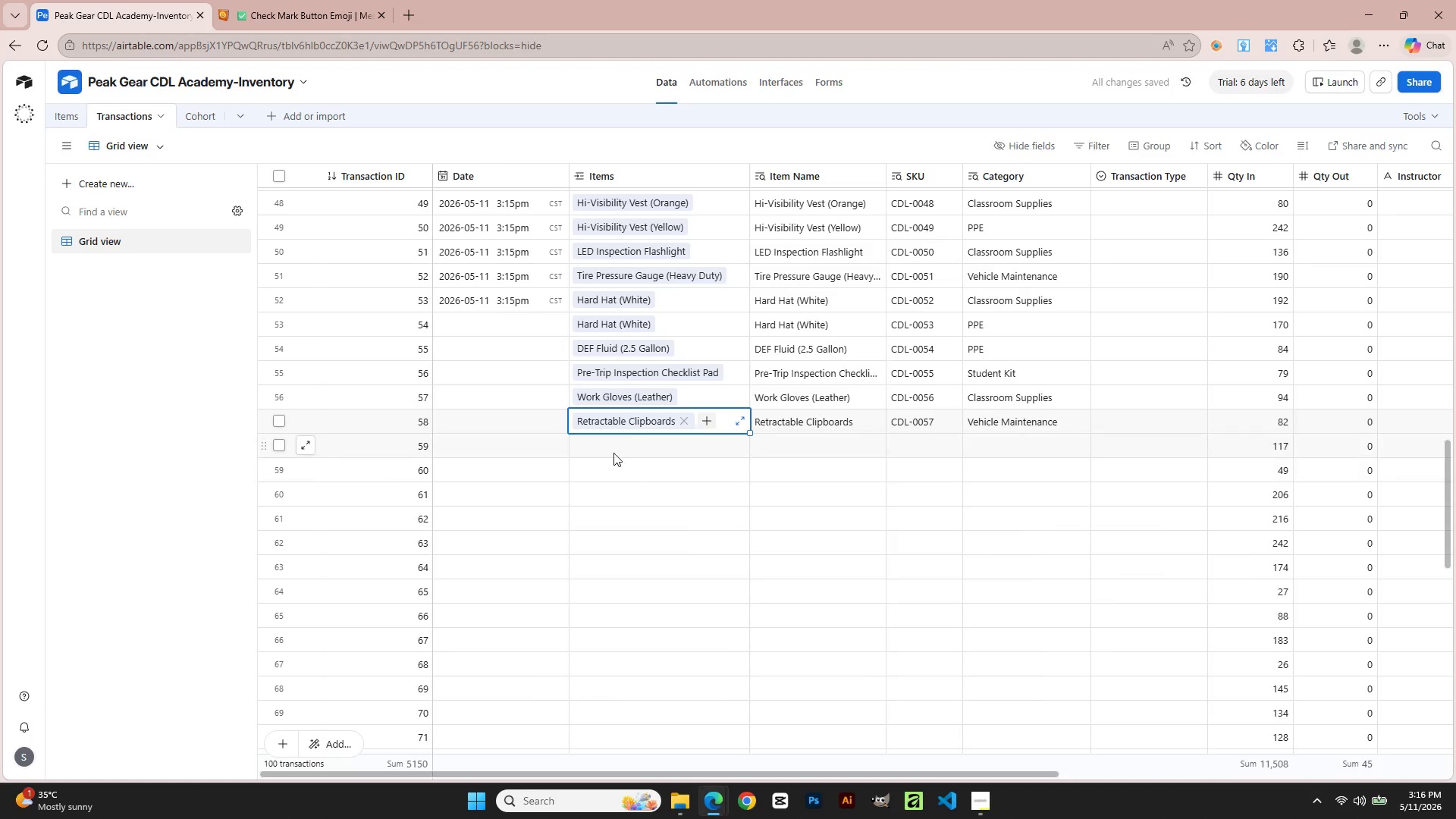 
left_click([585, 445])
 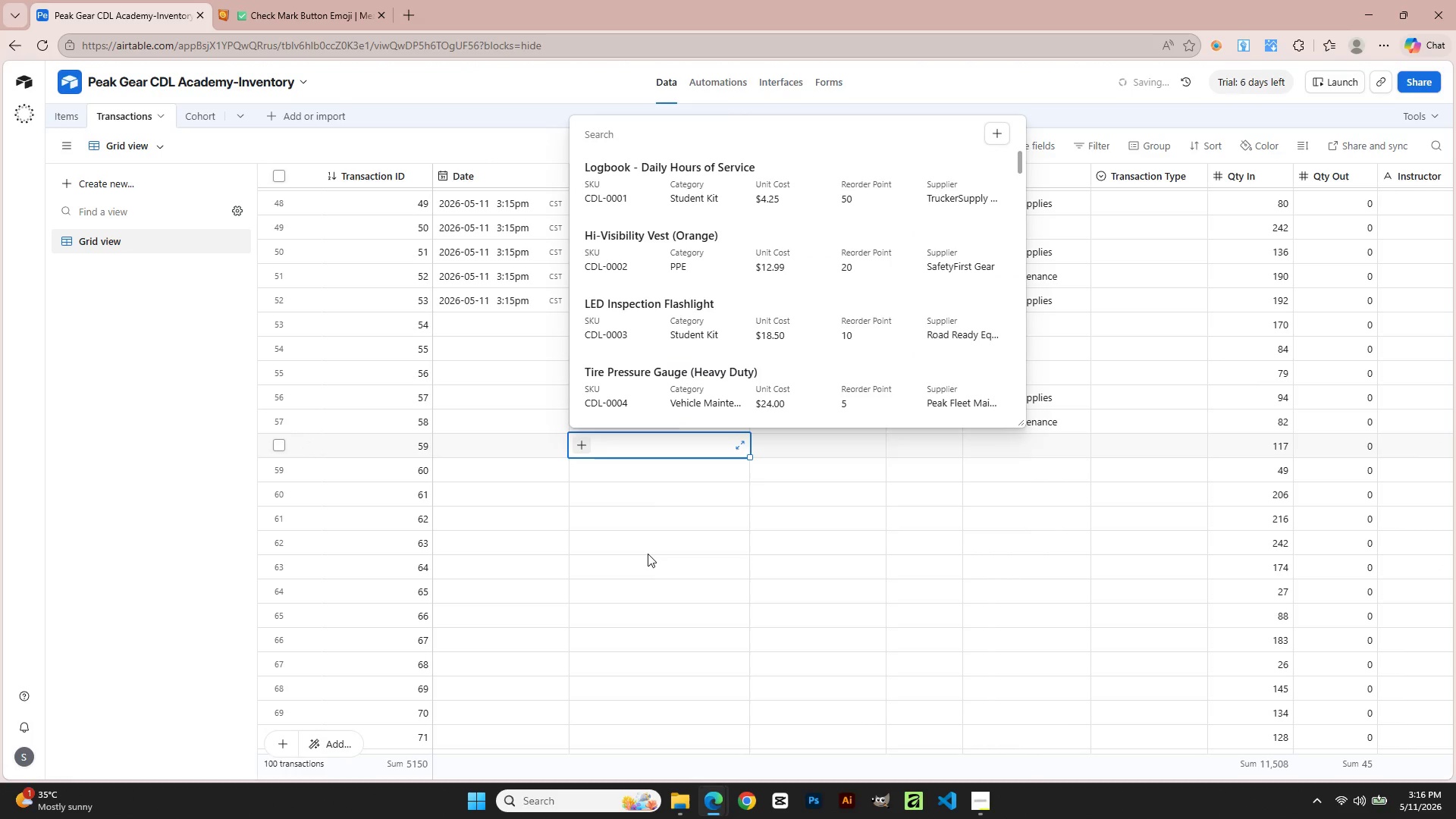 
scroll: coordinate [632, 461], scroll_direction: down, amount: 51.0
 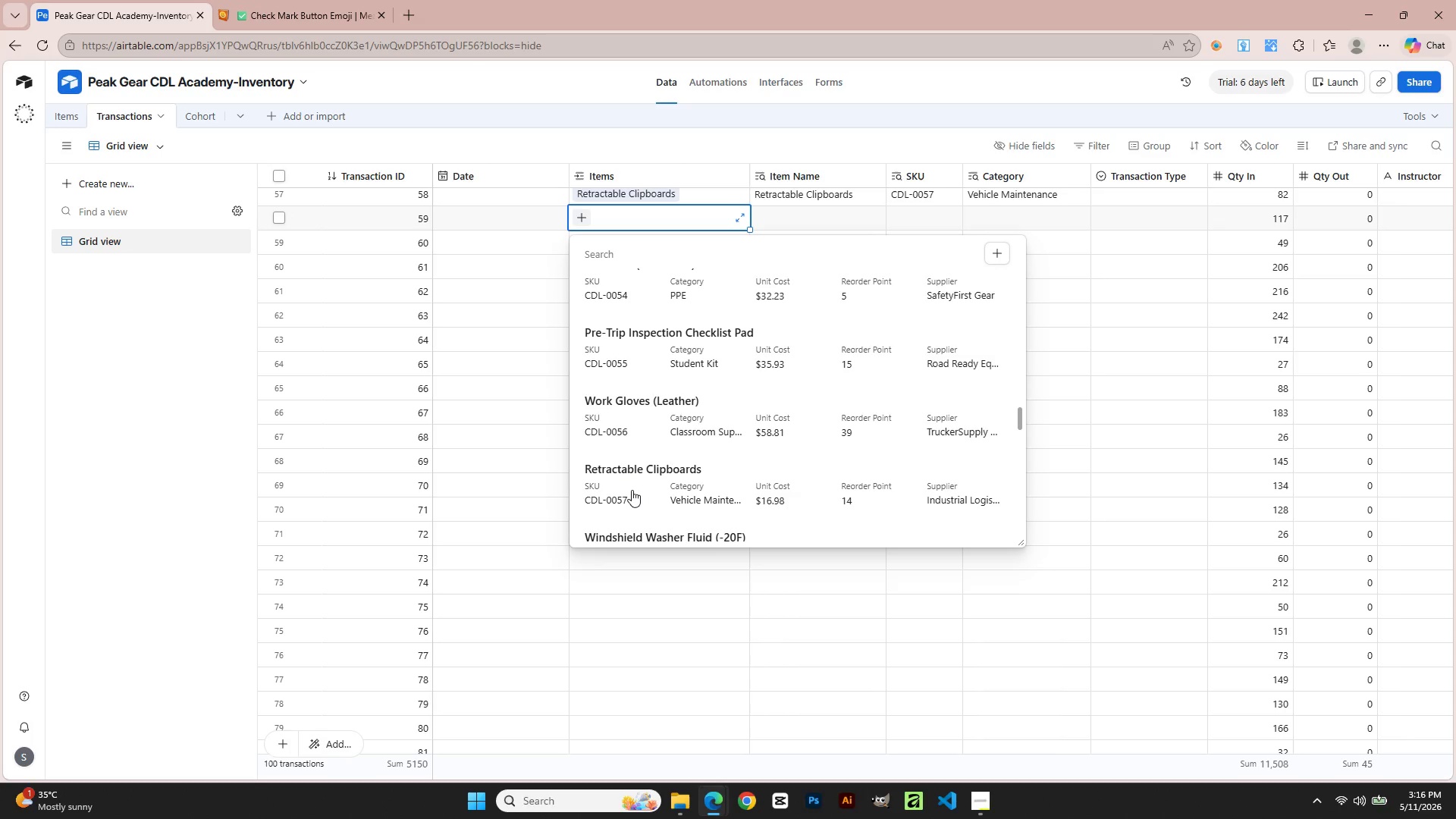 
scroll: coordinate [632, 491], scroll_direction: down, amount: 2.0
 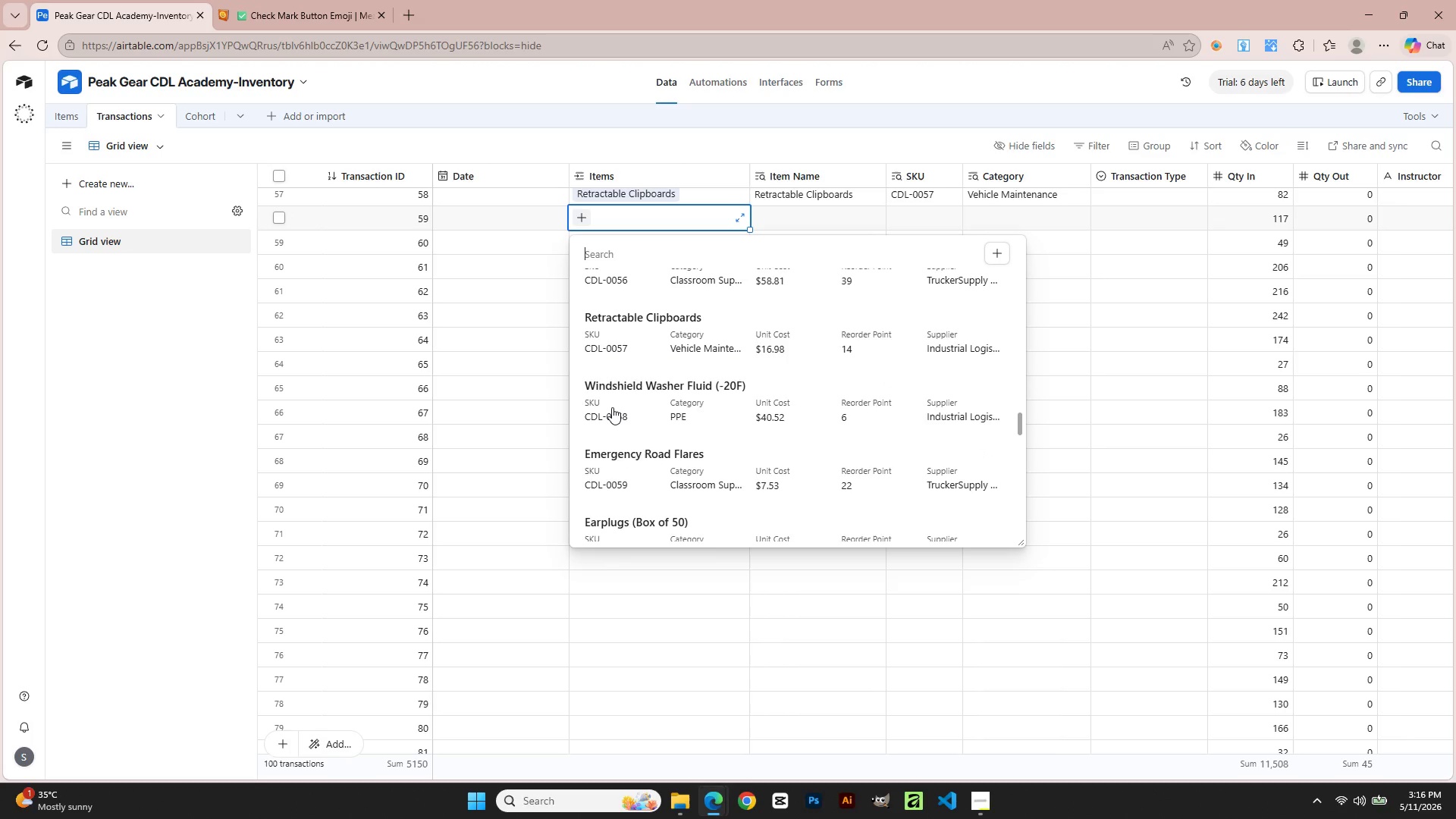 
left_click([612, 407])
 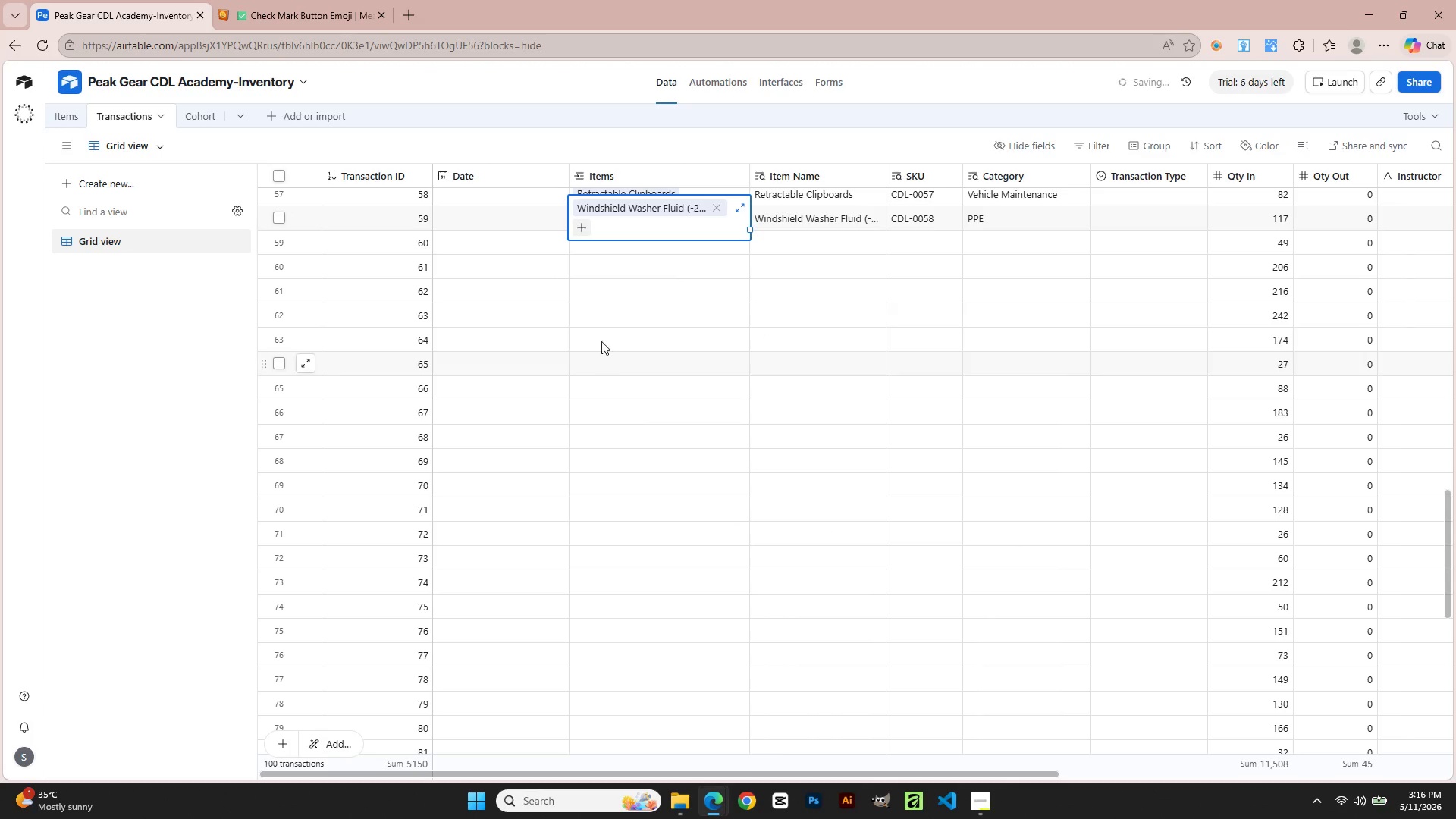 
left_click([592, 282])
 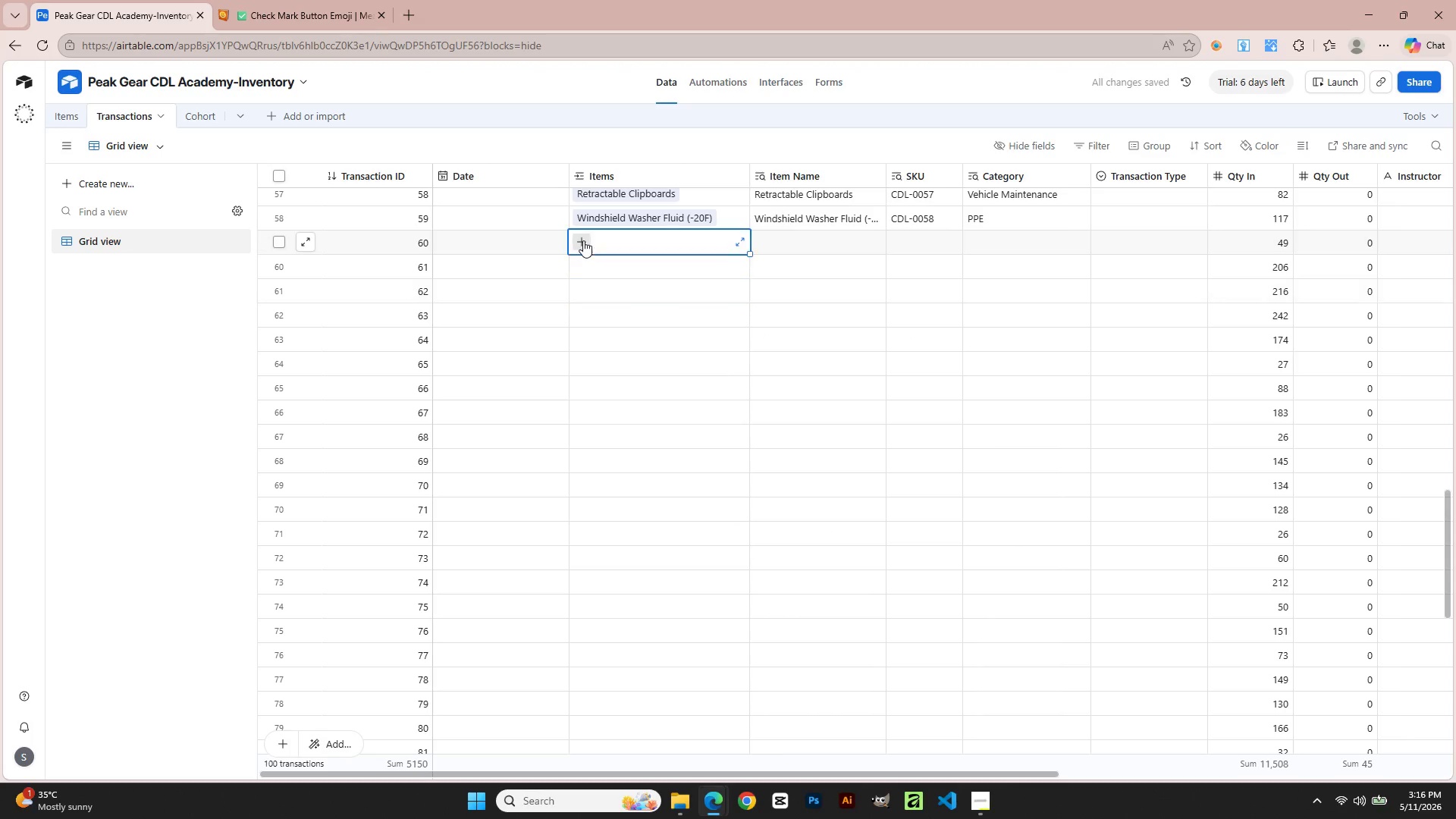 
double_click([583, 240])
 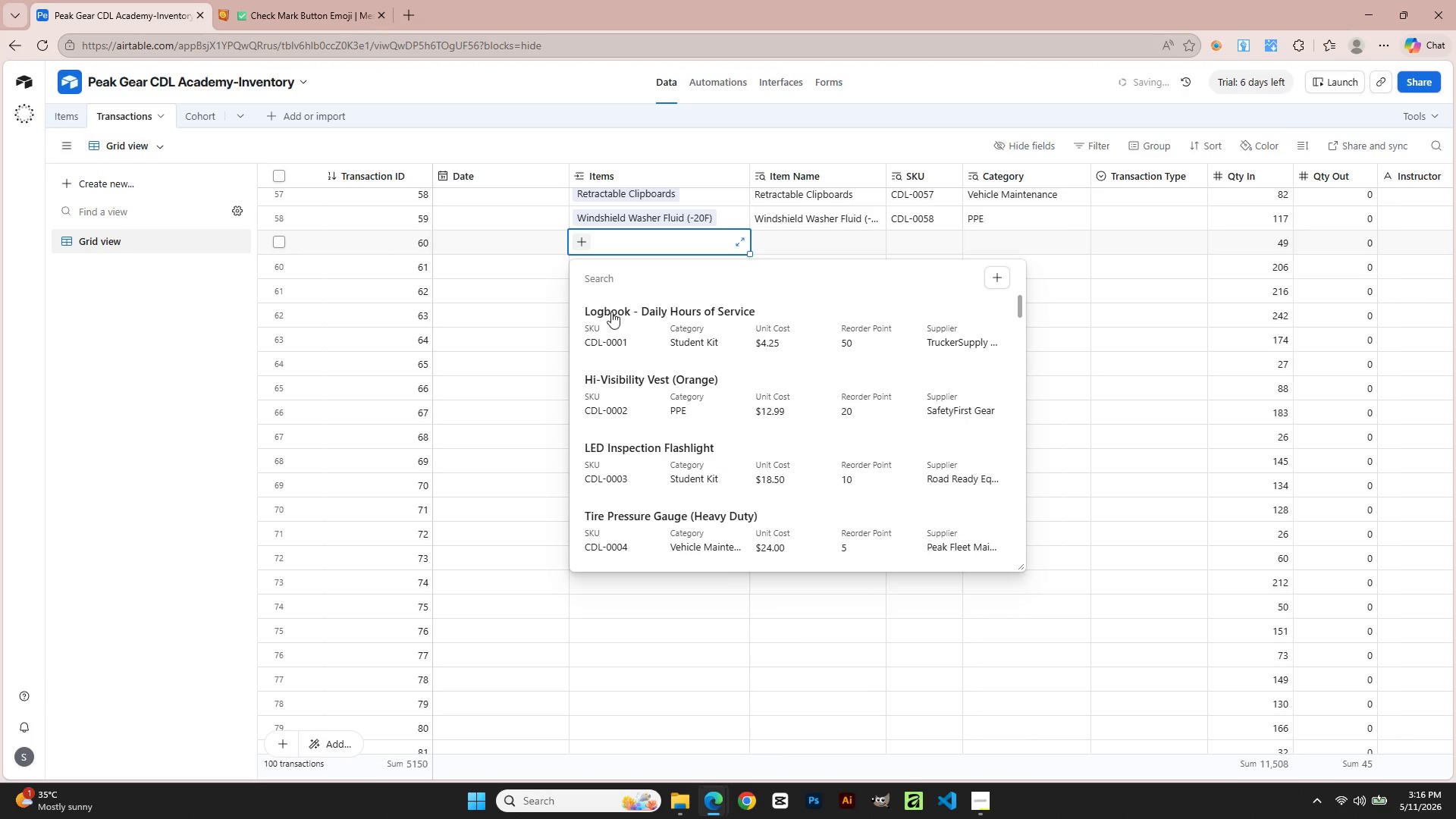 
scroll: coordinate [639, 411], scroll_direction: down, amount: 41.0
 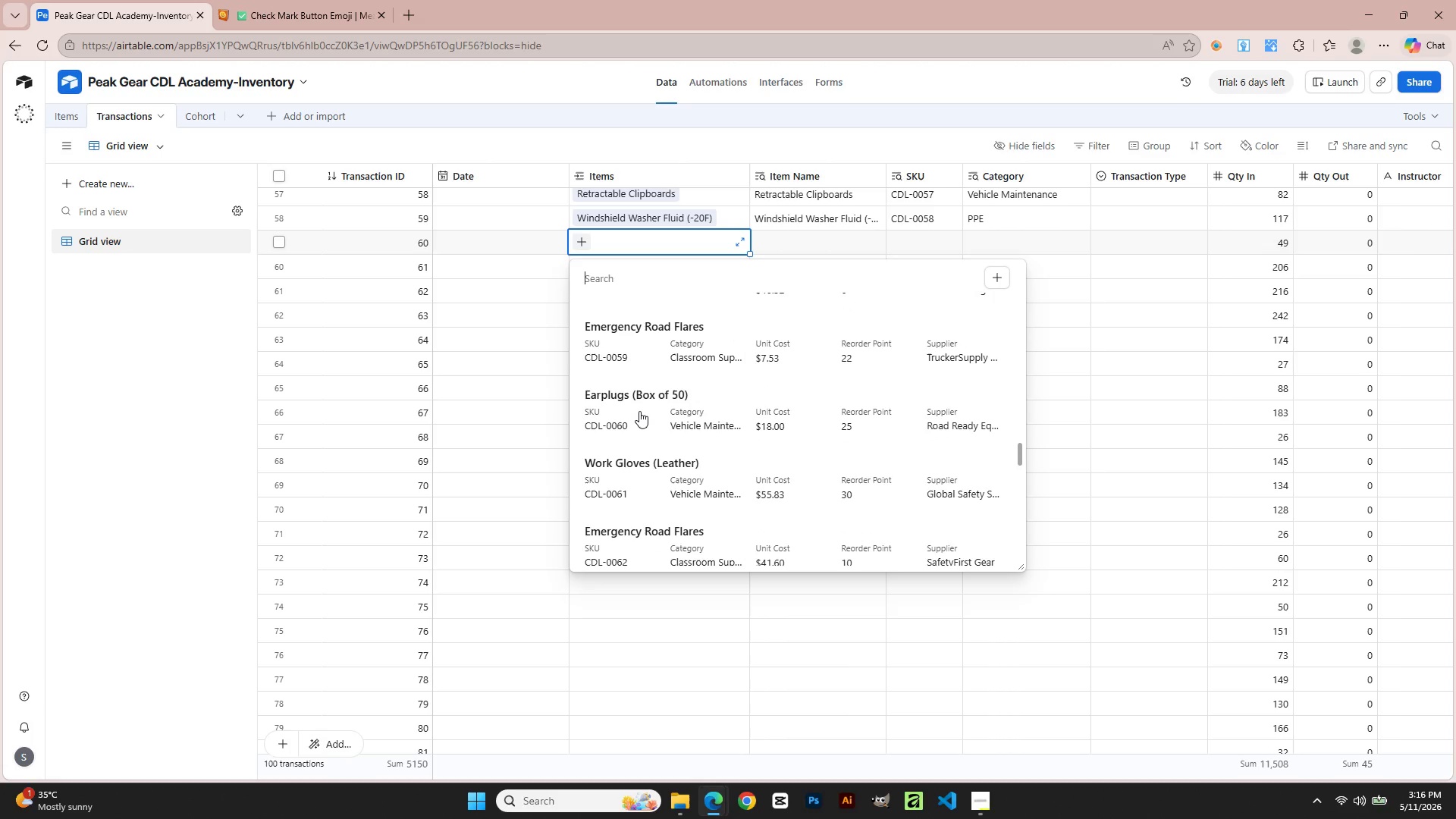 
left_click([623, 362])
 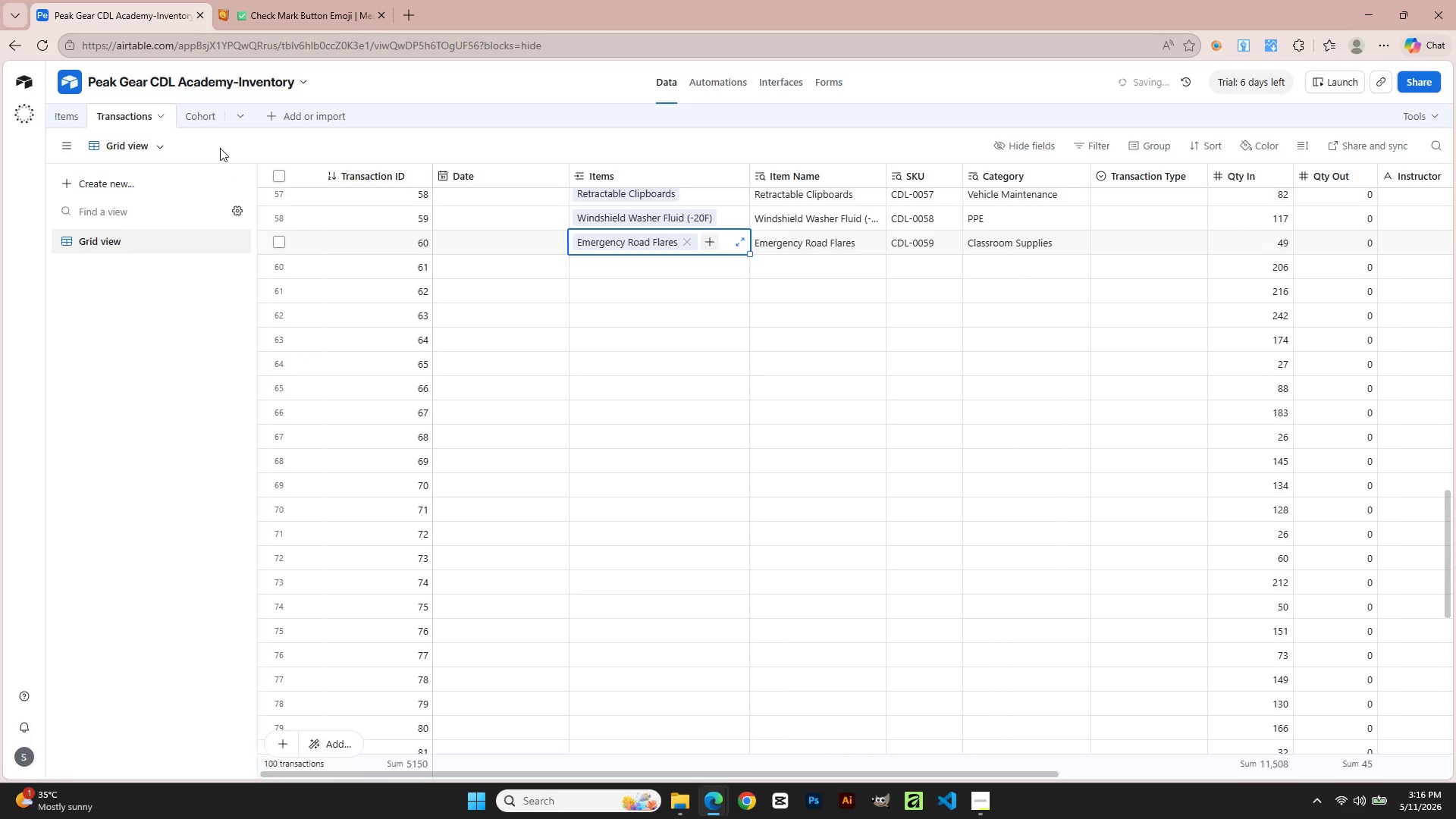 
left_click([210, 124])
 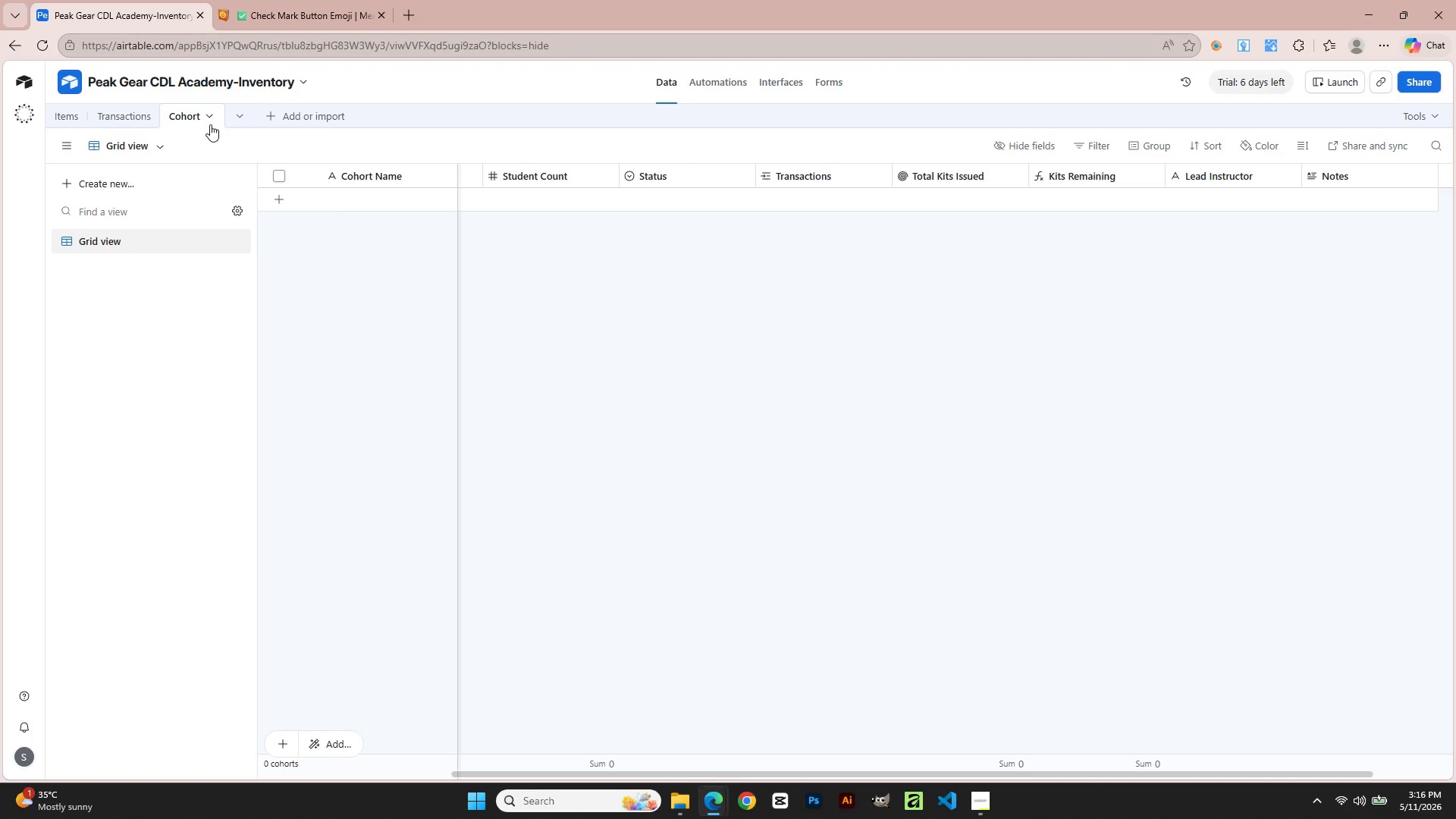 
wait(7.53)
 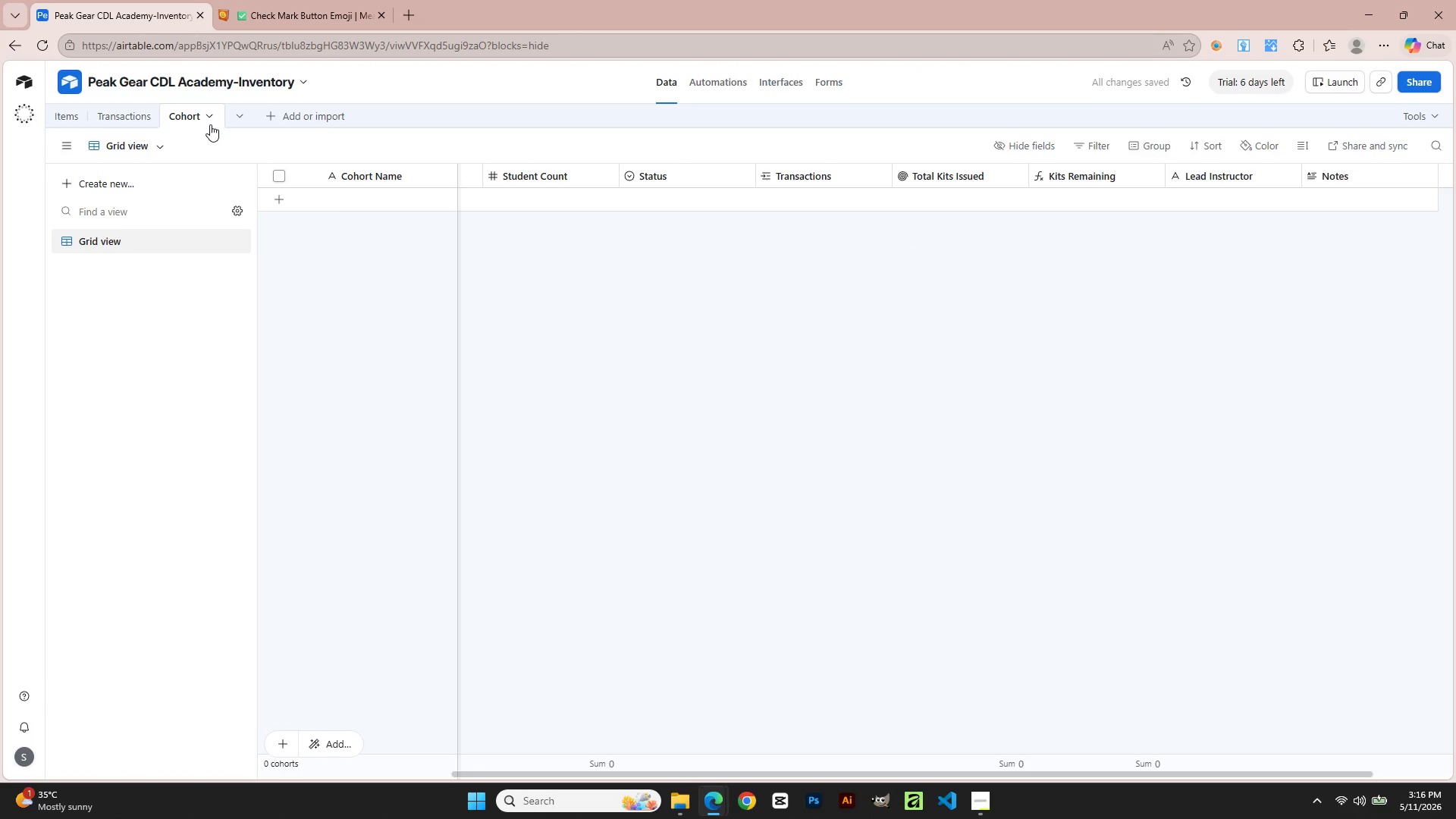 
left_click([133, 110])
 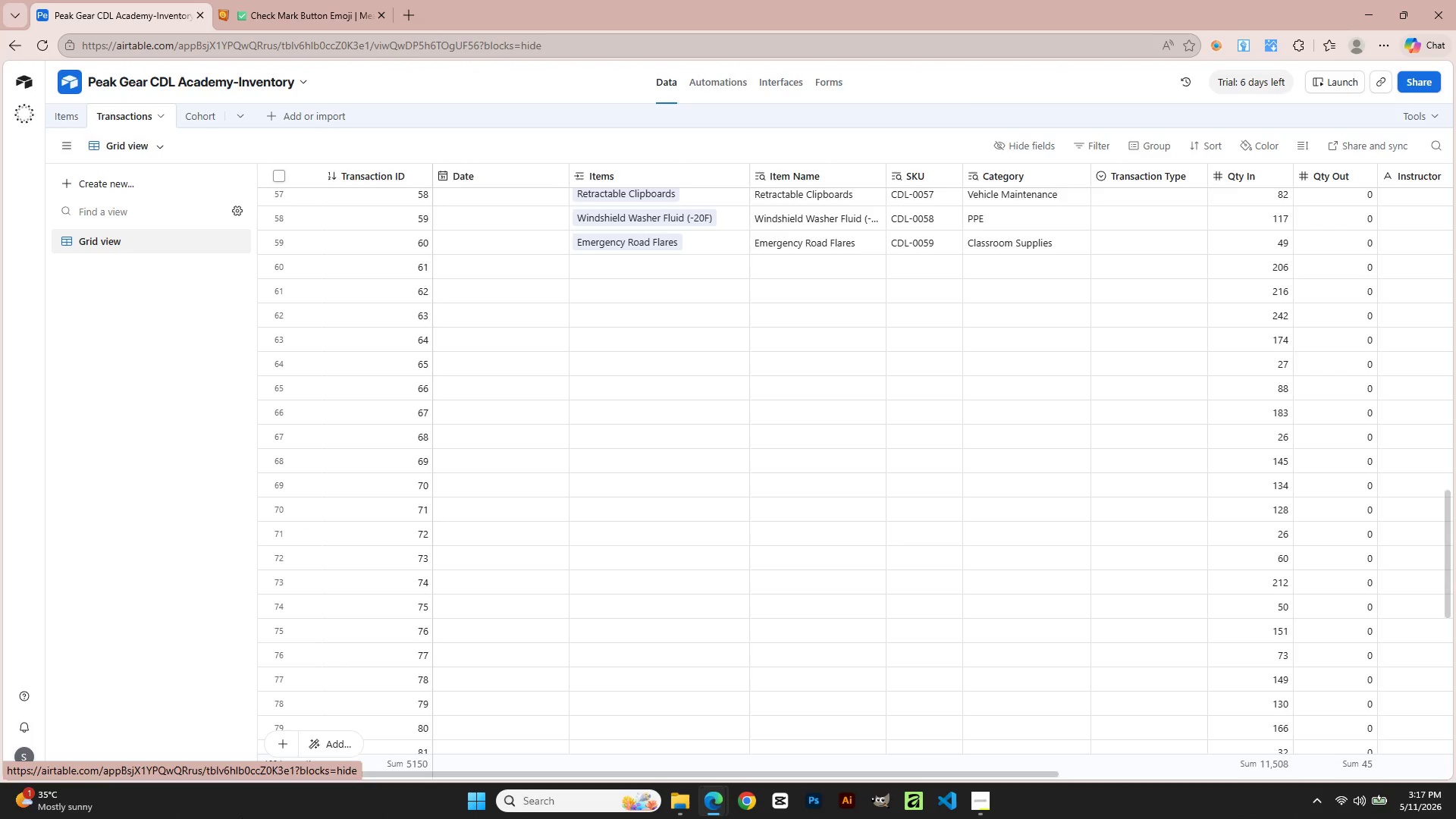 
scroll: coordinate [577, 378], scroll_direction: up, amount: 7.0
 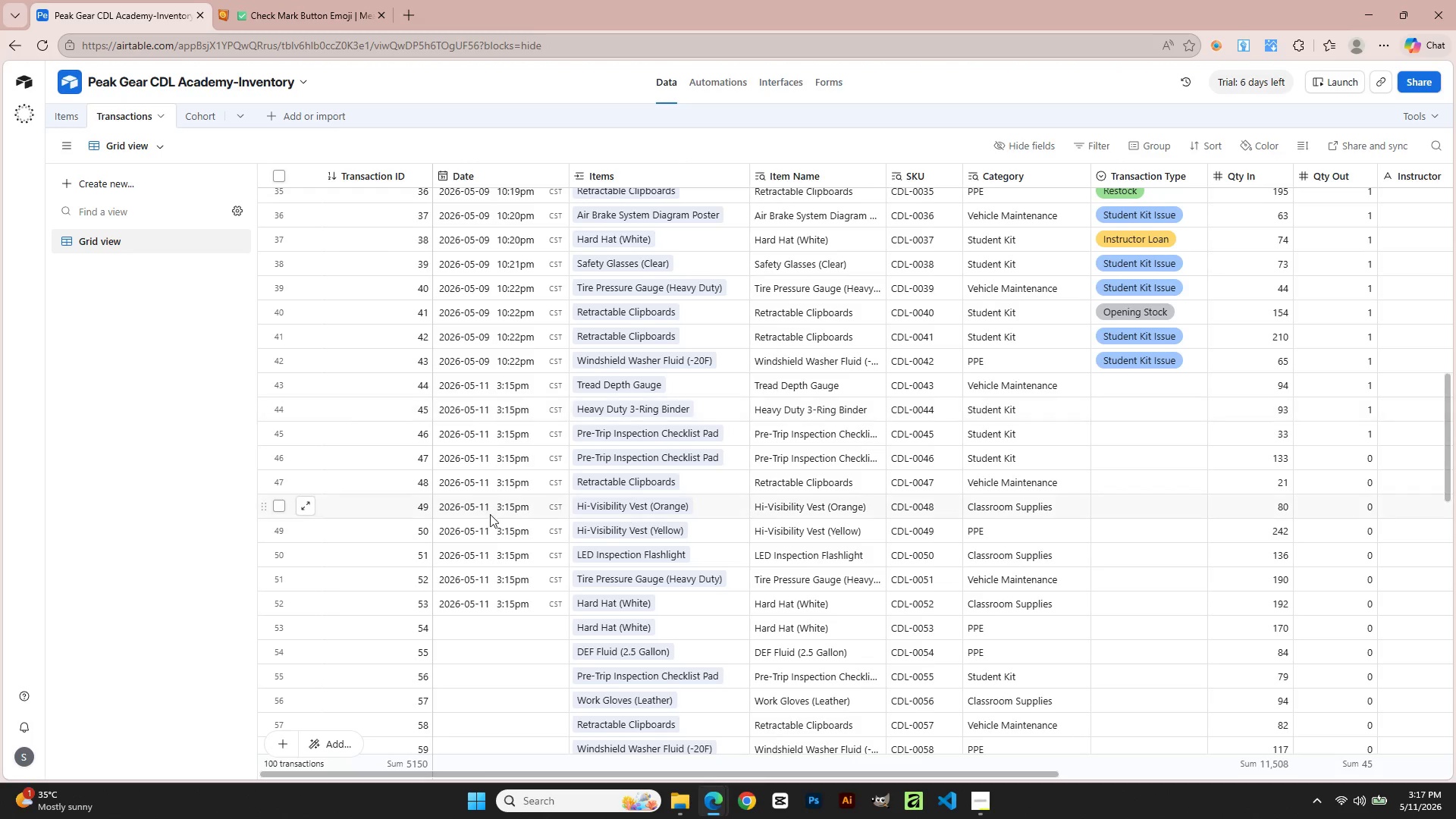 
scroll: coordinate [490, 515], scroll_direction: down, amount: 3.0
 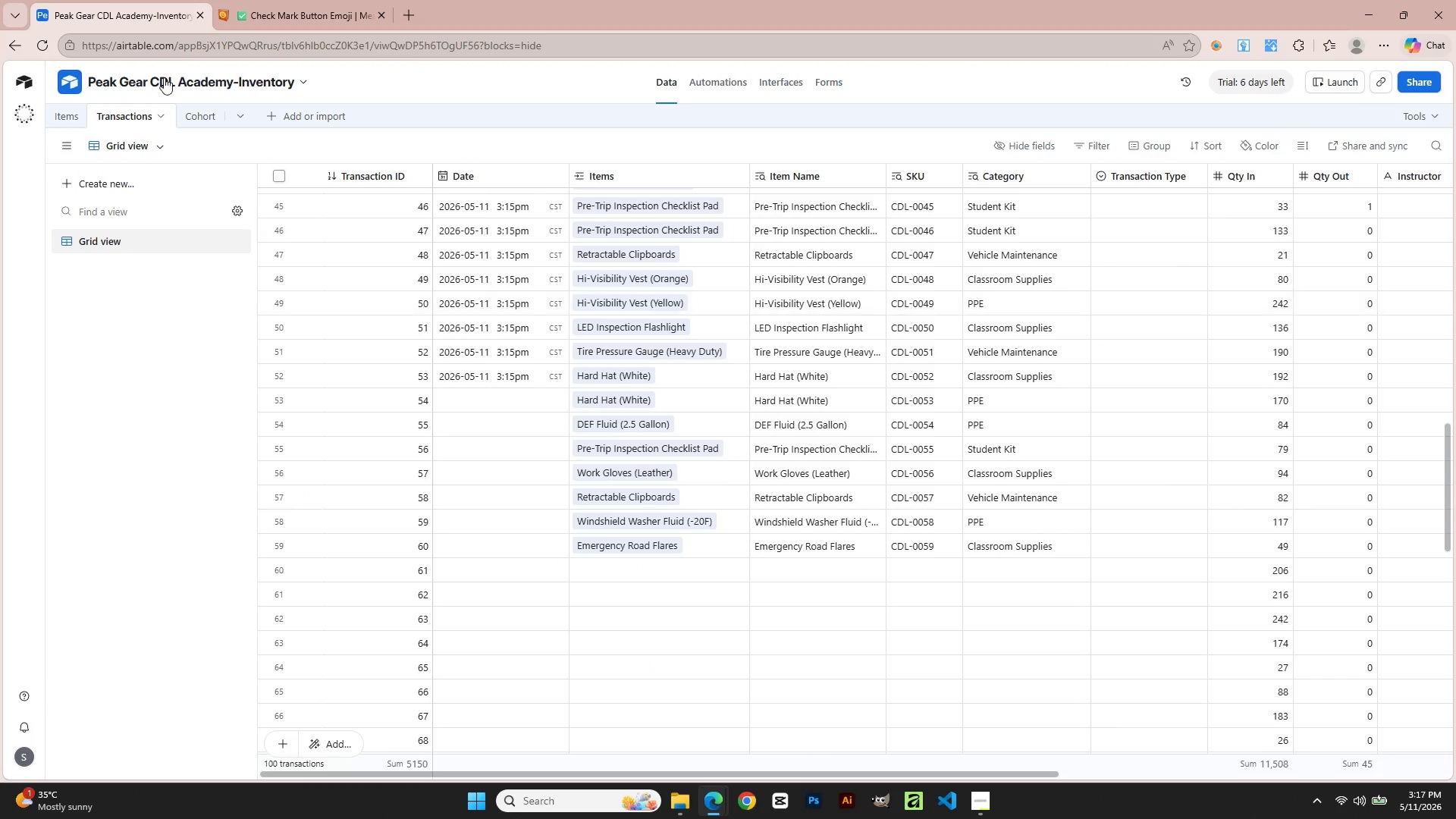 
left_click([93, 0])
 